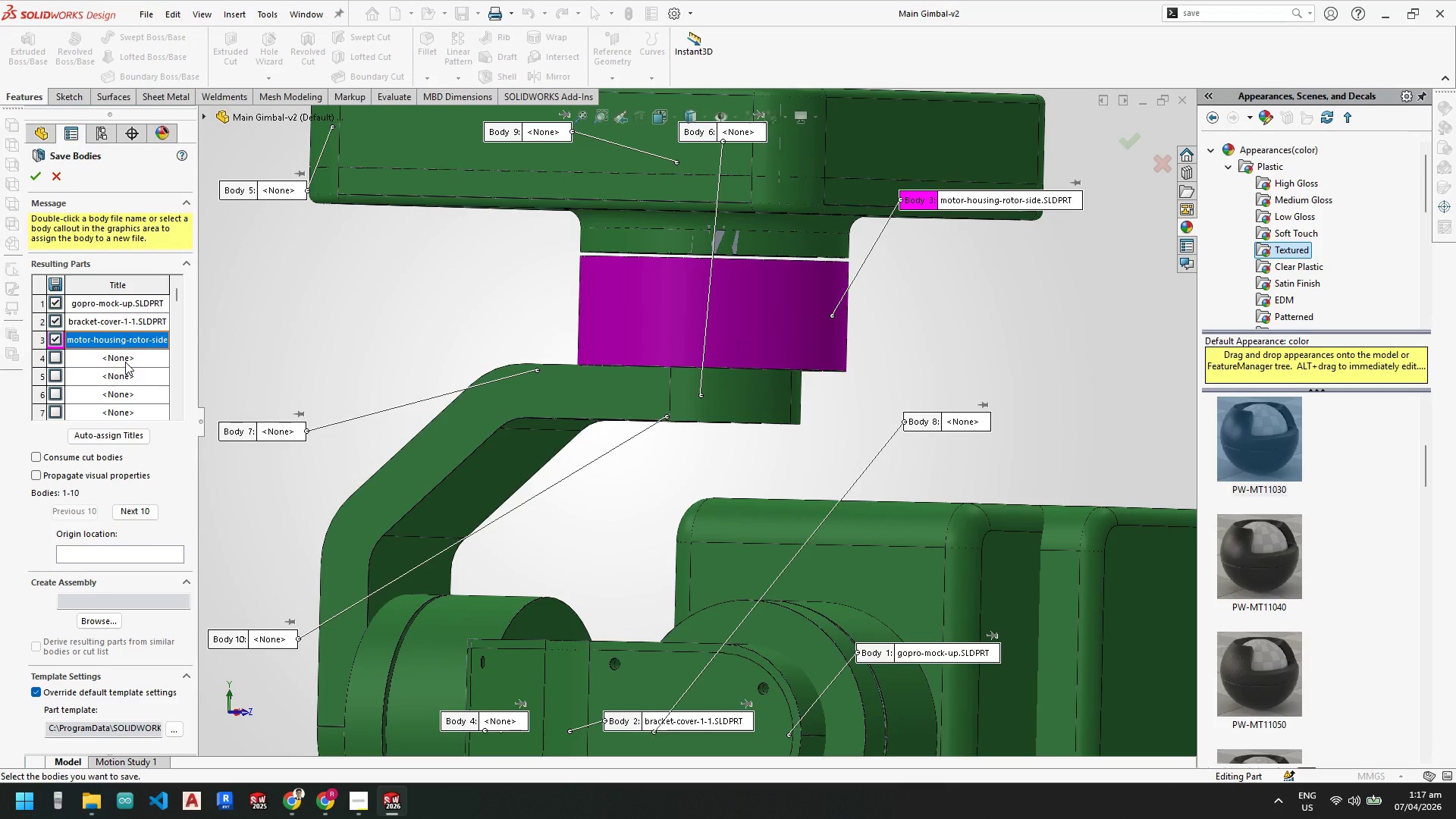 
left_click([125, 362])
 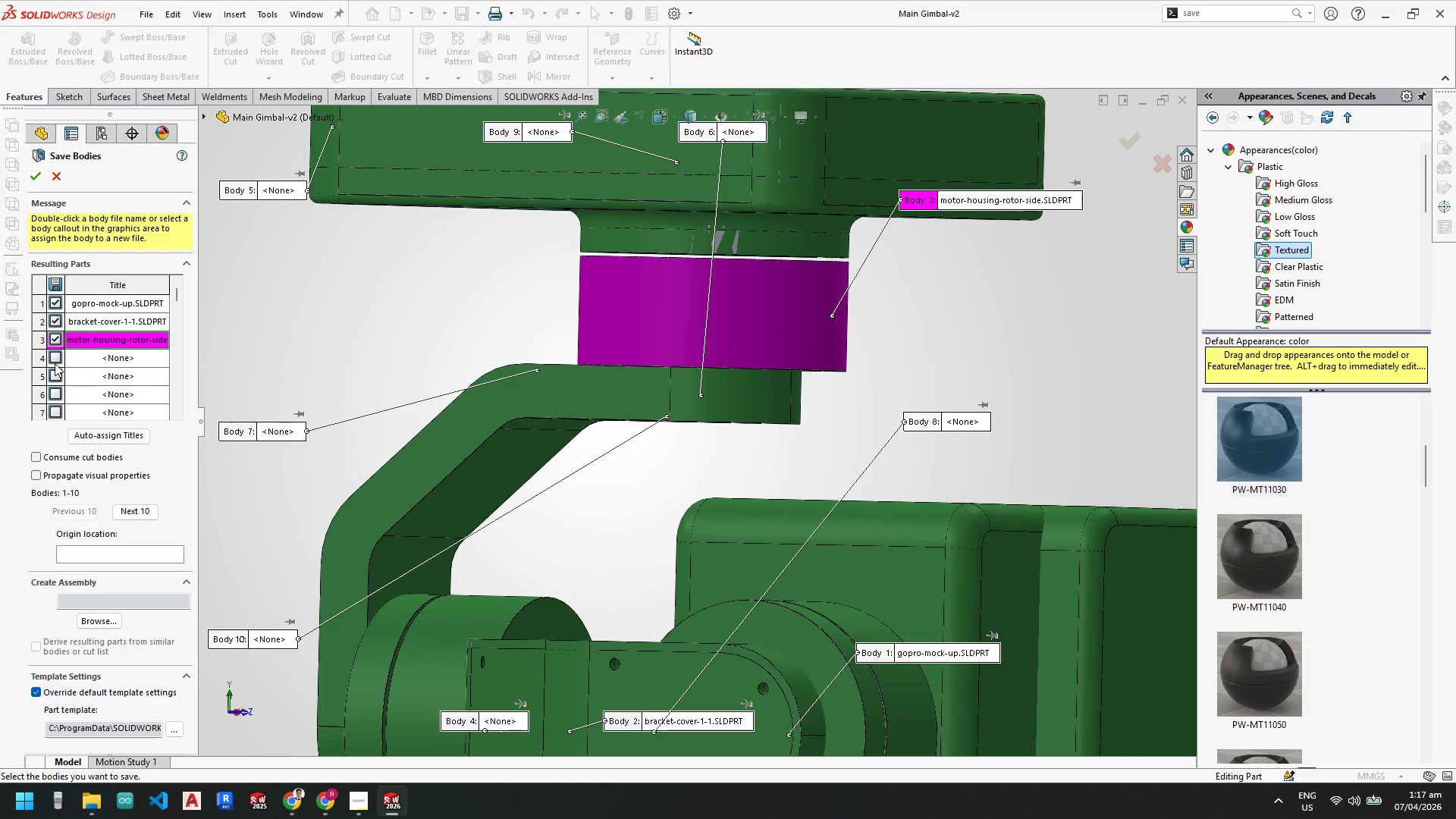 
left_click([54, 360])
 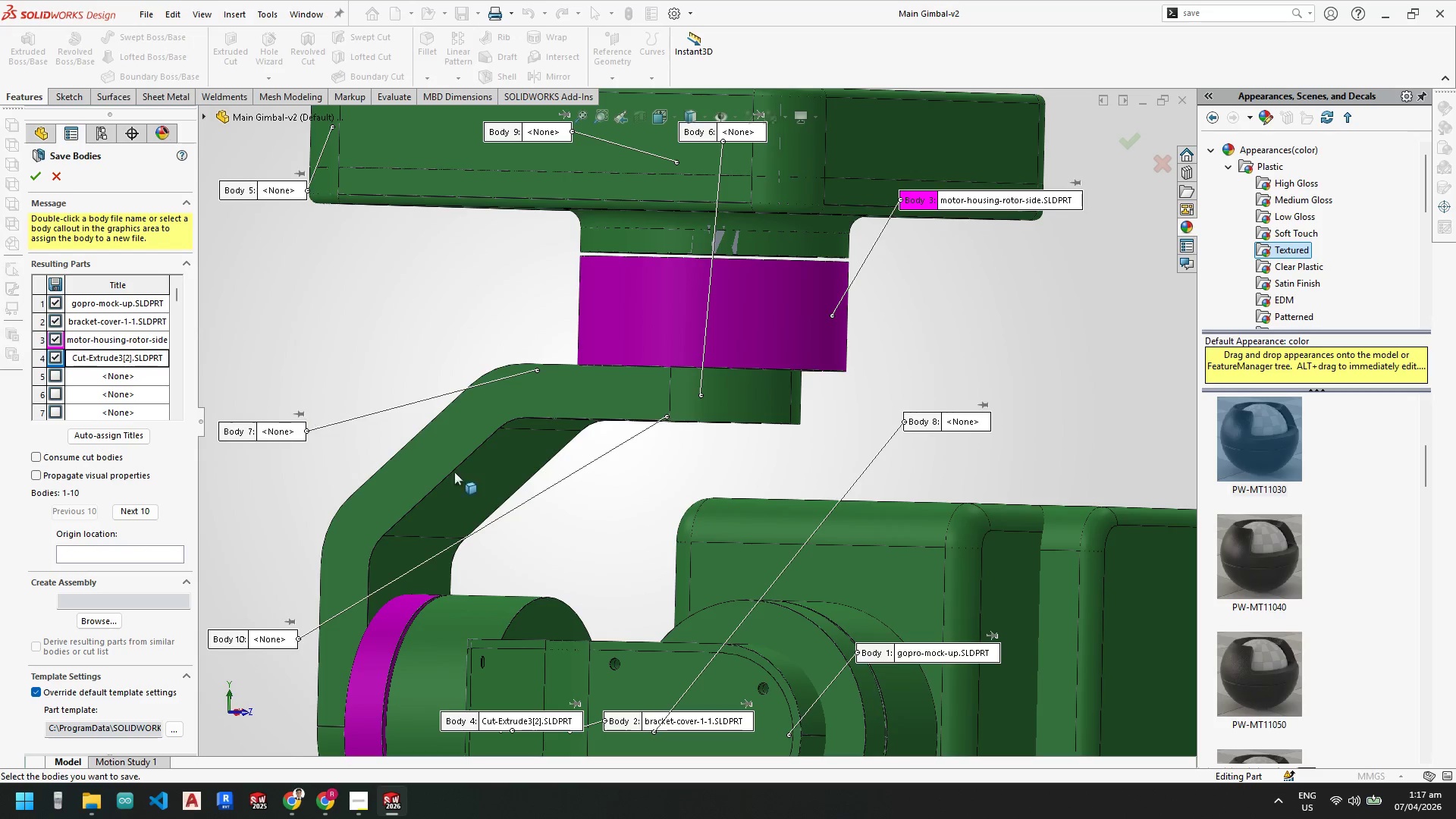 
scroll: coordinate [494, 493], scroll_direction: up, amount: 3.0
 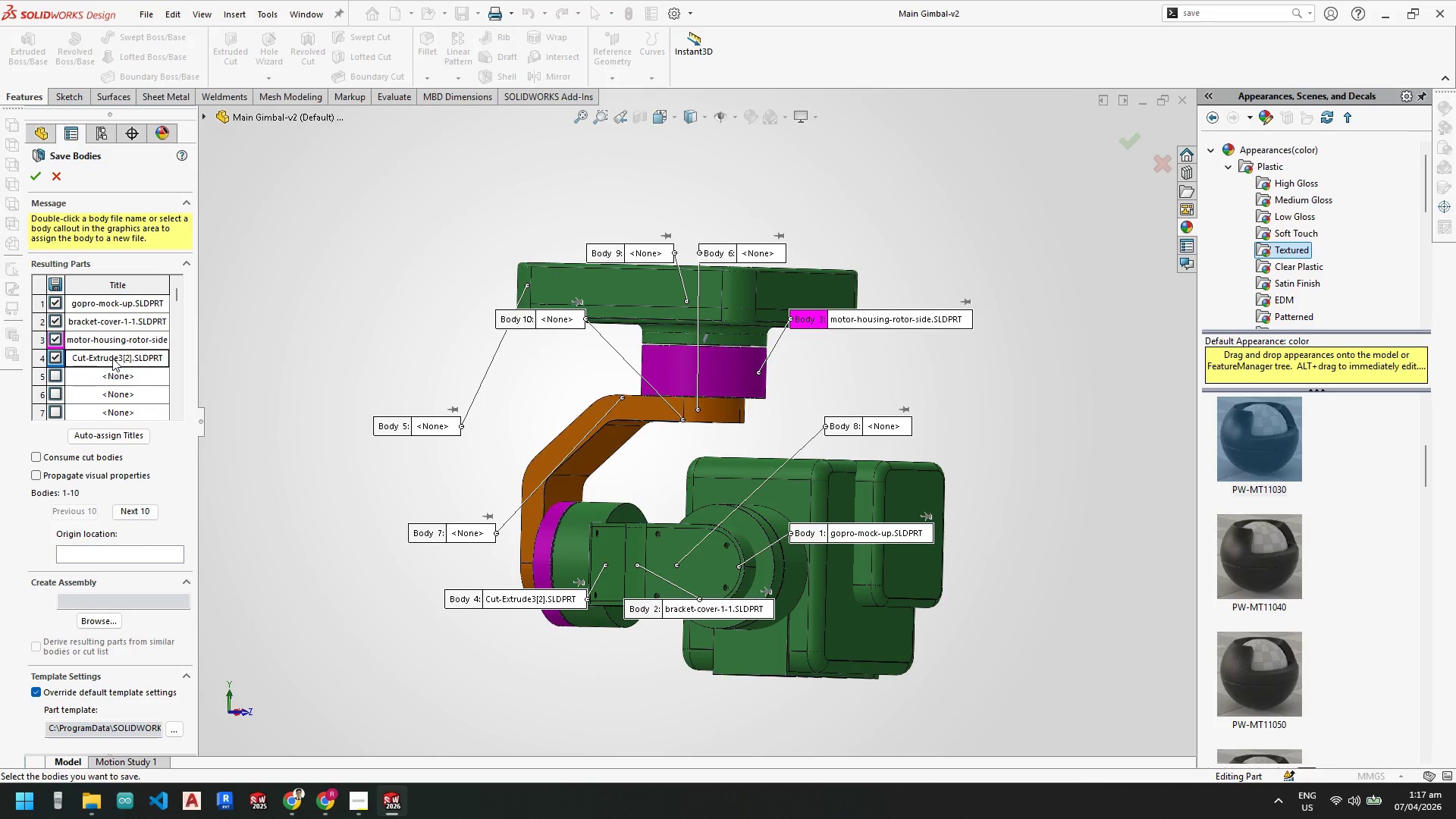 
scroll: coordinate [578, 528], scroll_direction: down, amount: 3.0
 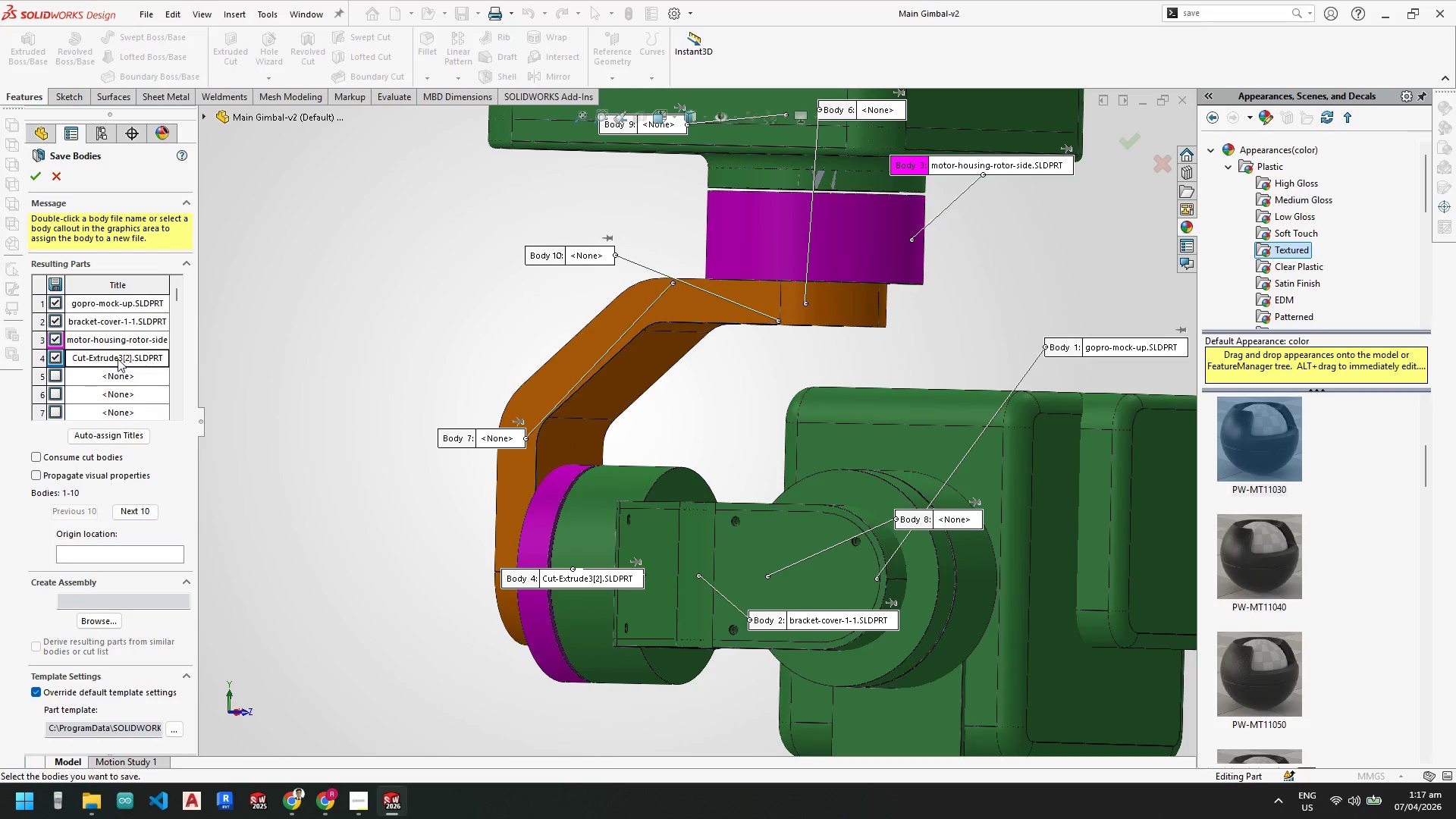 
double_click([118, 359])
 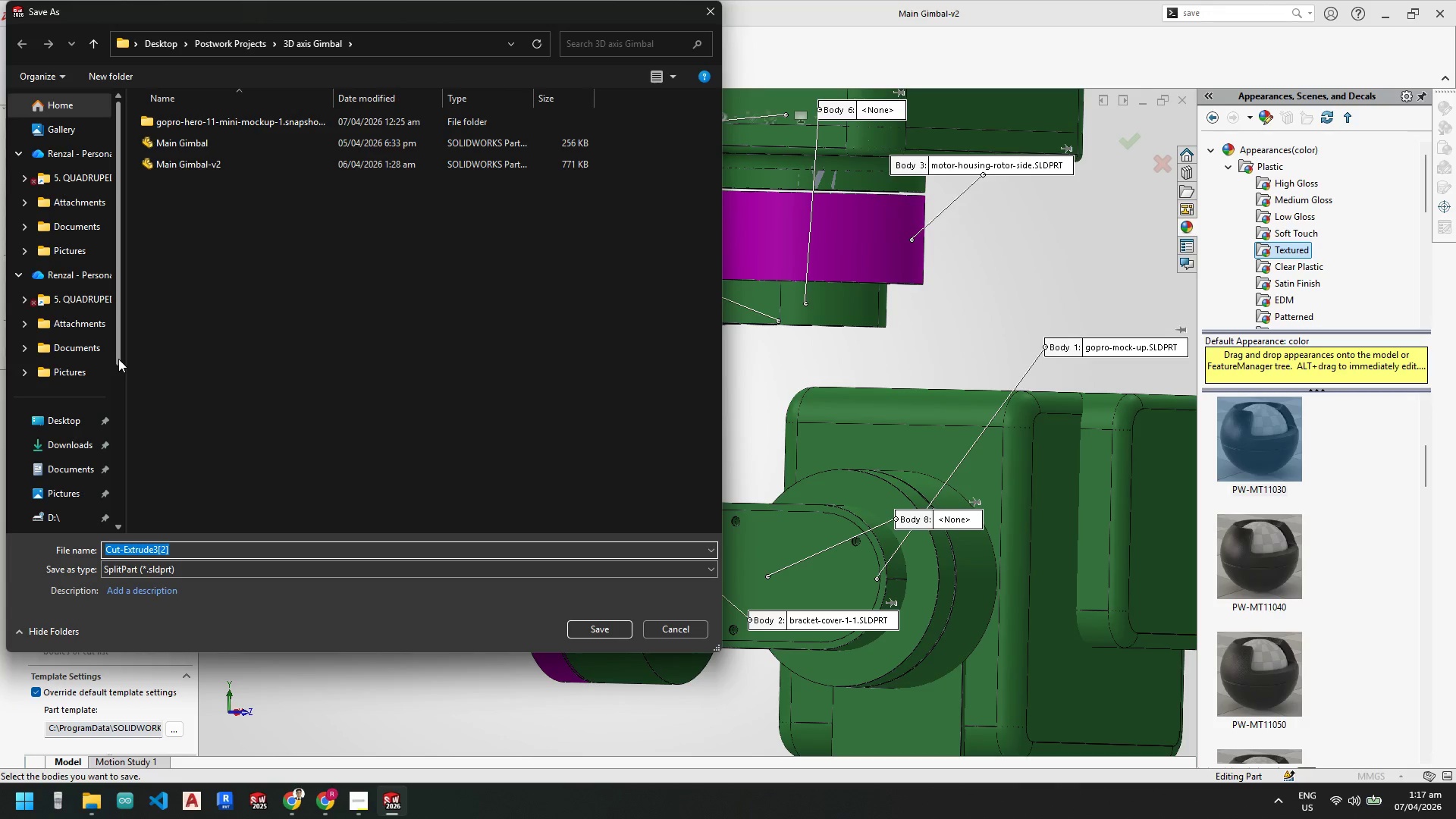 
type(motor-housing-base-side)
 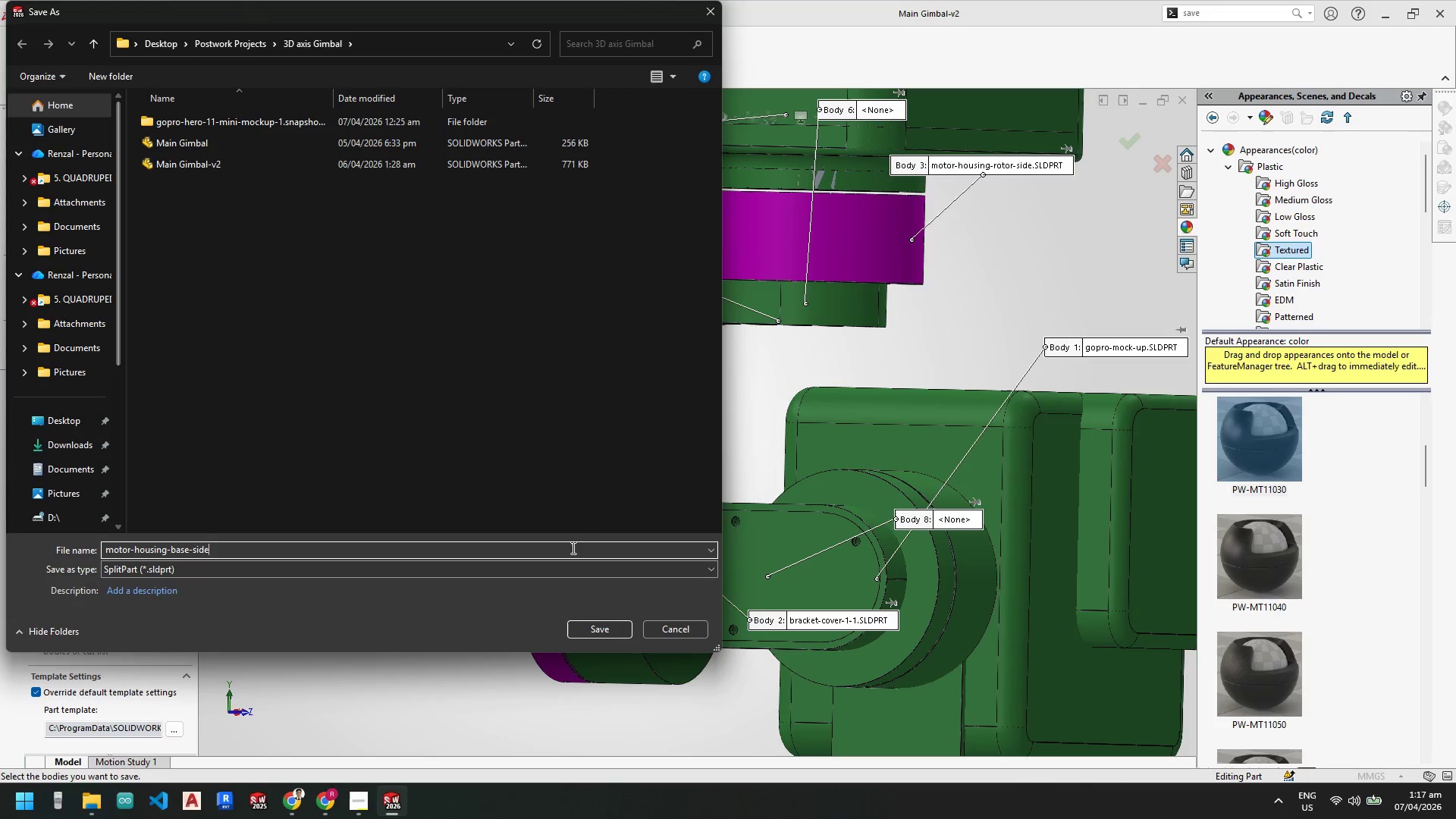 
left_click([576, 627])
 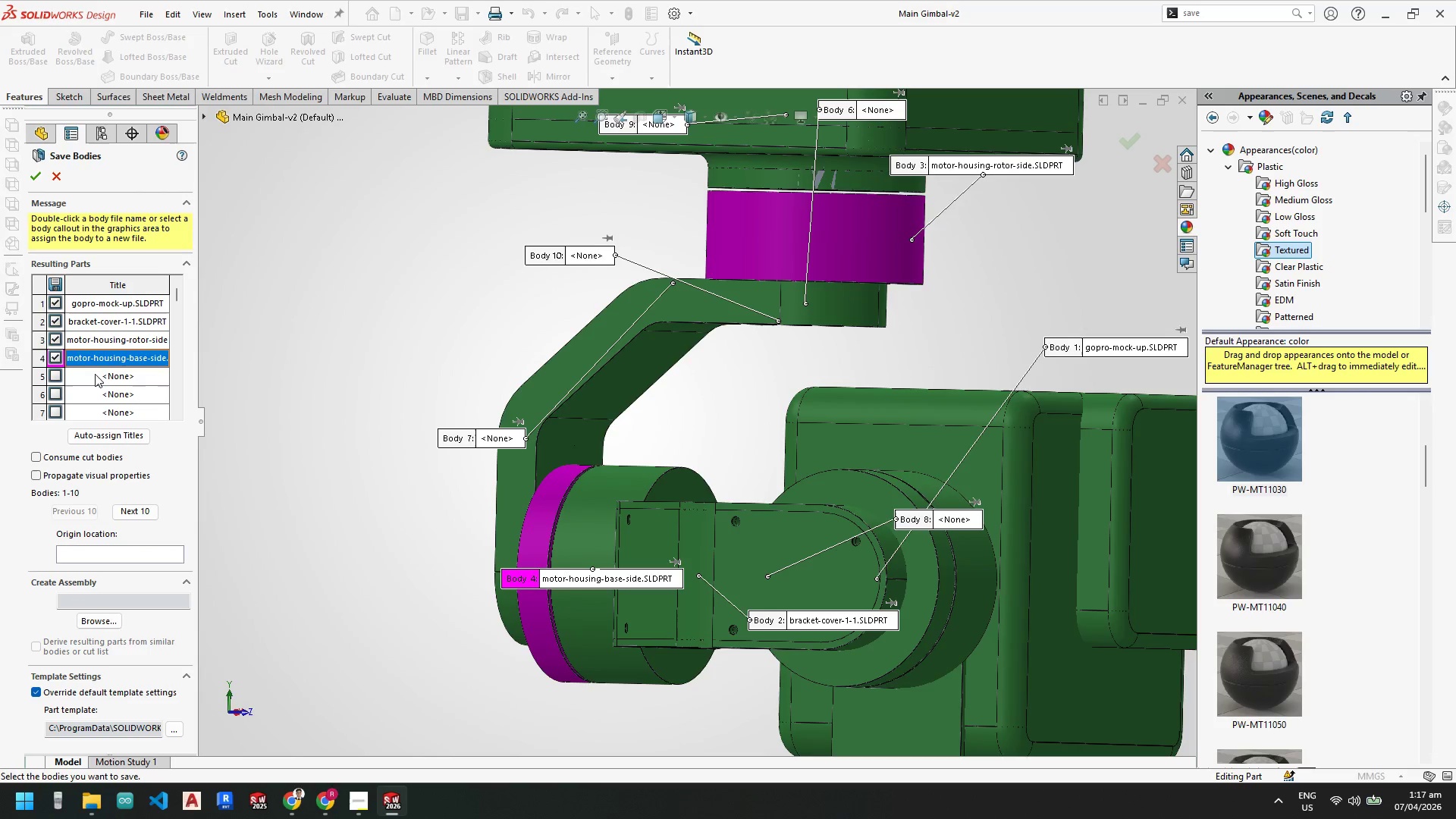 
double_click([98, 374])
 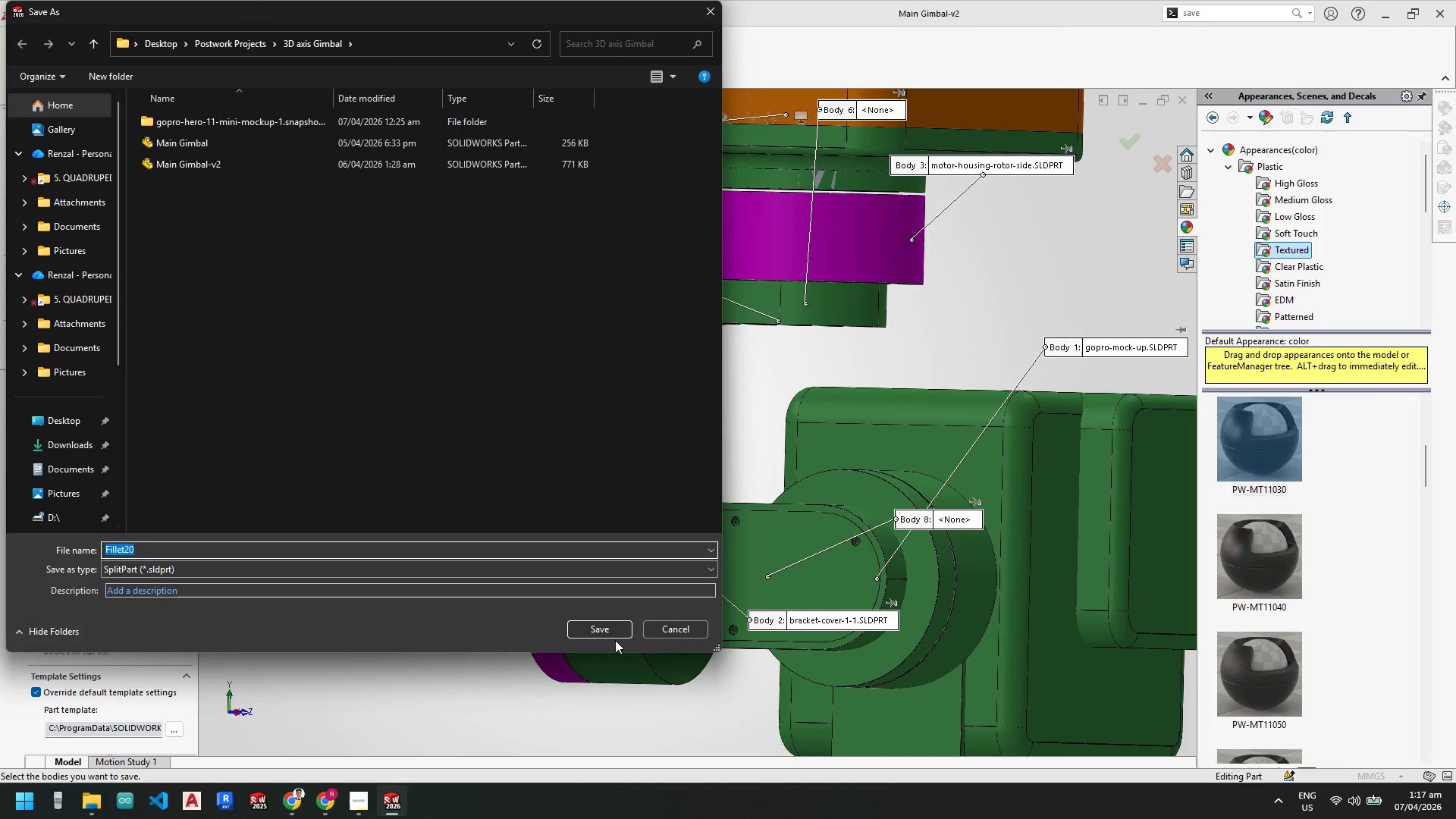 
left_click([668, 628])
 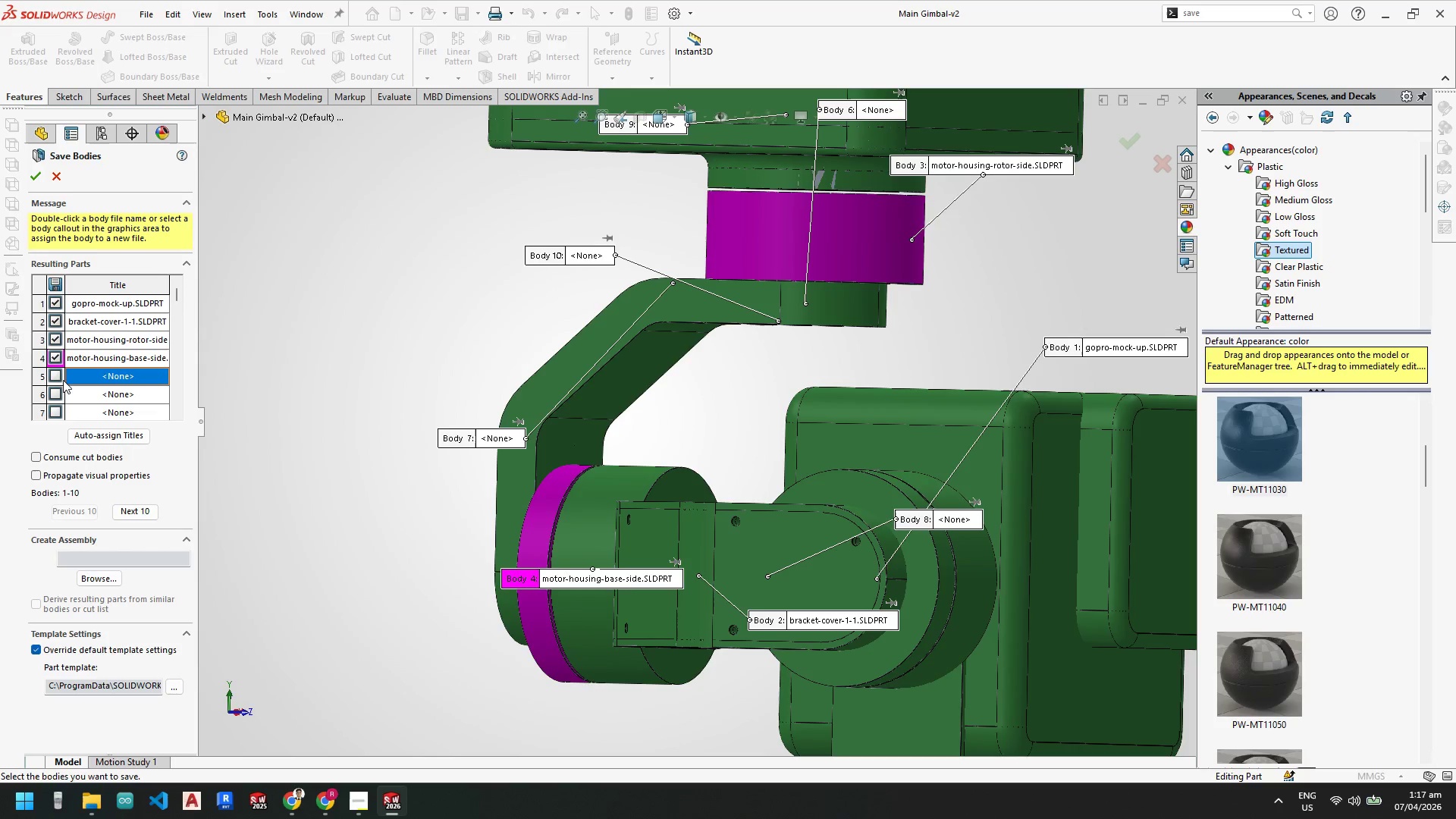 
left_click([58, 376])
 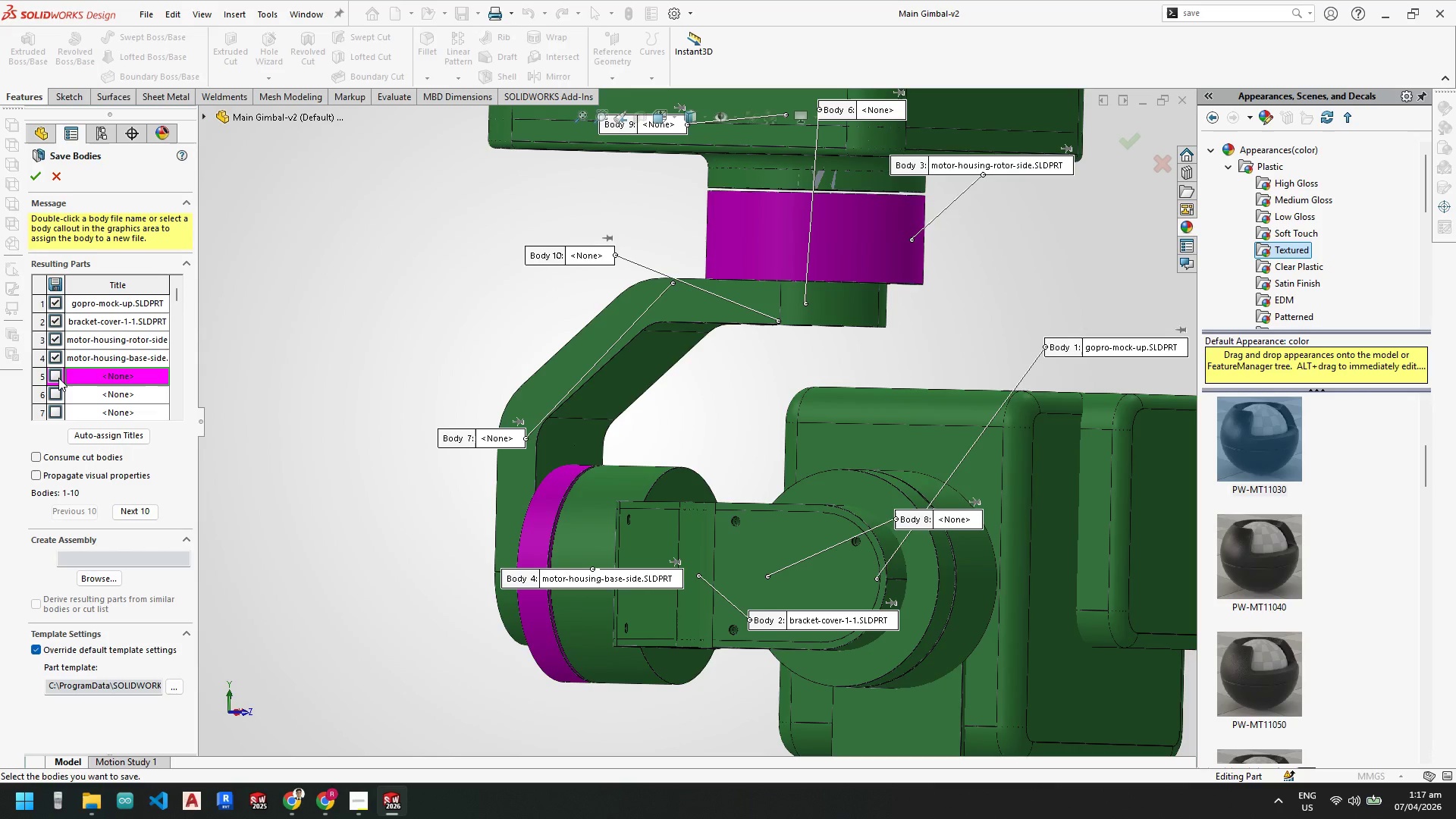 
left_click([58, 378])
 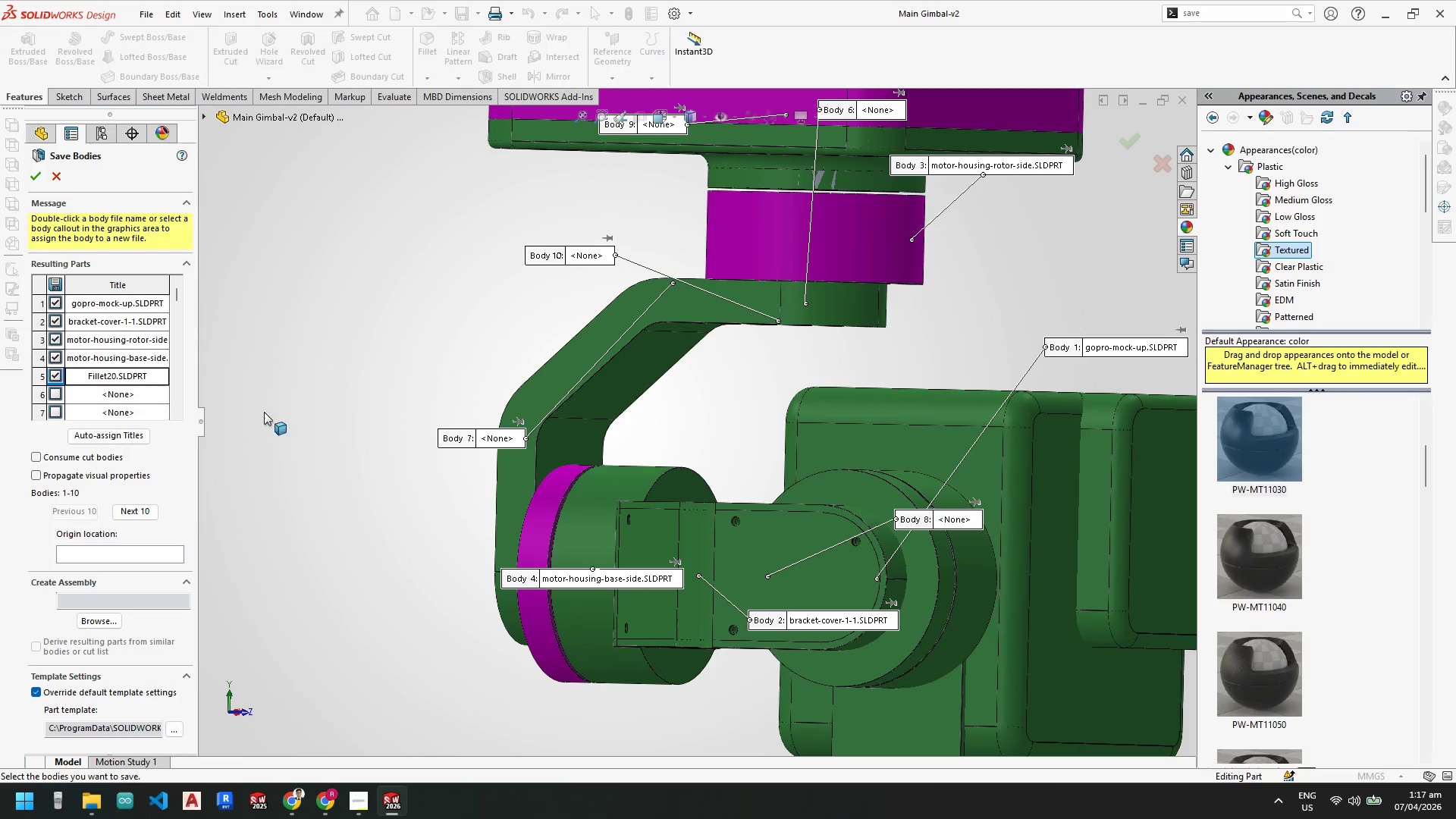 
scroll: coordinate [640, 445], scroll_direction: up, amount: 3.0
 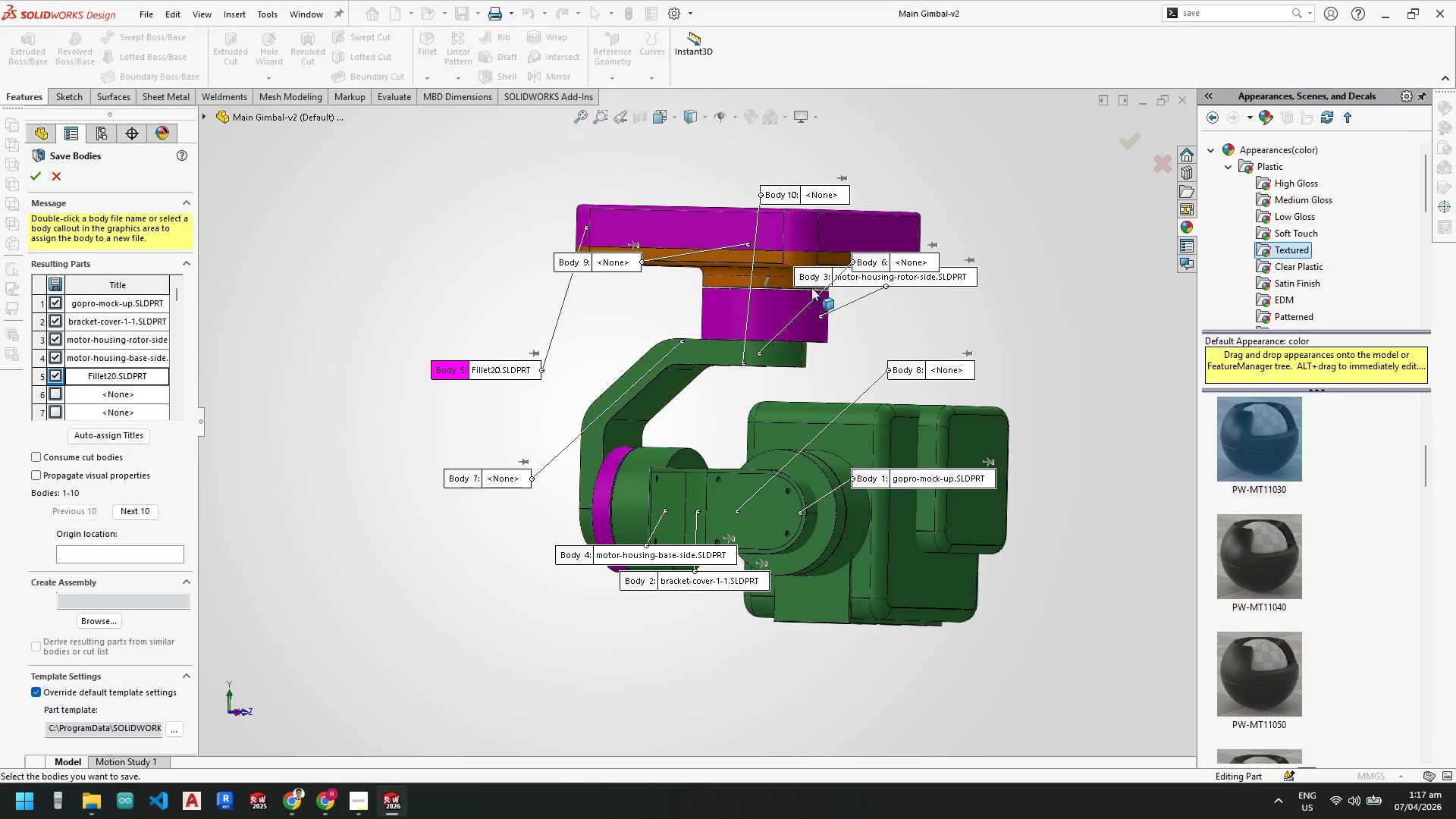 
scroll: coordinate [800, 300], scroll_direction: down, amount: 1.0
 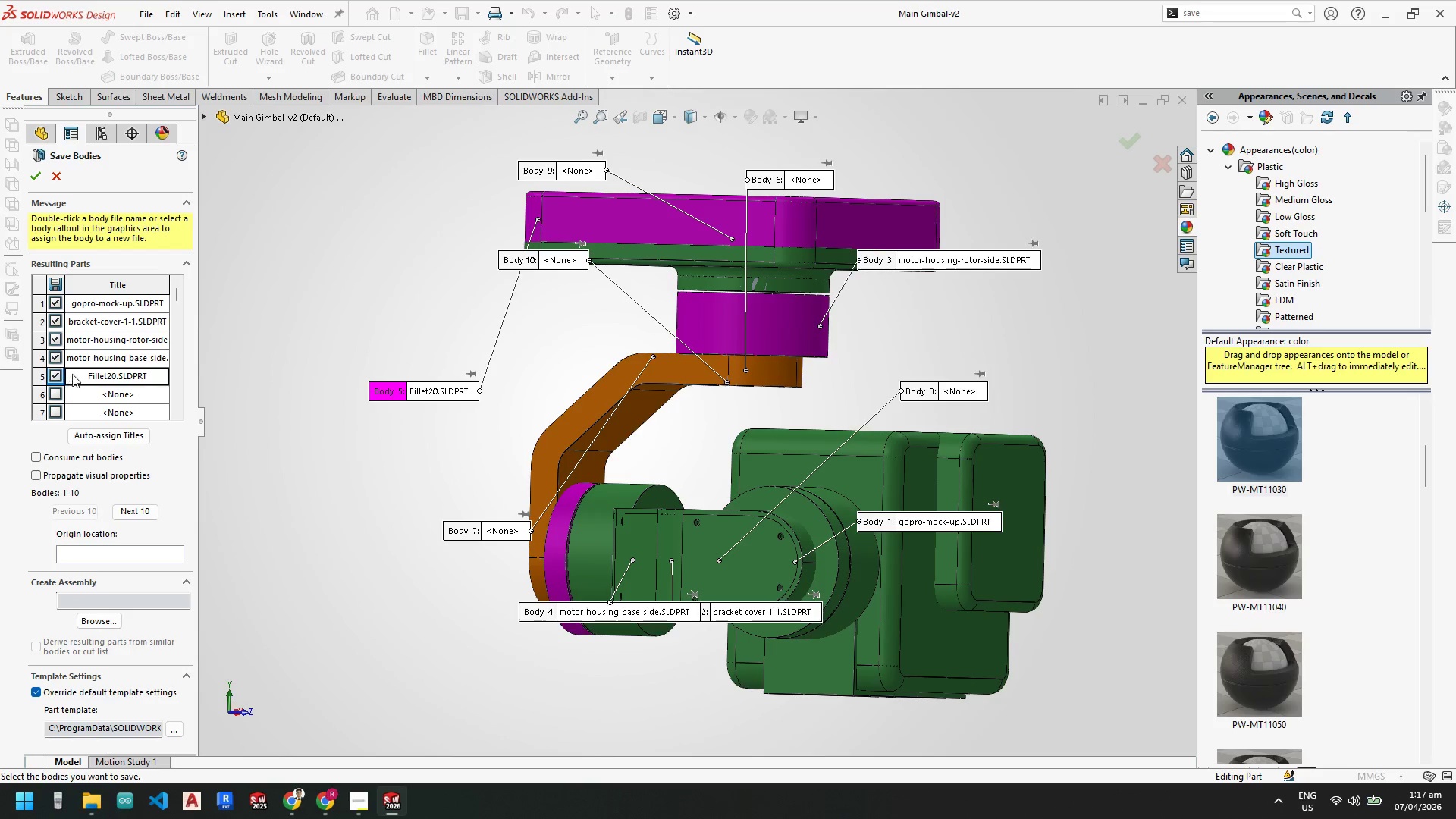 
double_click([96, 372])
 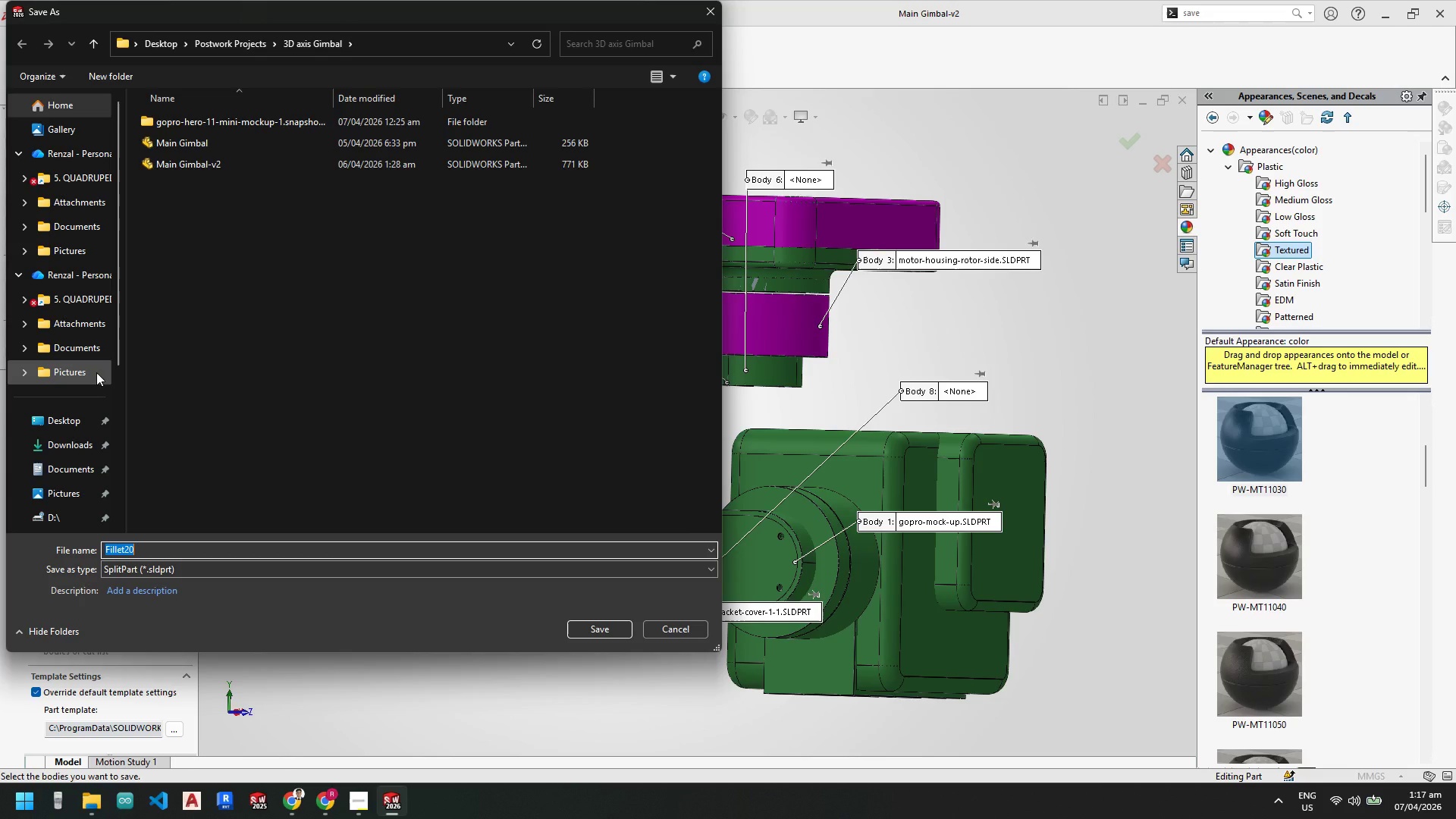 
wait(16.31)
 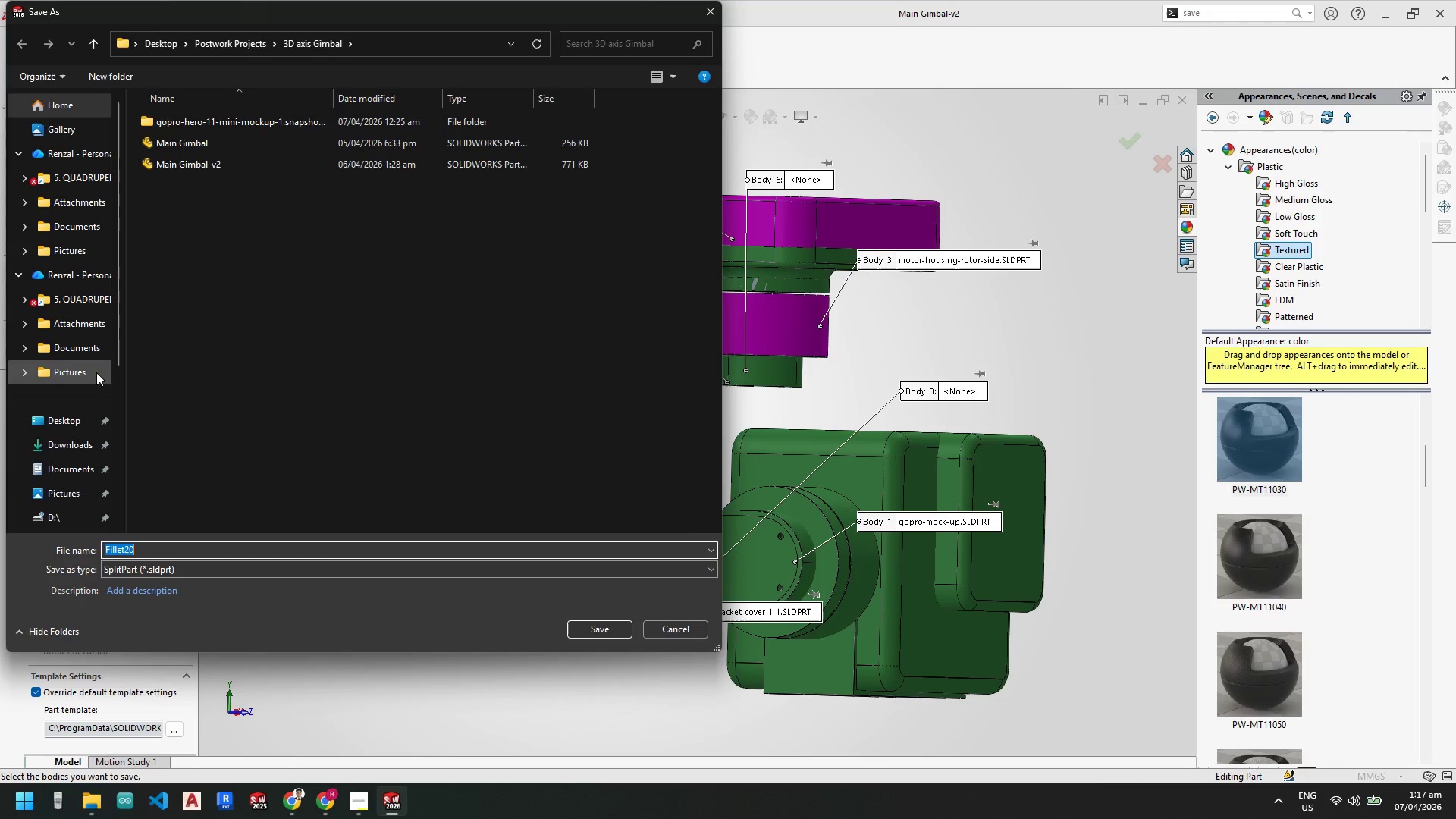 
type(gimbalc)
key(Backspace)
type(-controller-coer)
key(Backspace)
key(Backspace)
type(ver-top)
 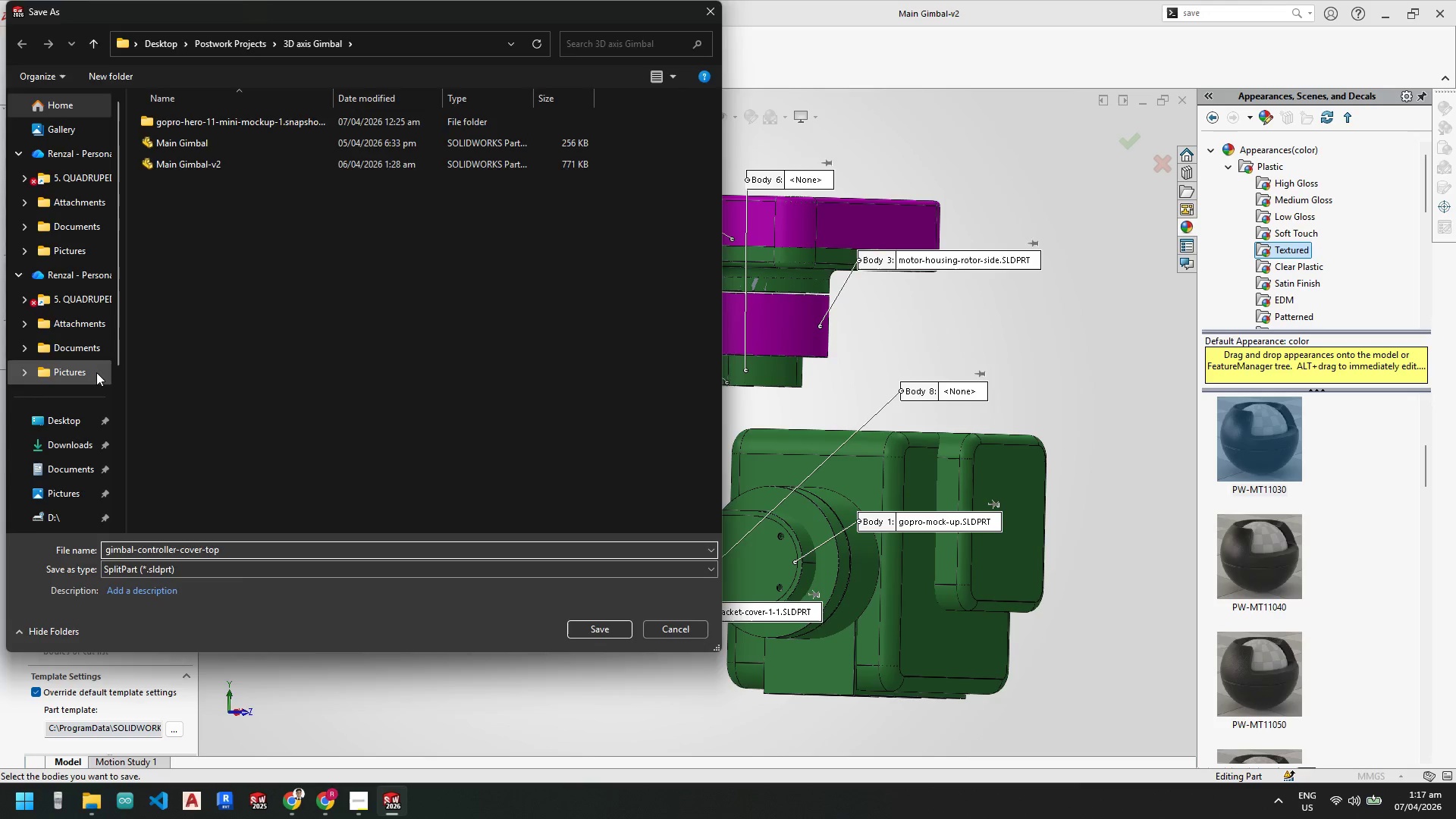 
key(Enter)
 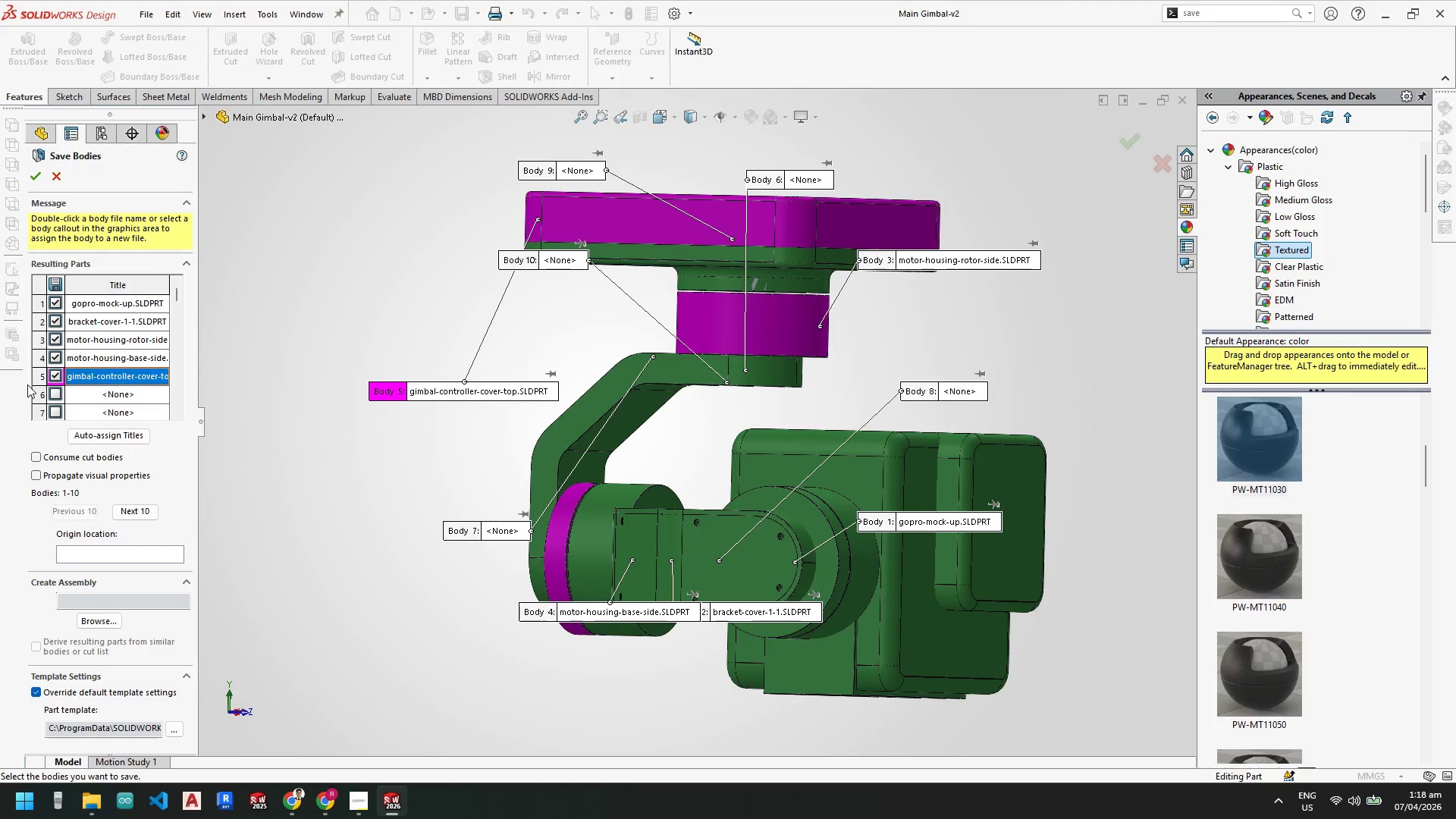 
left_click([53, 394])
 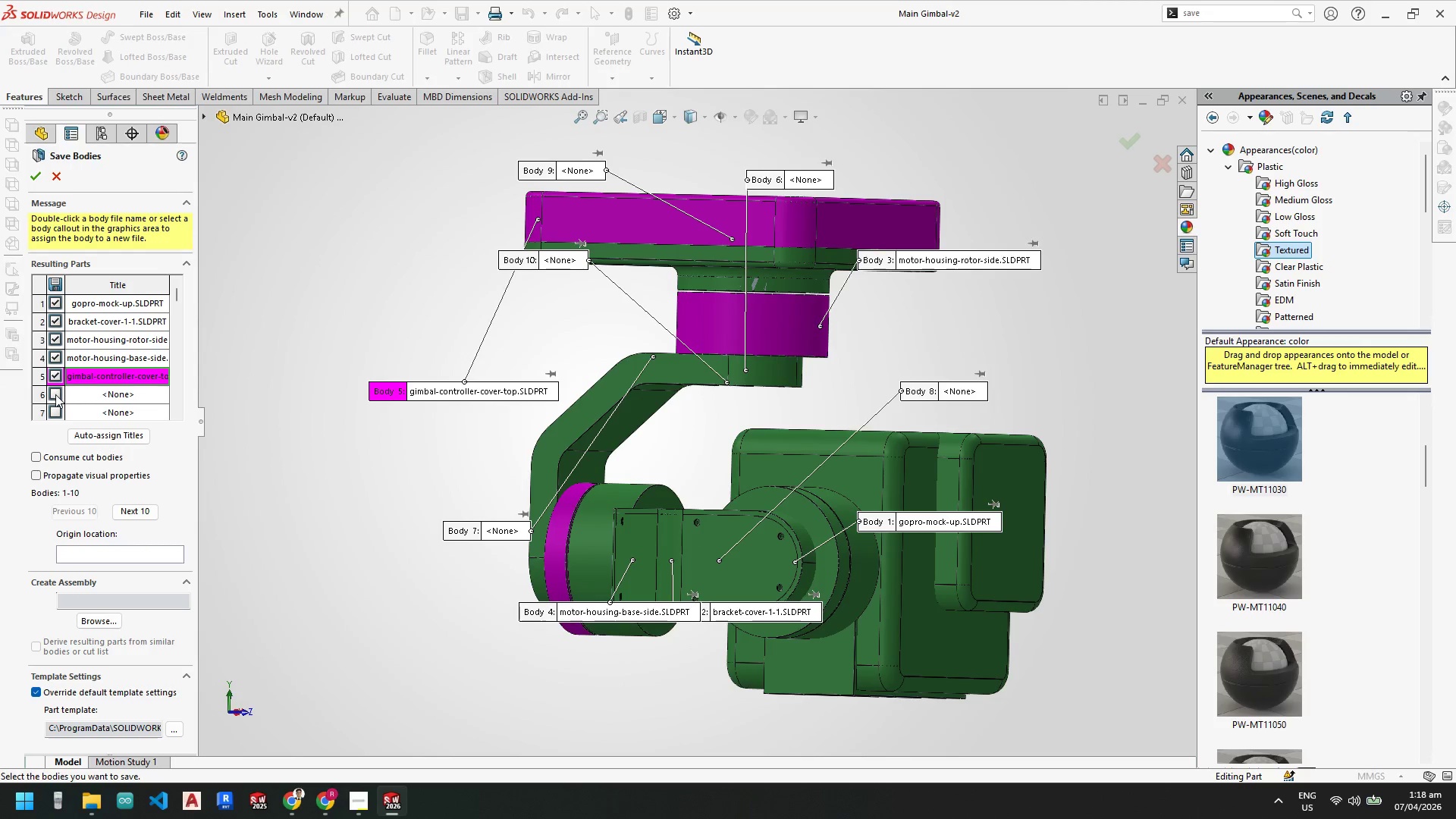 
left_click([55, 395])
 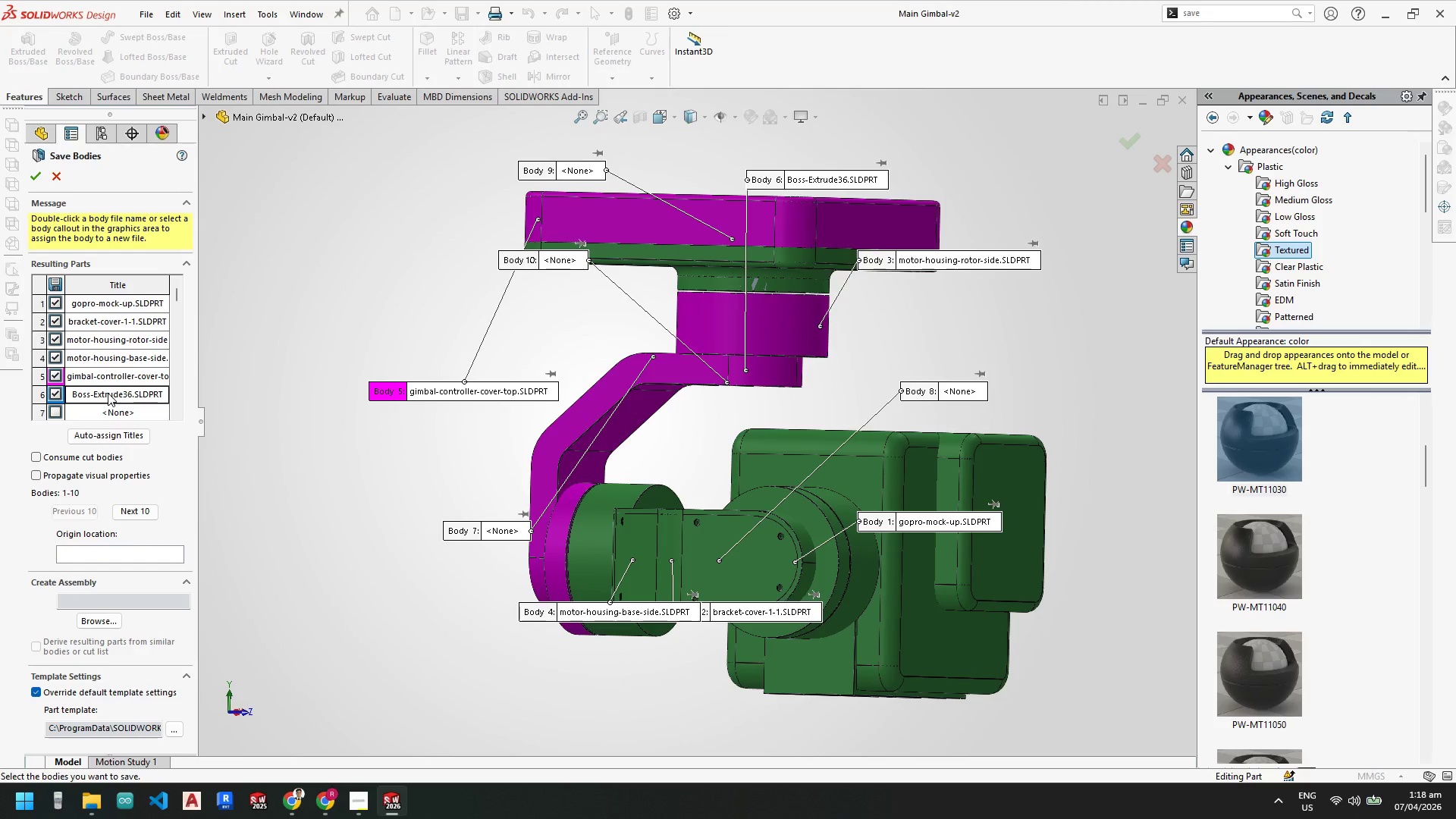 
double_click([108, 392])
 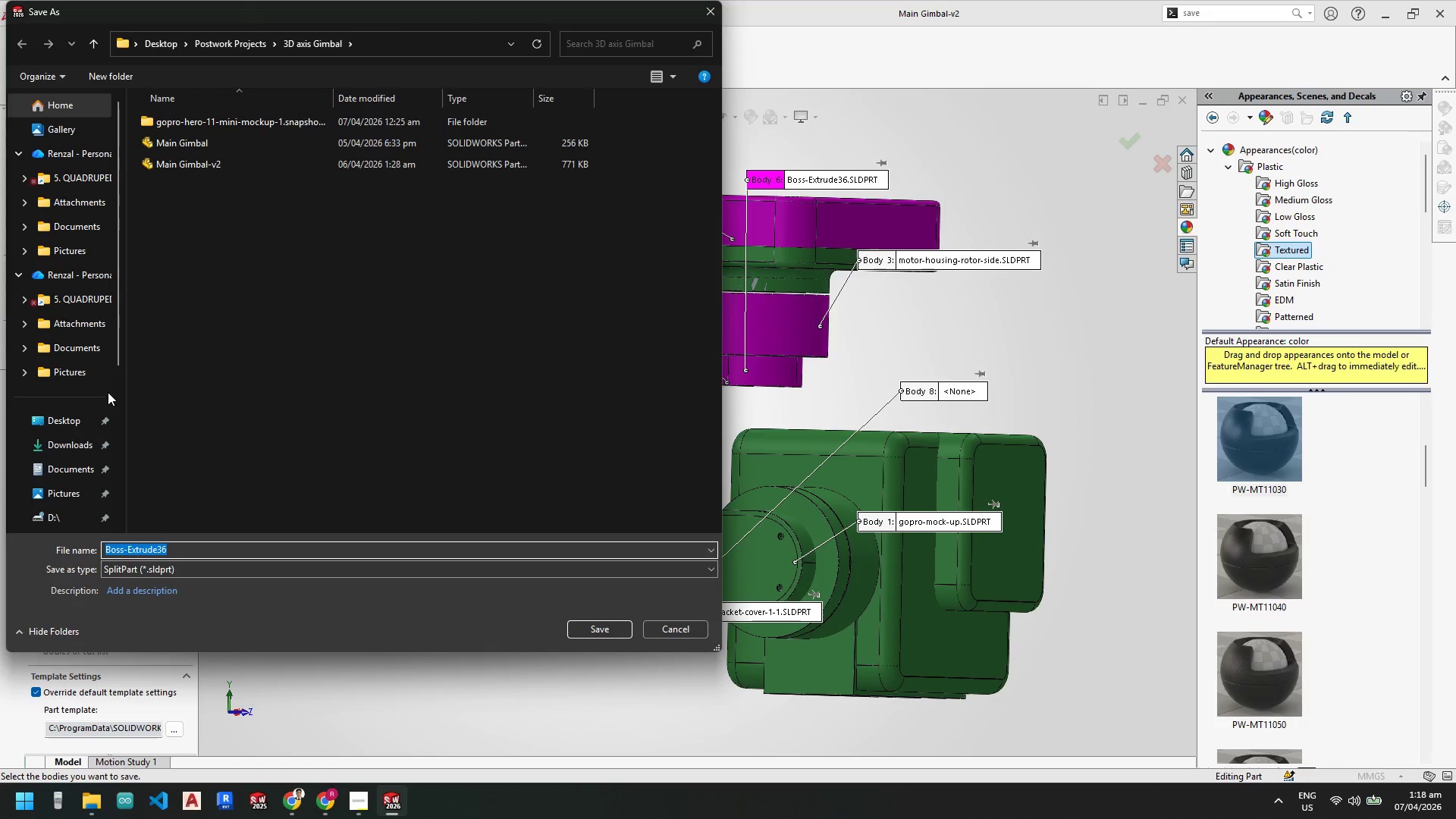 
type(bracket-2)
 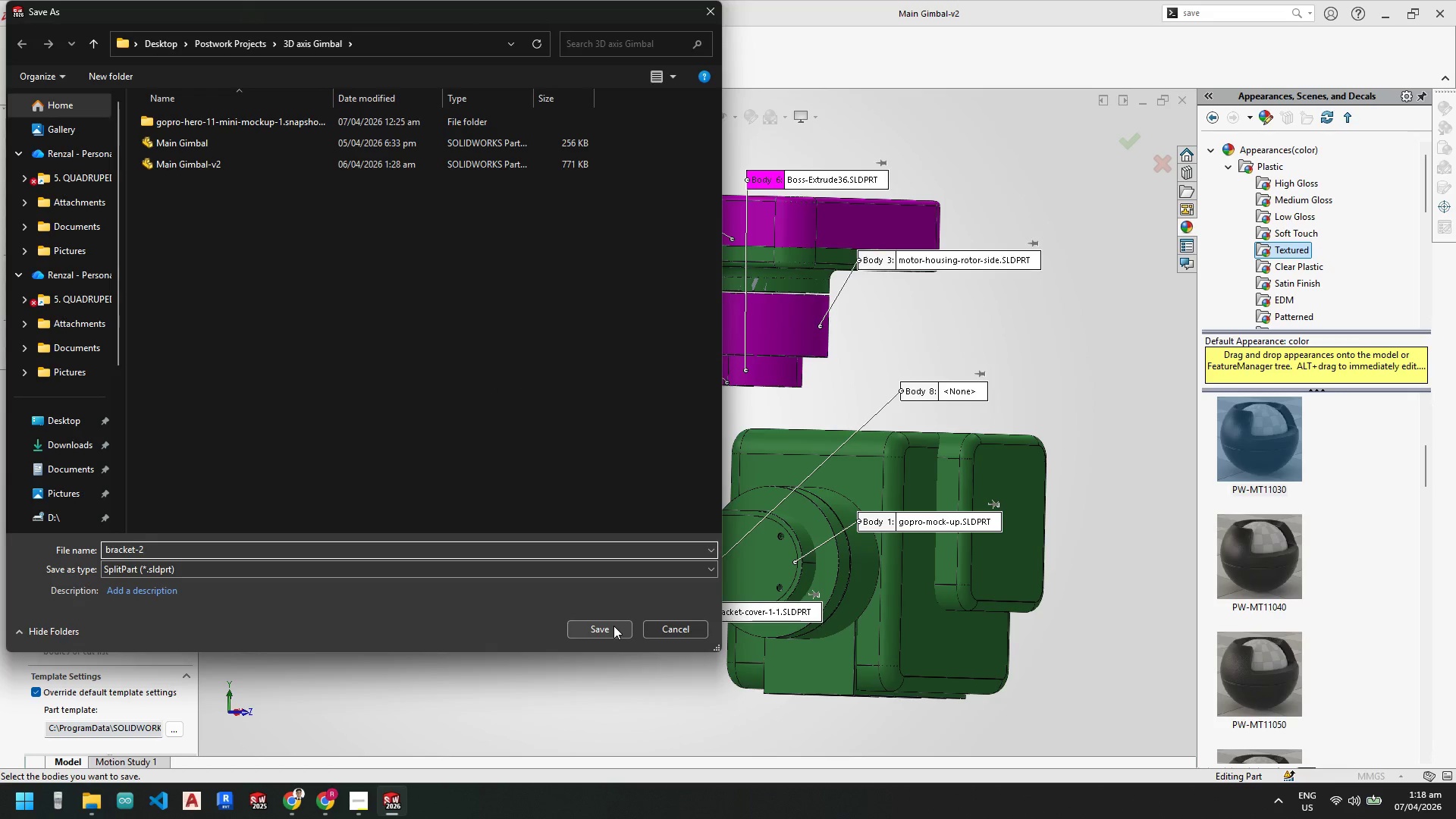 
left_click([613, 626])
 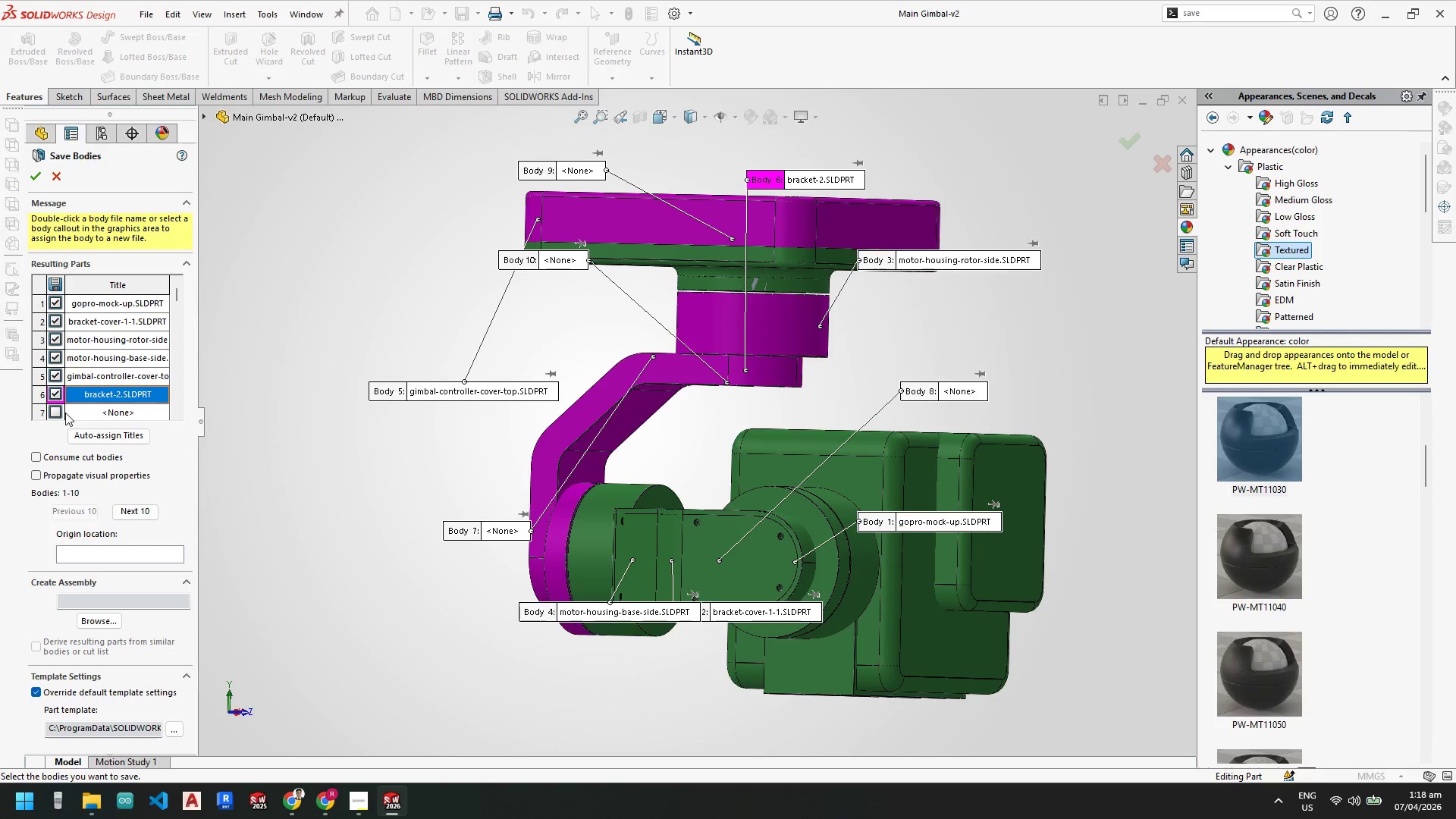 
left_click([60, 411])
 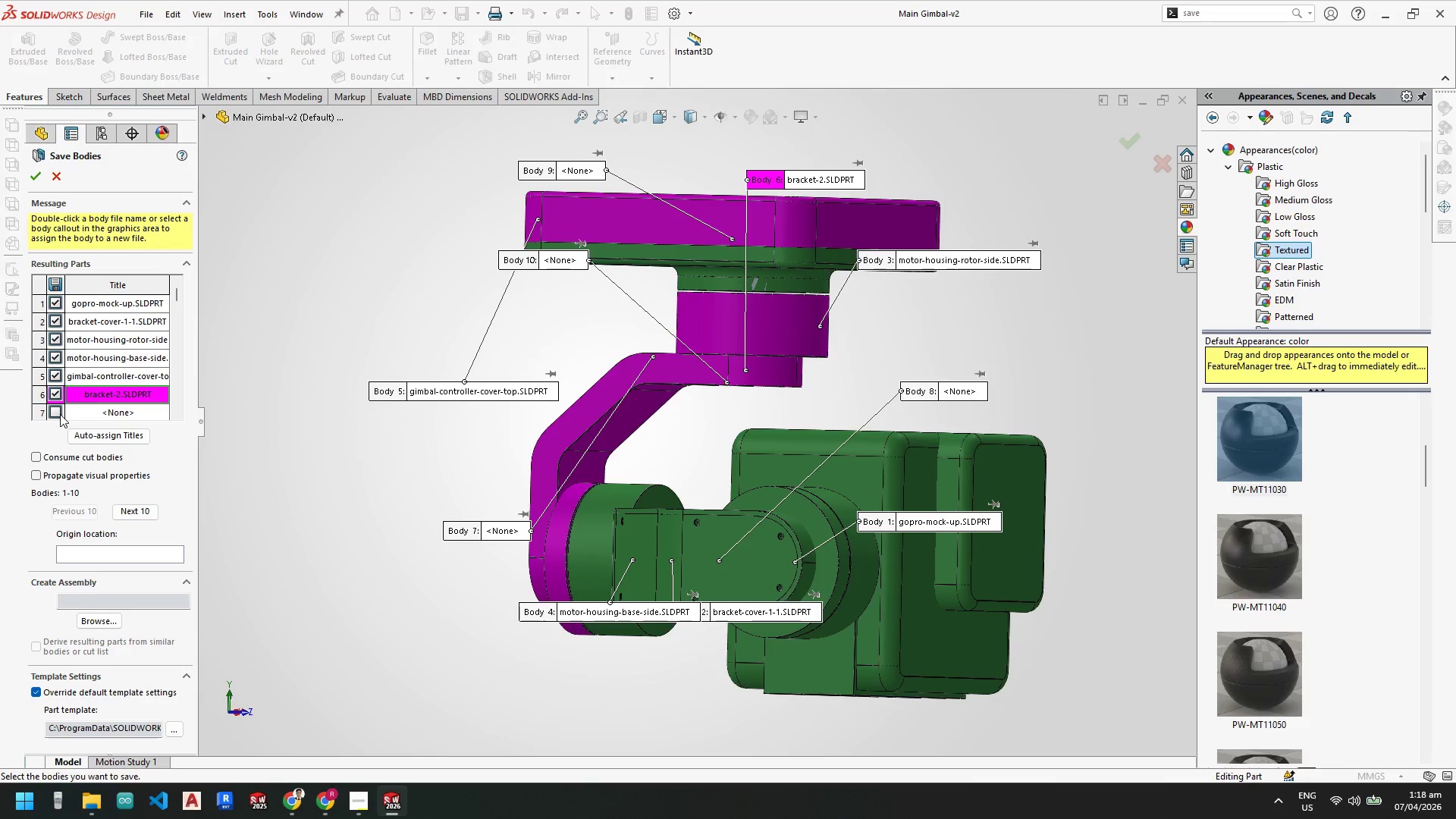 
left_click([60, 414])
 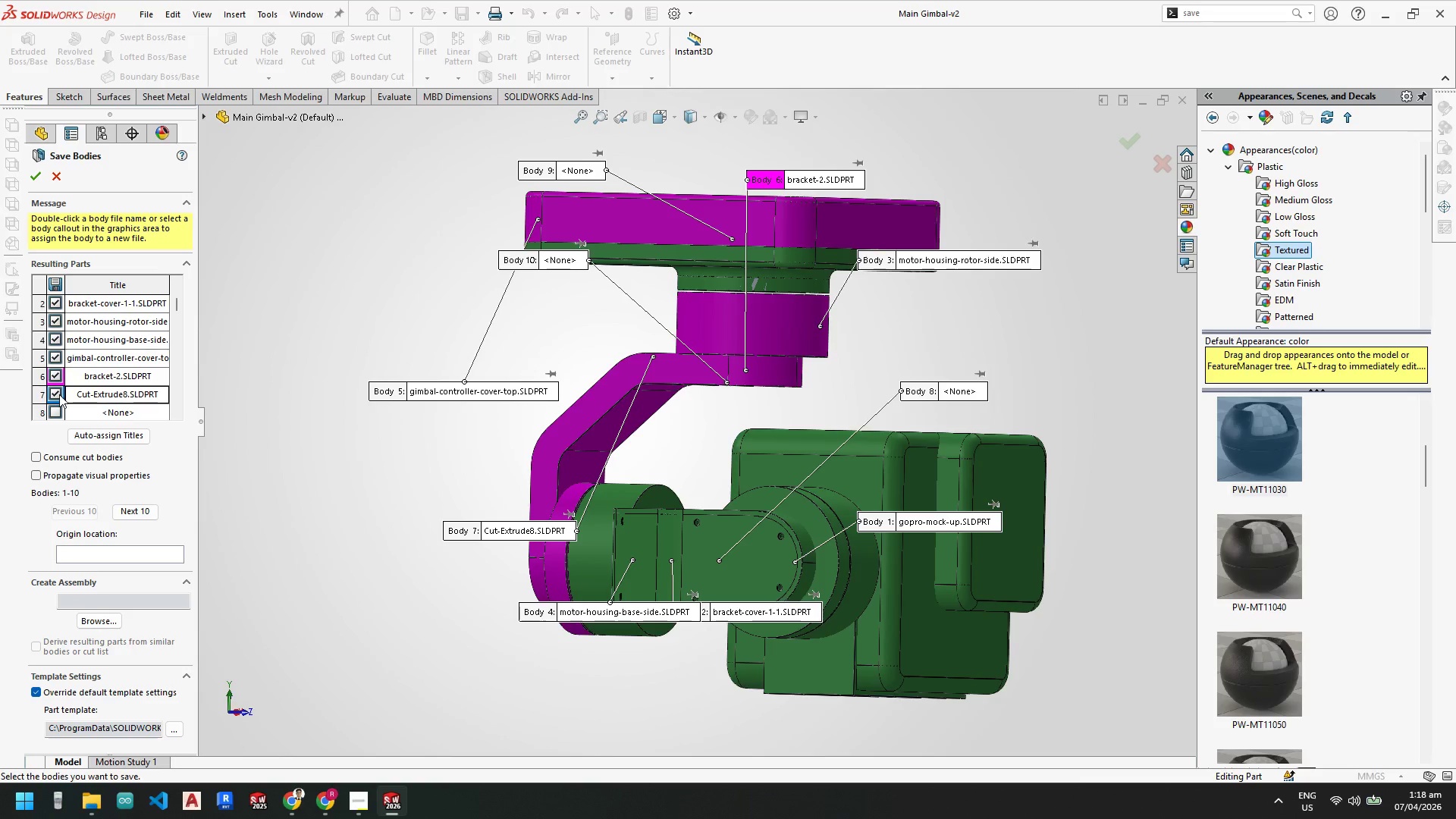 
left_click([58, 394])
 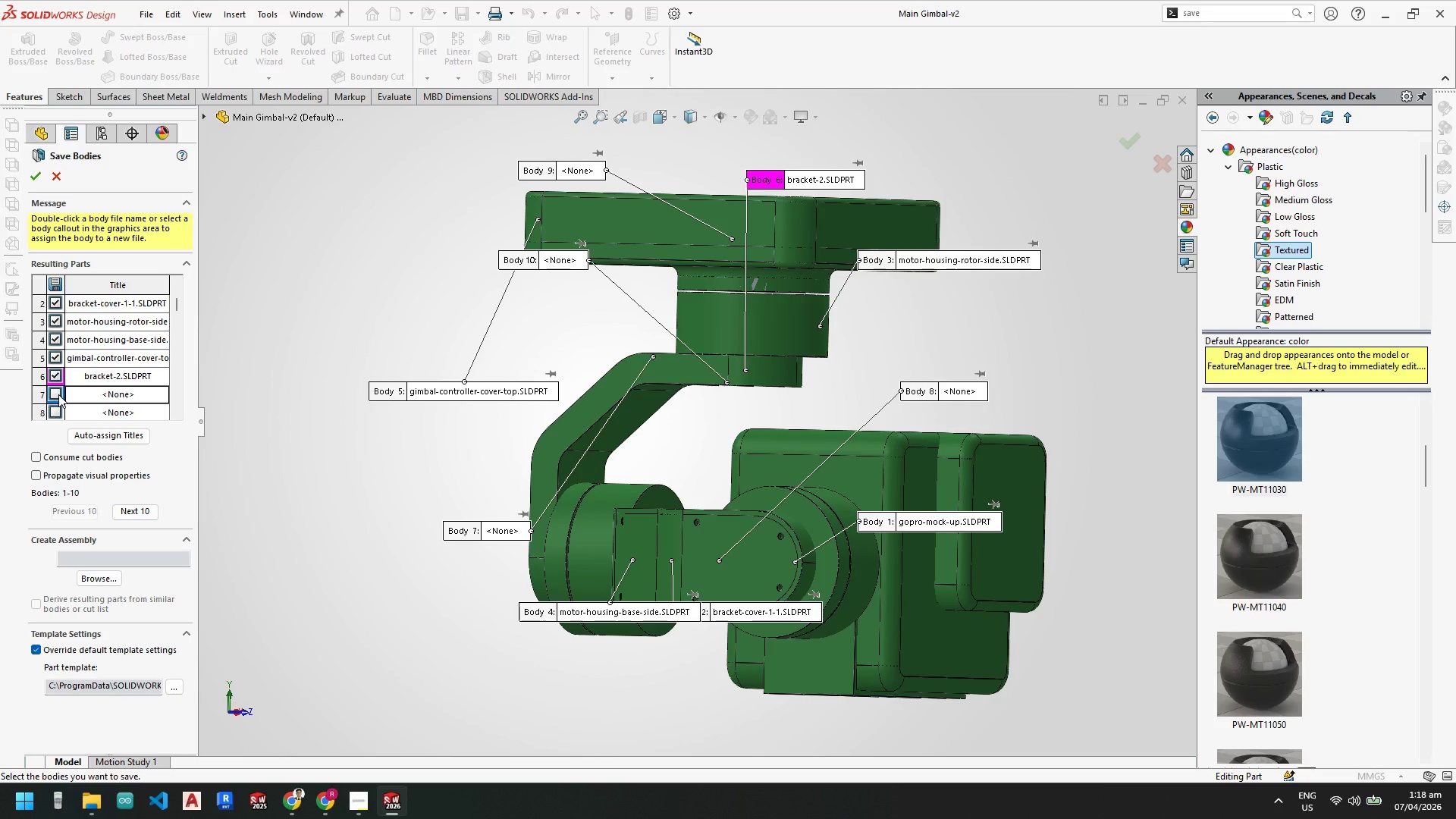 
left_click([58, 394])
 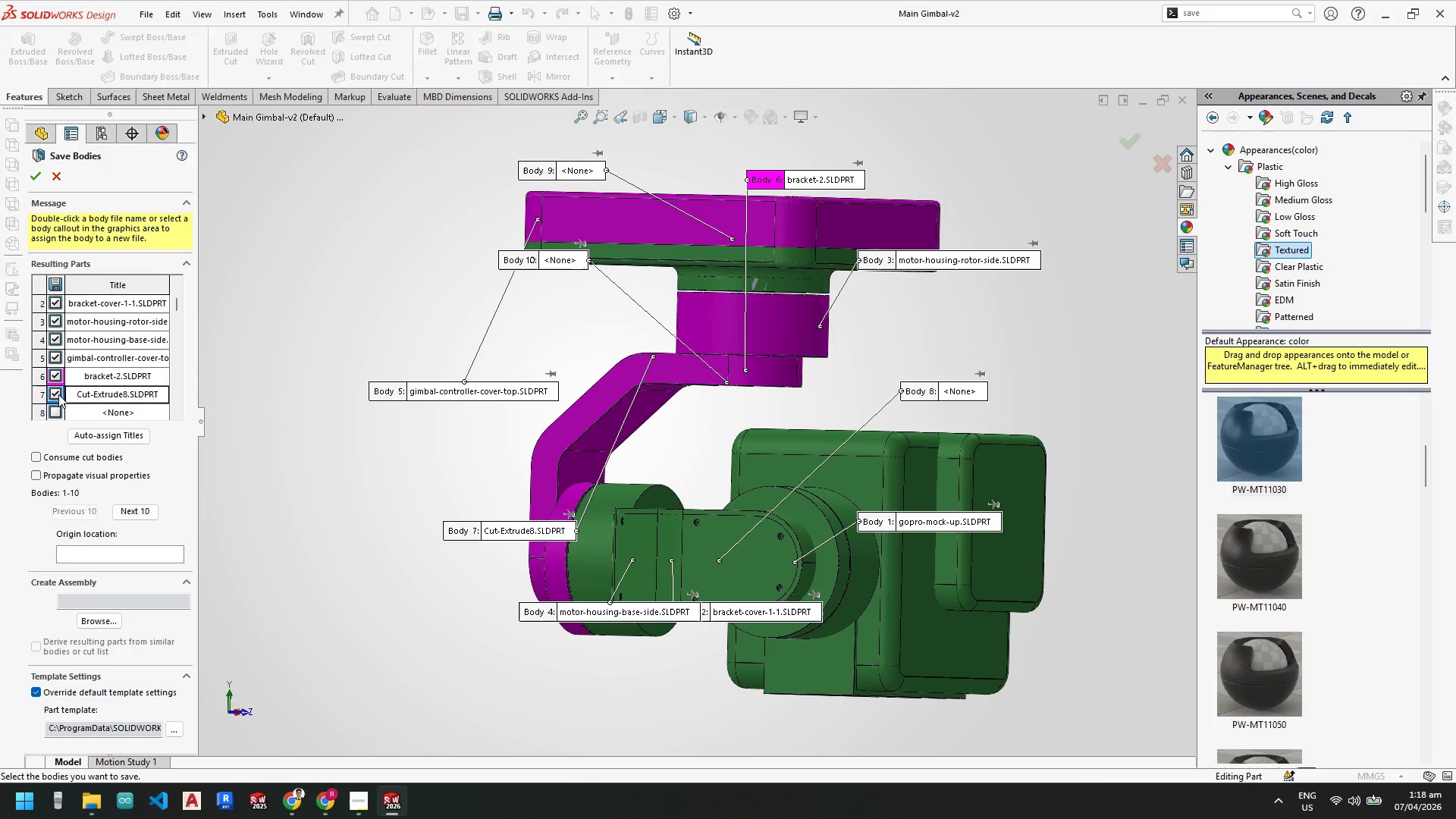 
left_click([58, 394])
 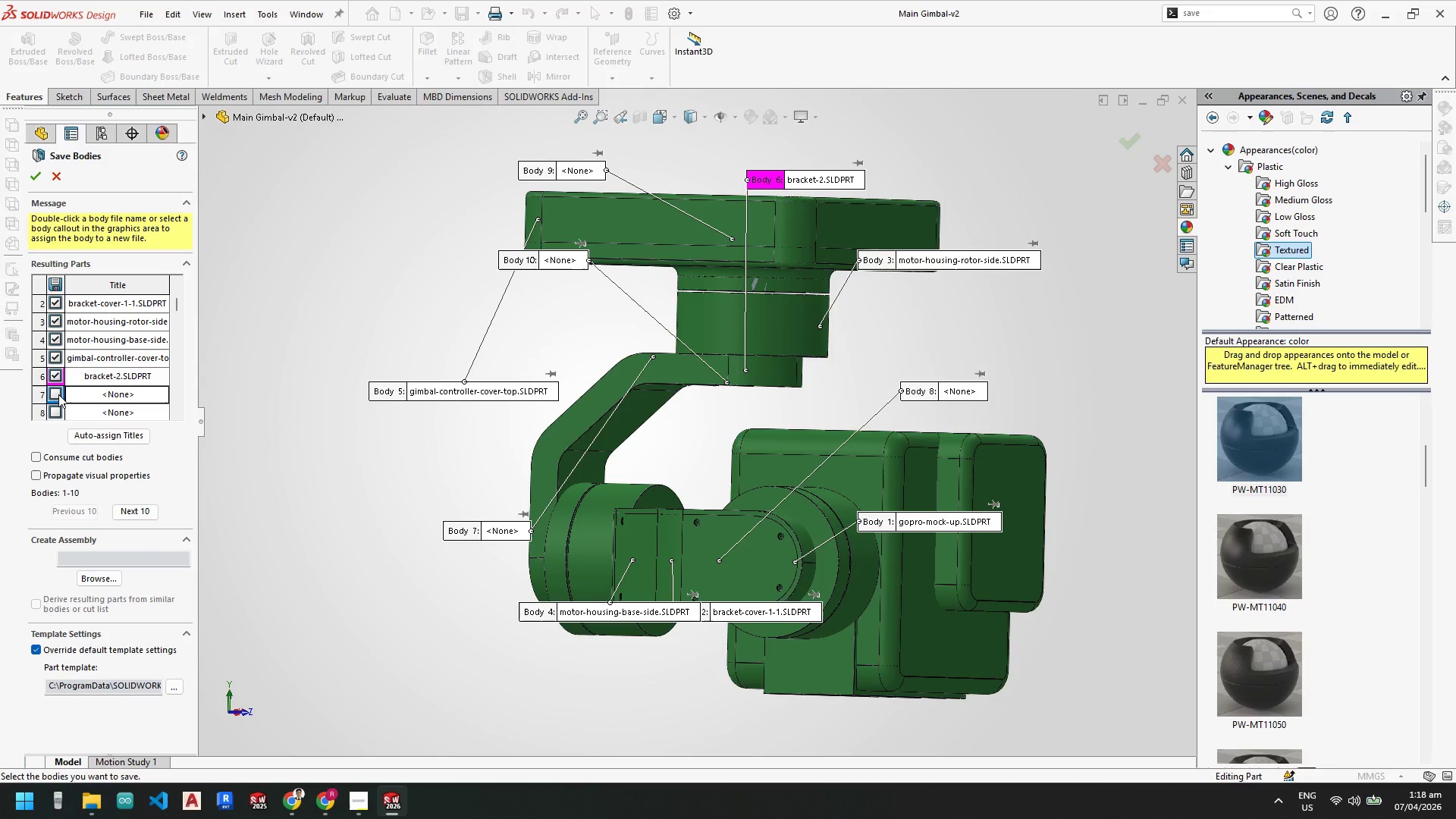 
left_click([58, 394])
 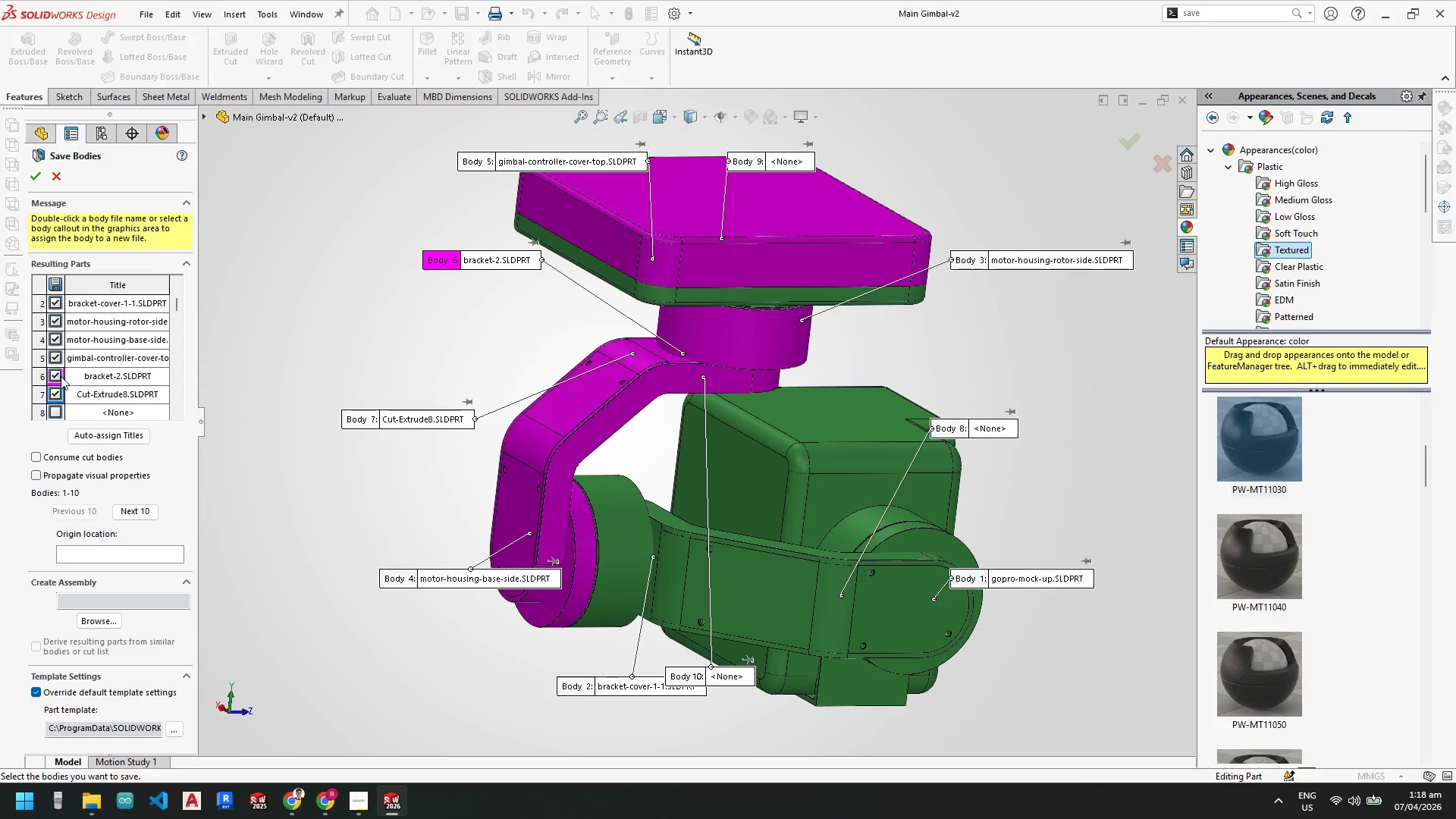 
left_click([58, 391])
 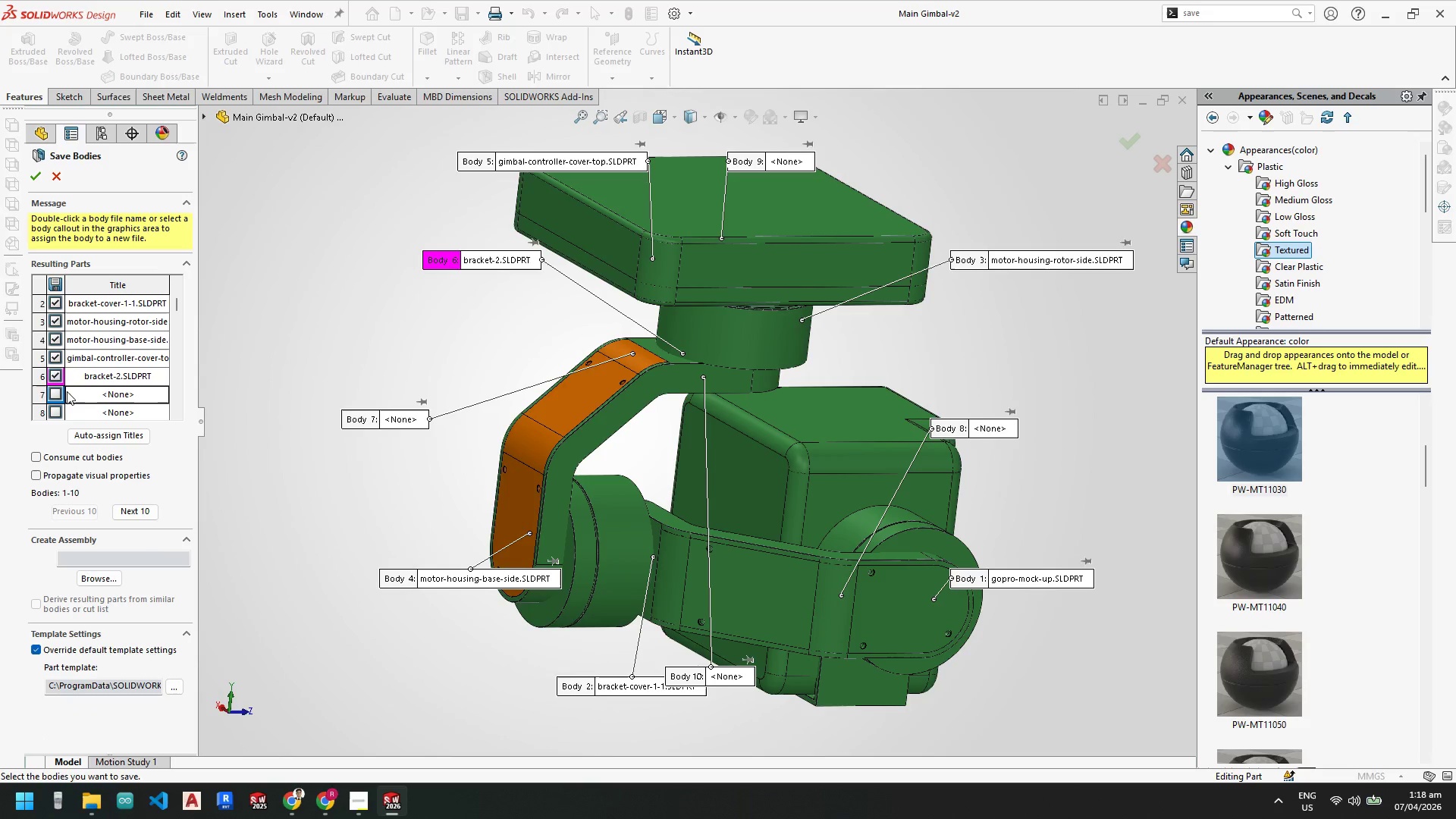 
left_click([96, 391])
 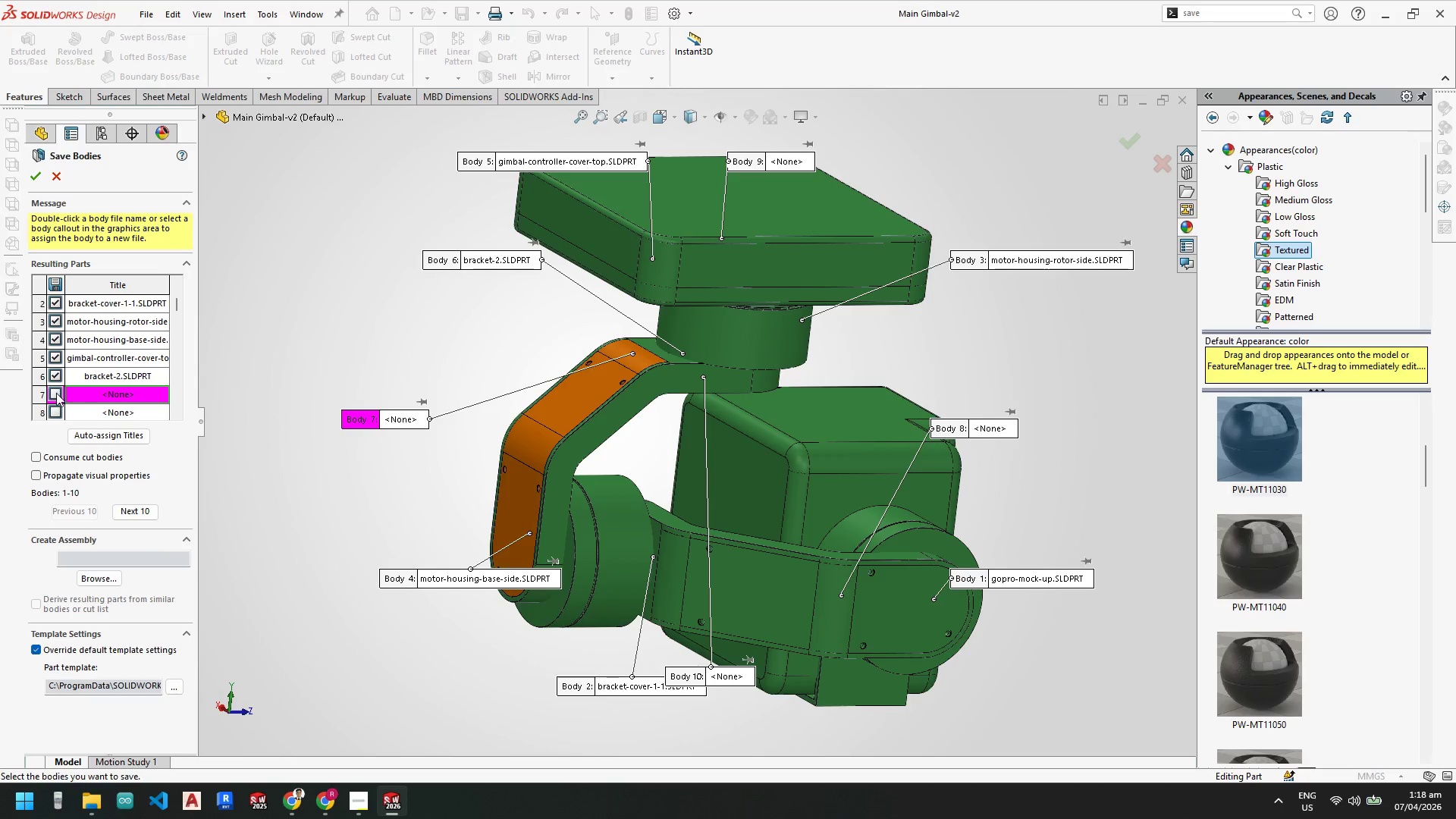 
left_click([56, 393])
 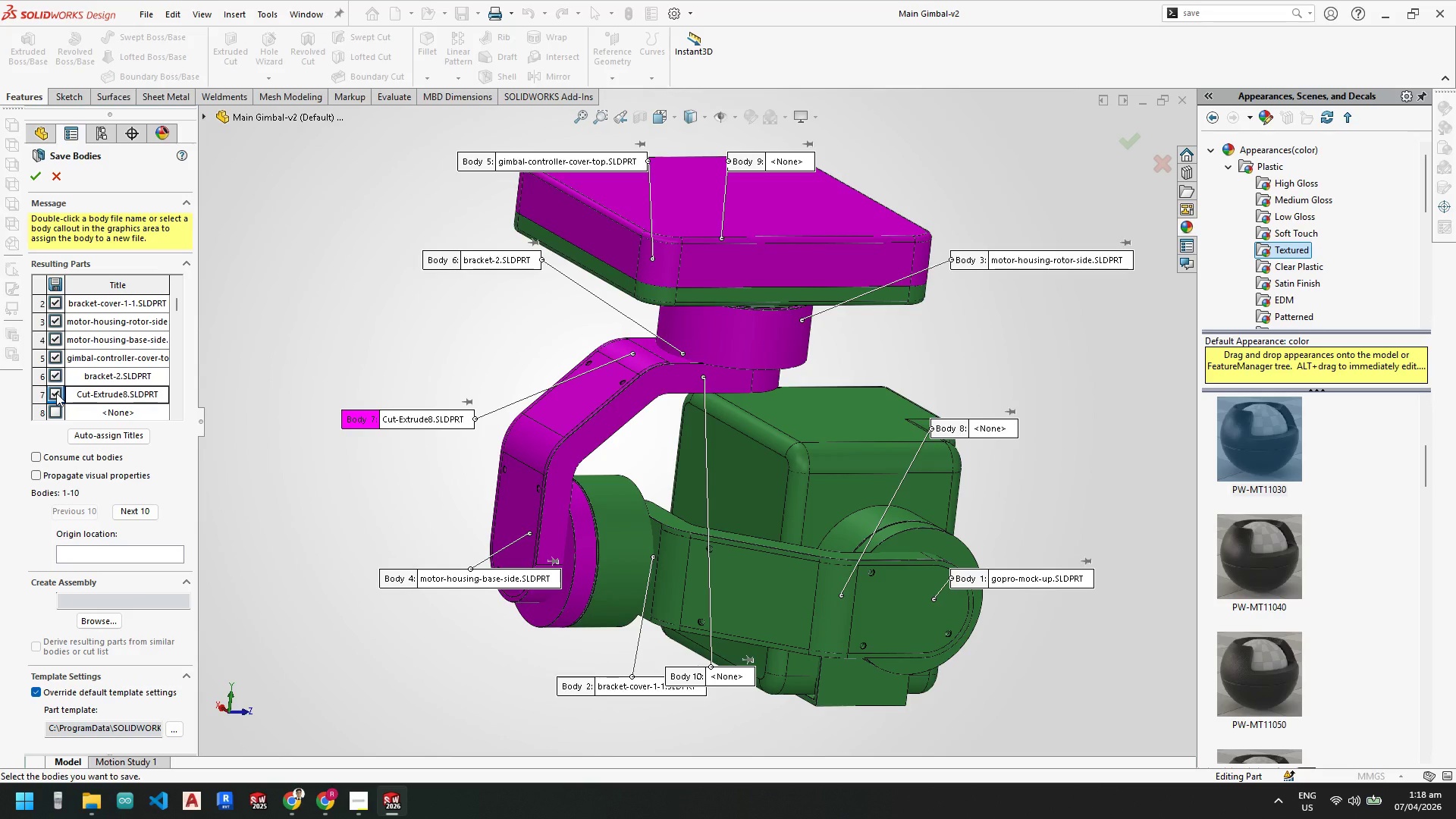 
left_click([56, 393])
 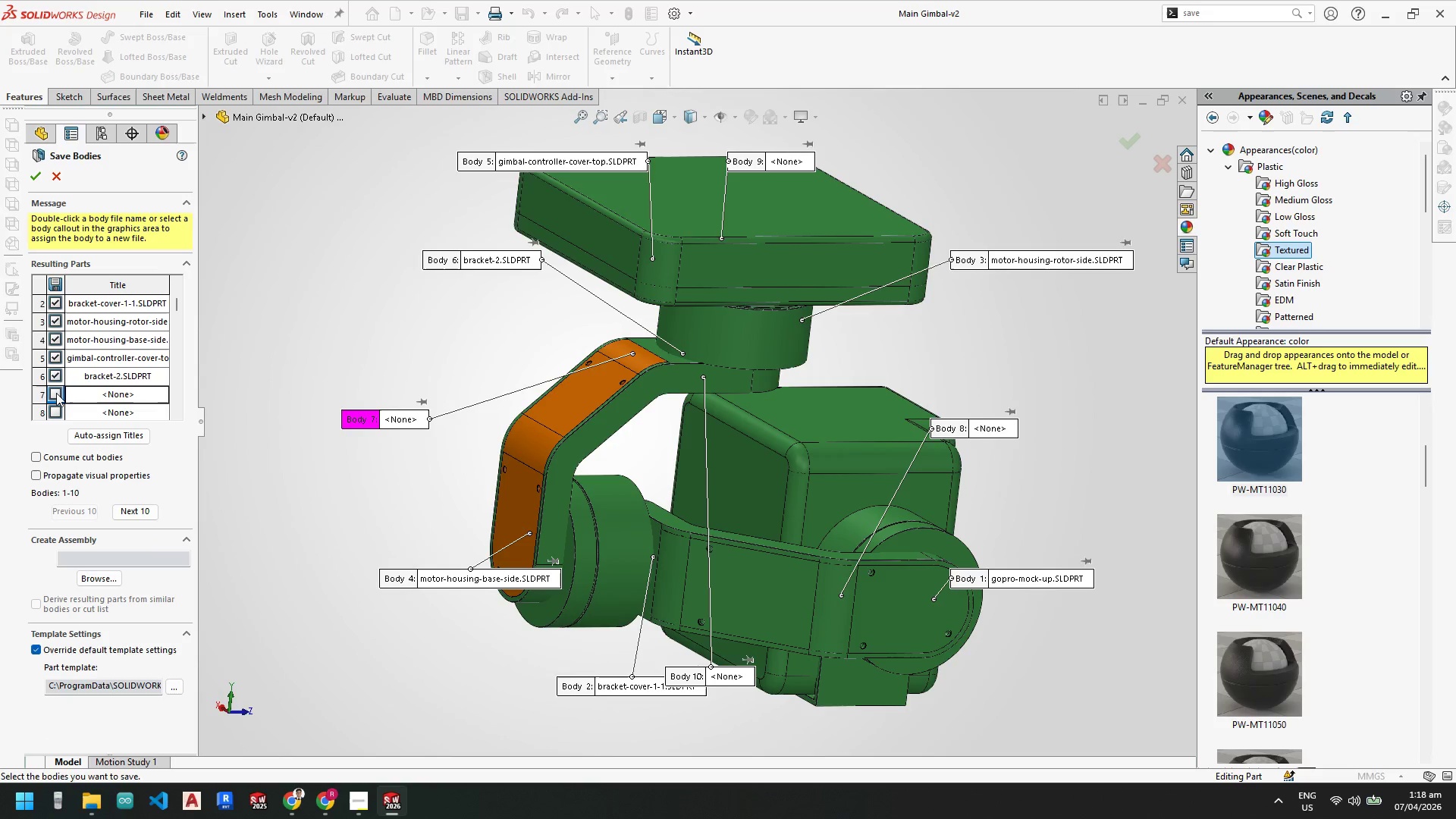 
left_click([56, 393])
 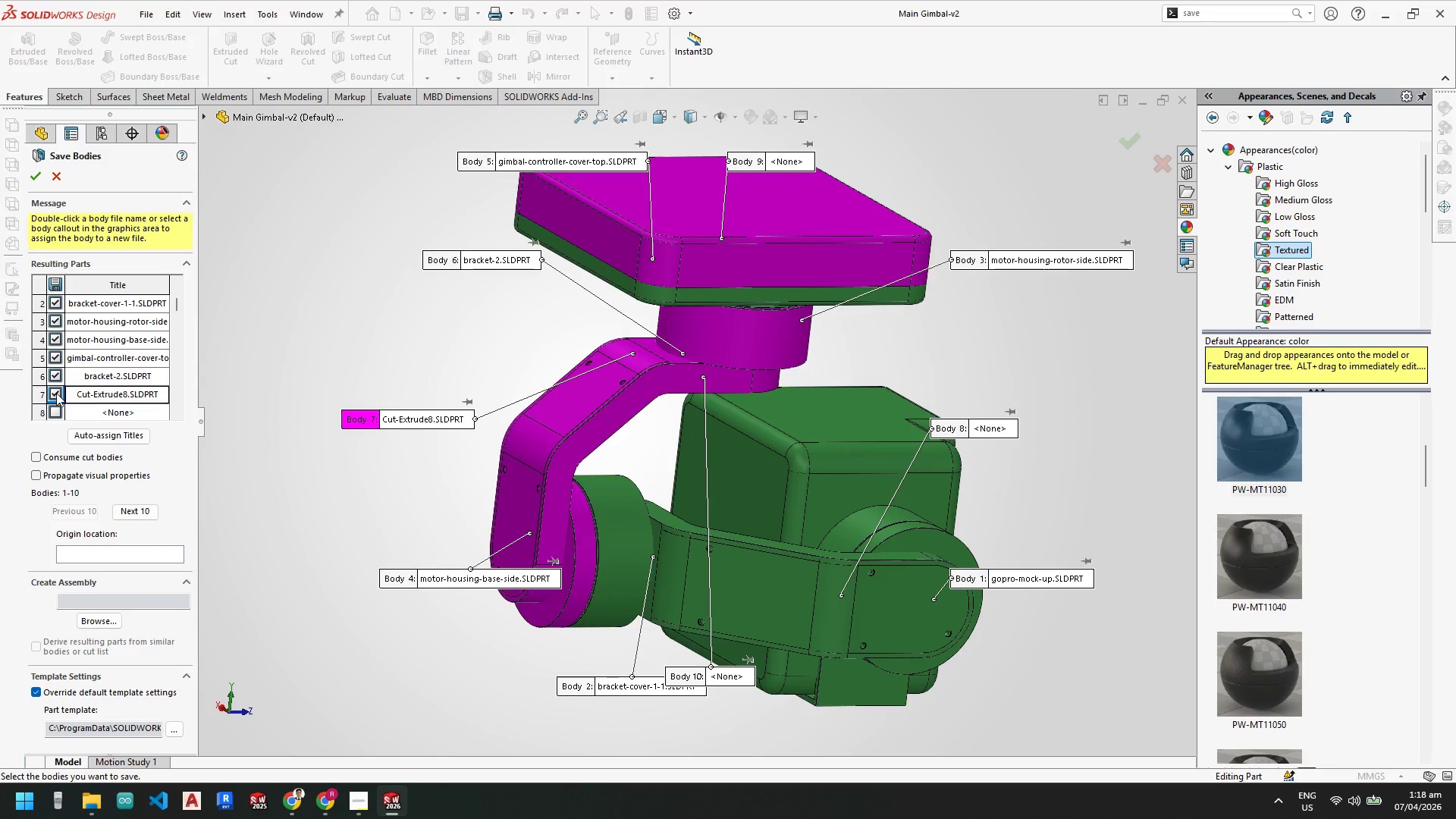 
left_click([56, 393])
 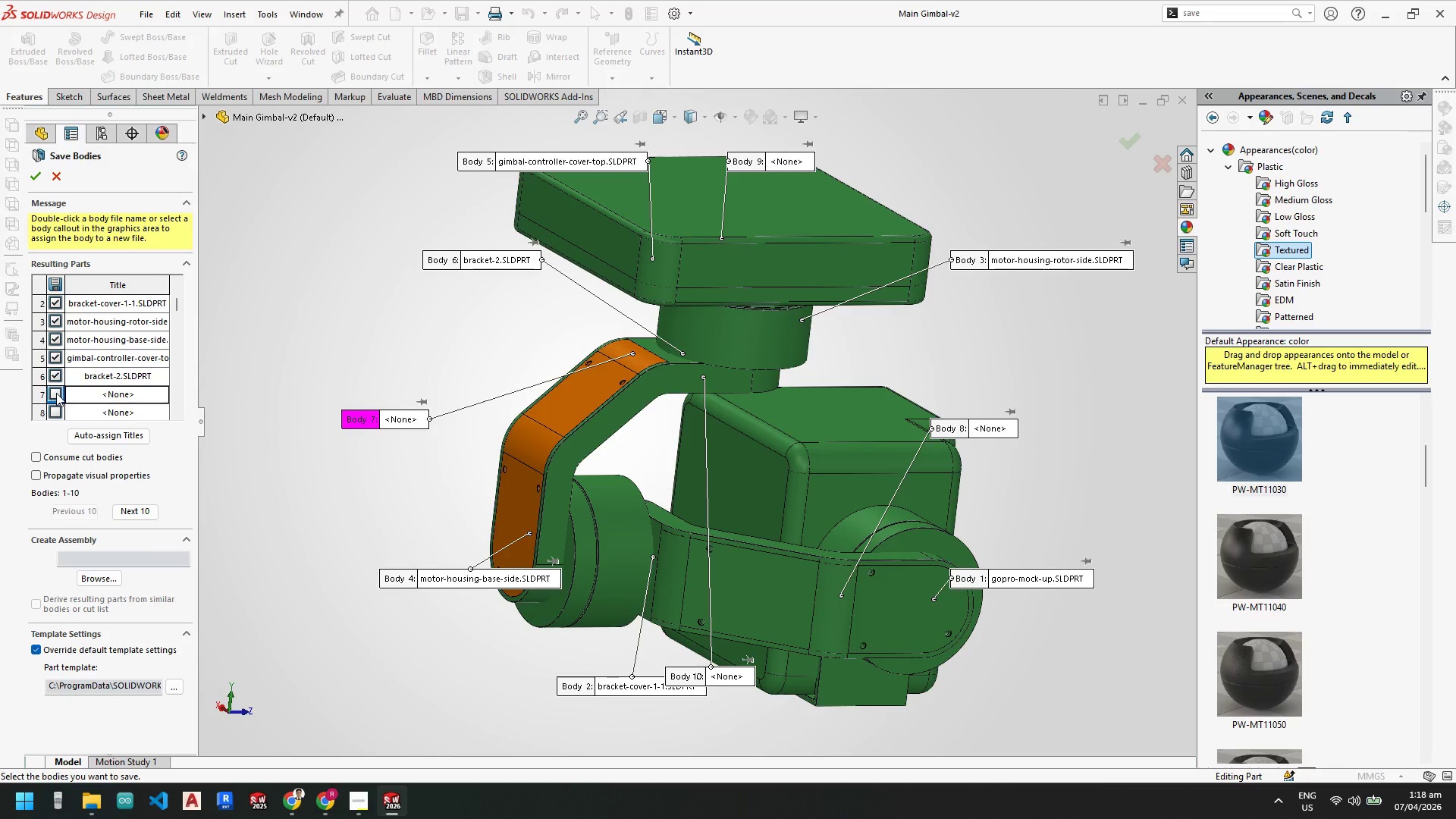 
left_click([56, 393])
 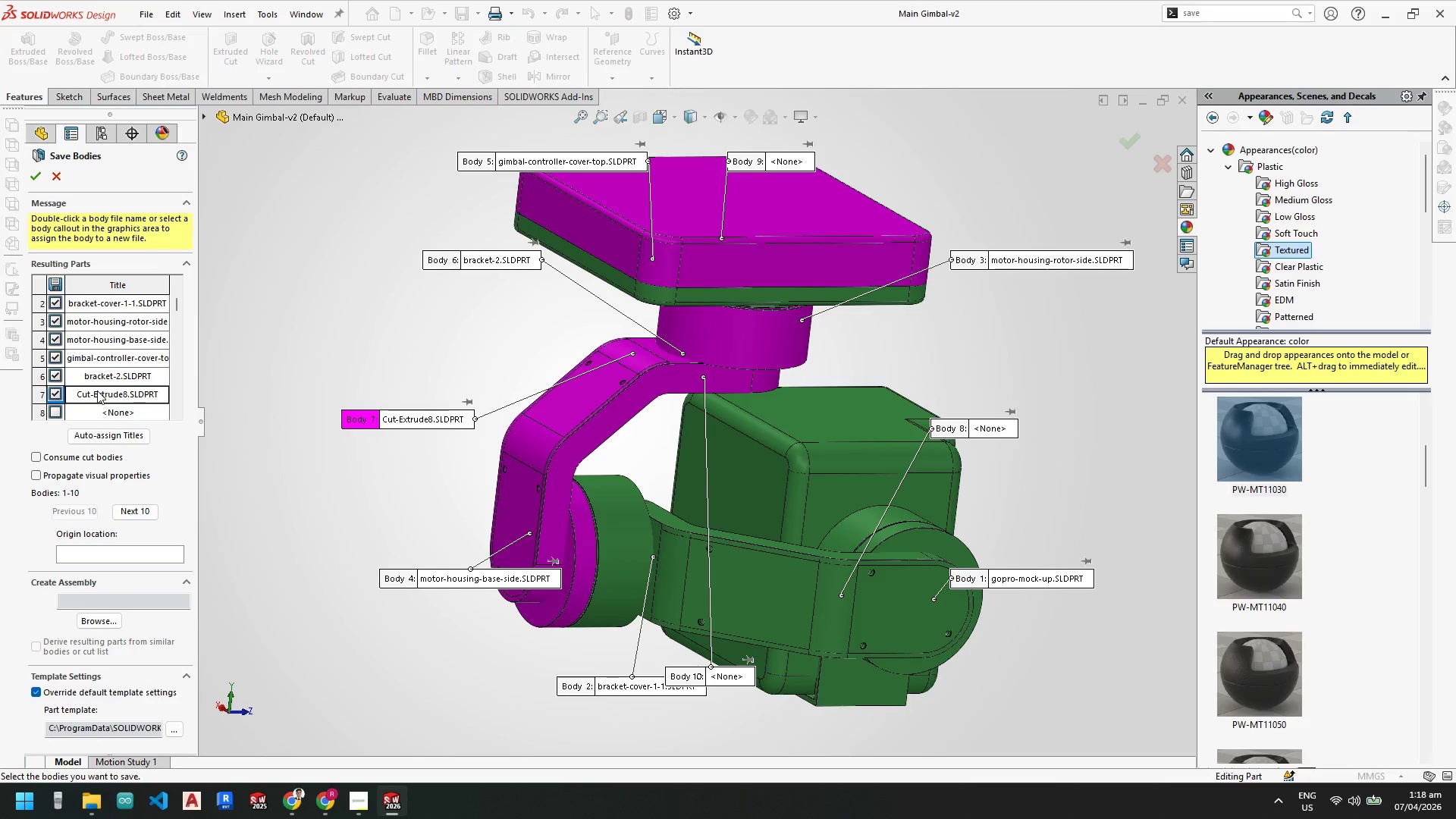 
double_click([97, 391])
 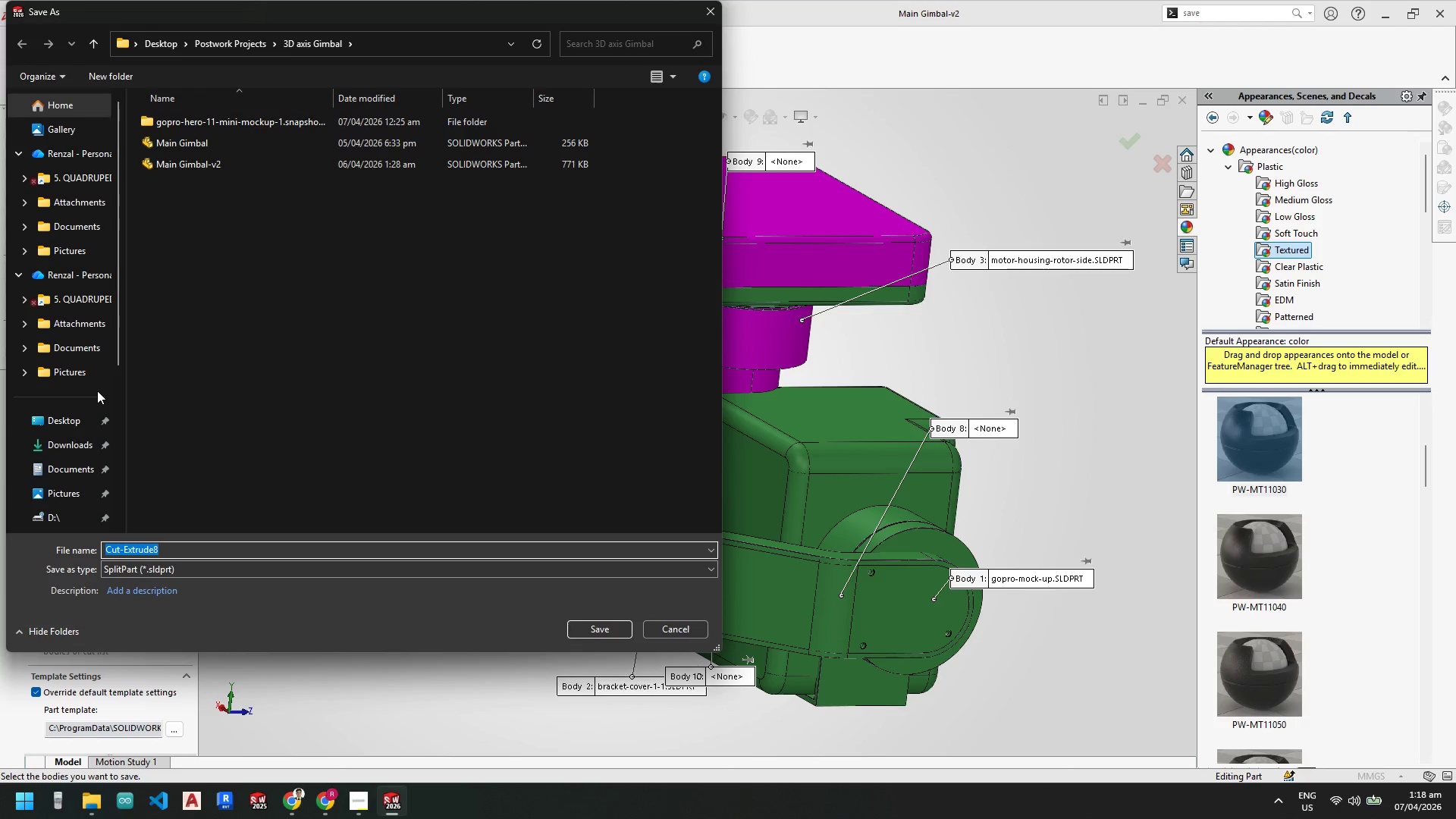 
type(bracket-cover-2-2)
 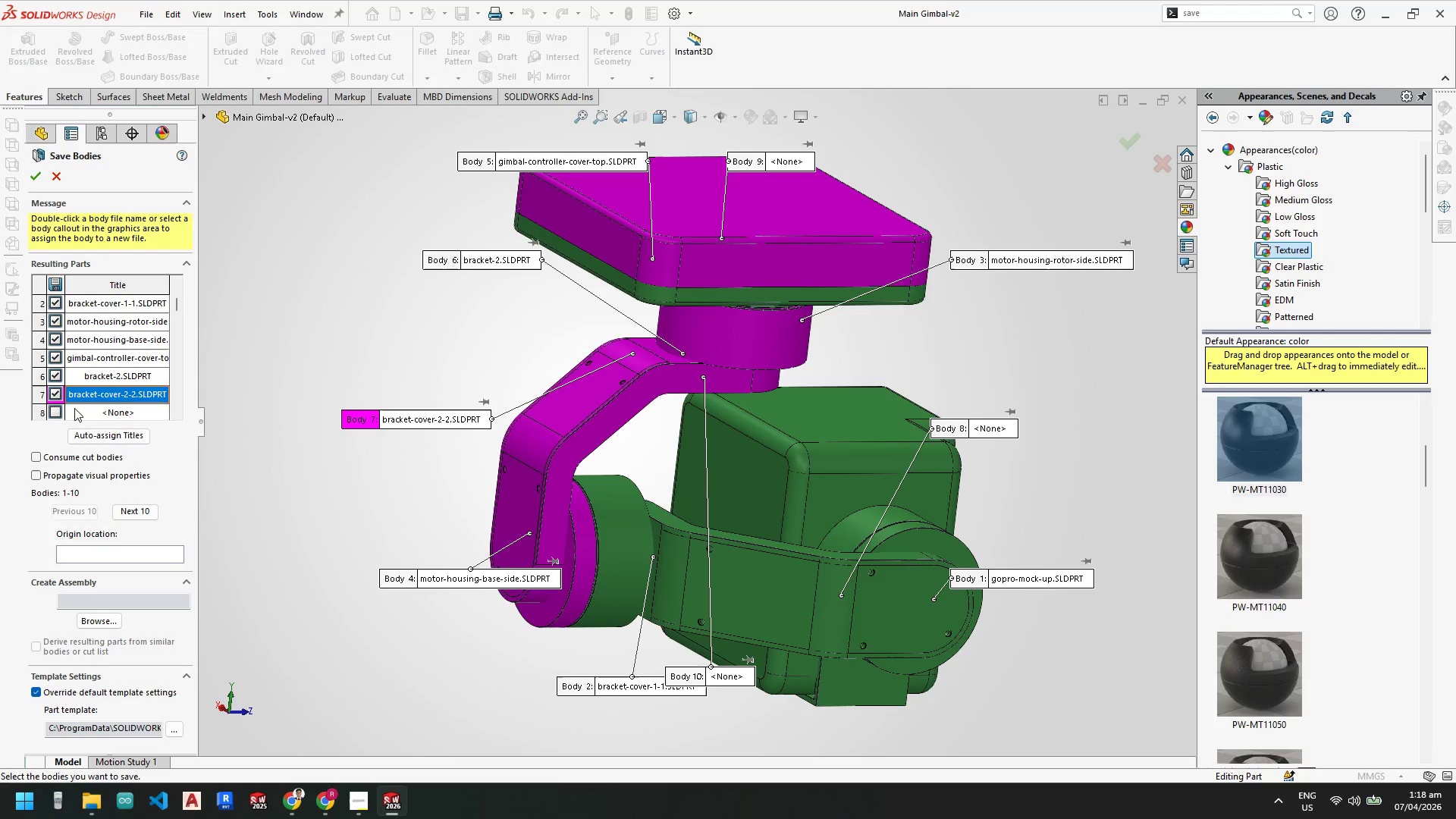 
left_click([58, 414])
 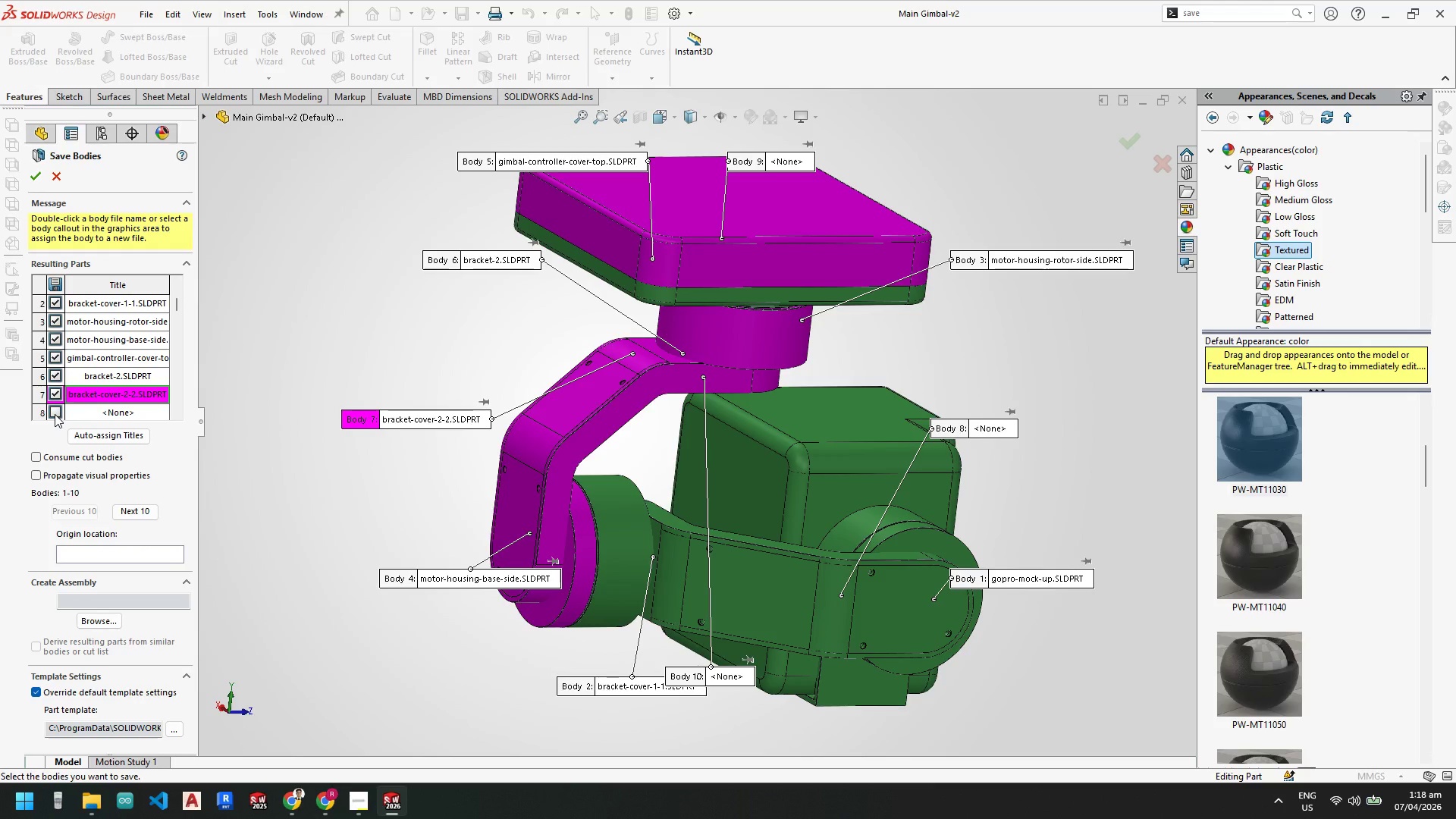 
left_click([55, 414])
 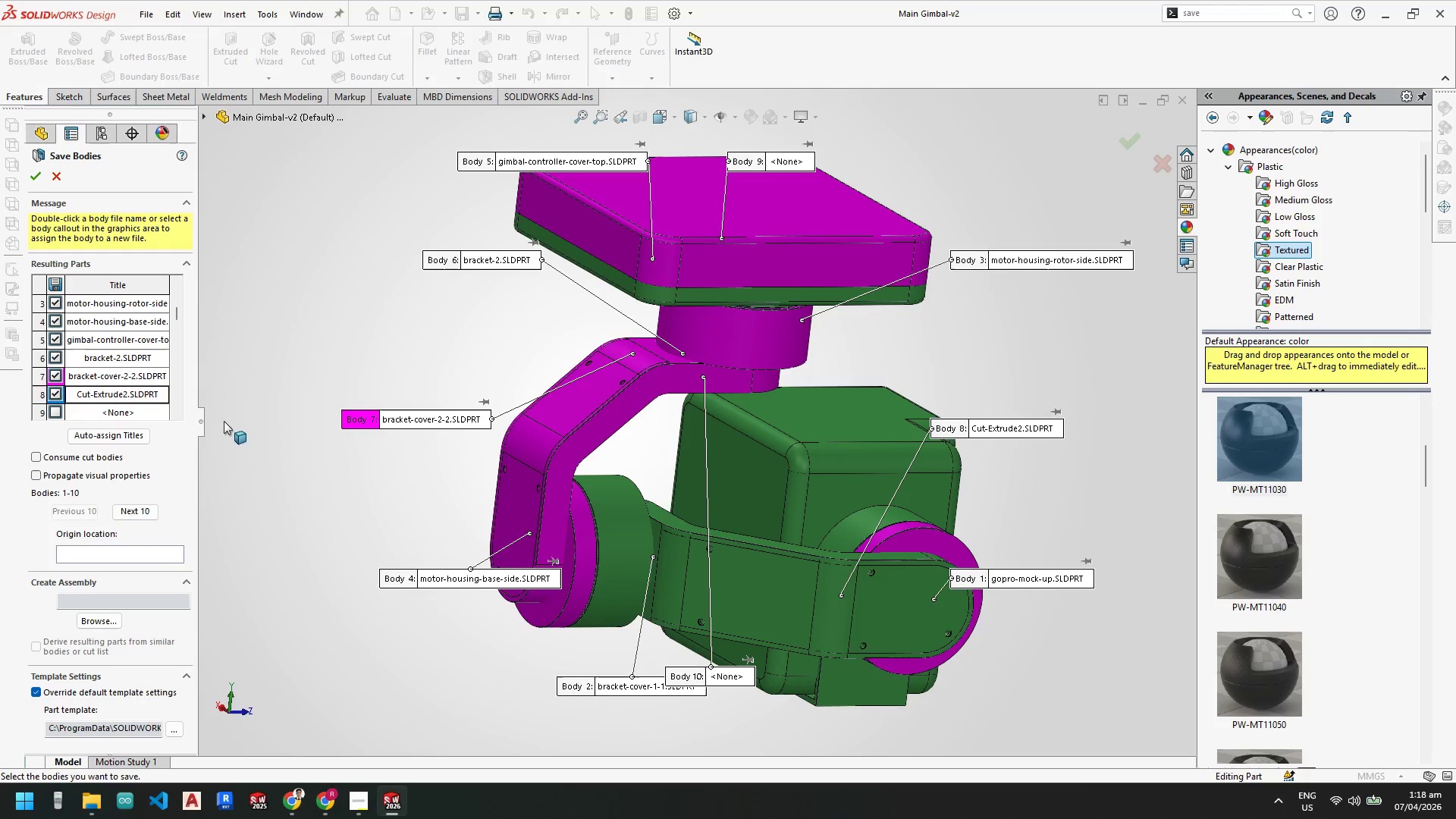 
scroll: coordinate [876, 540], scroll_direction: up, amount: 1.0
 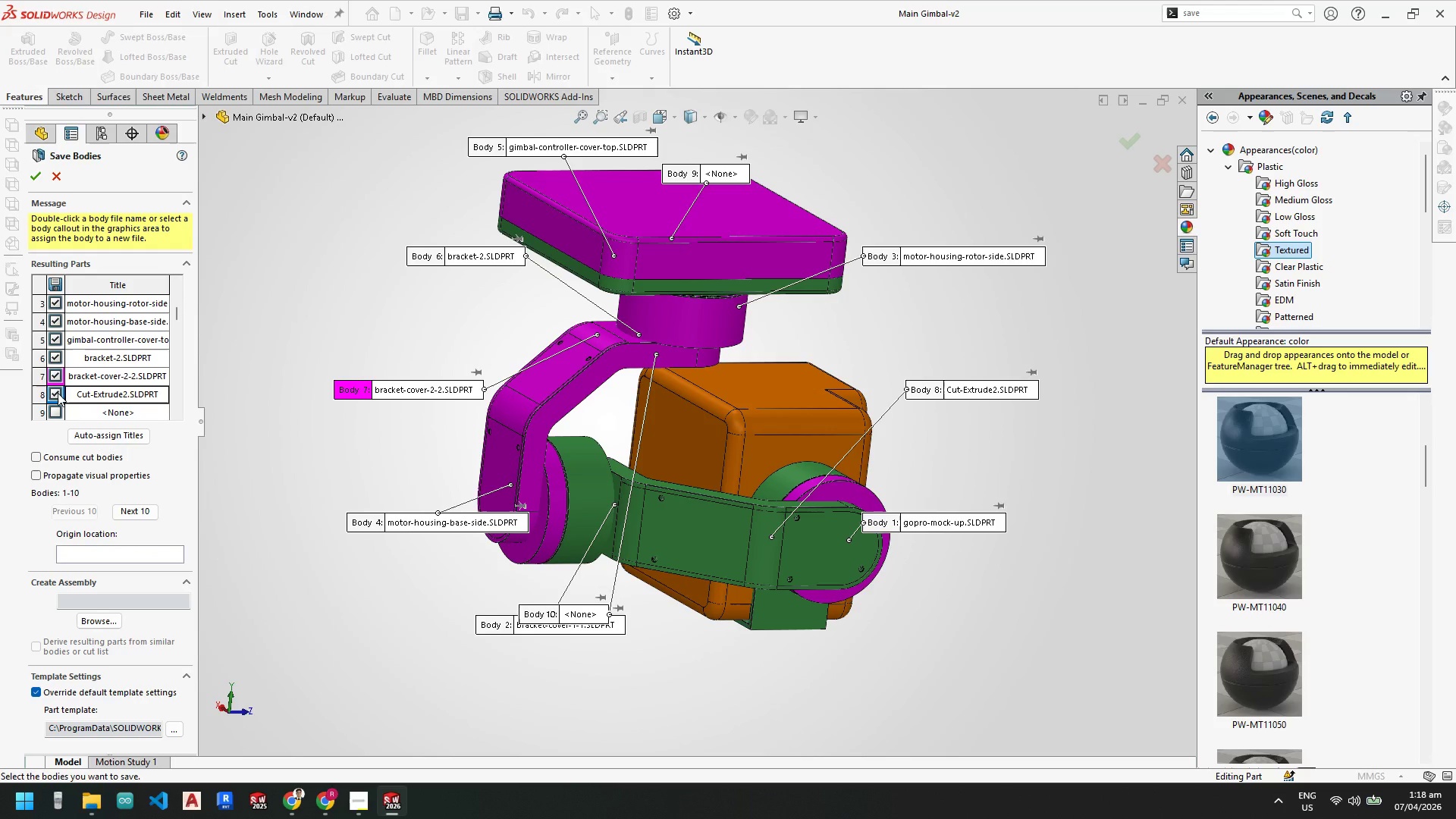 
left_click([58, 393])
 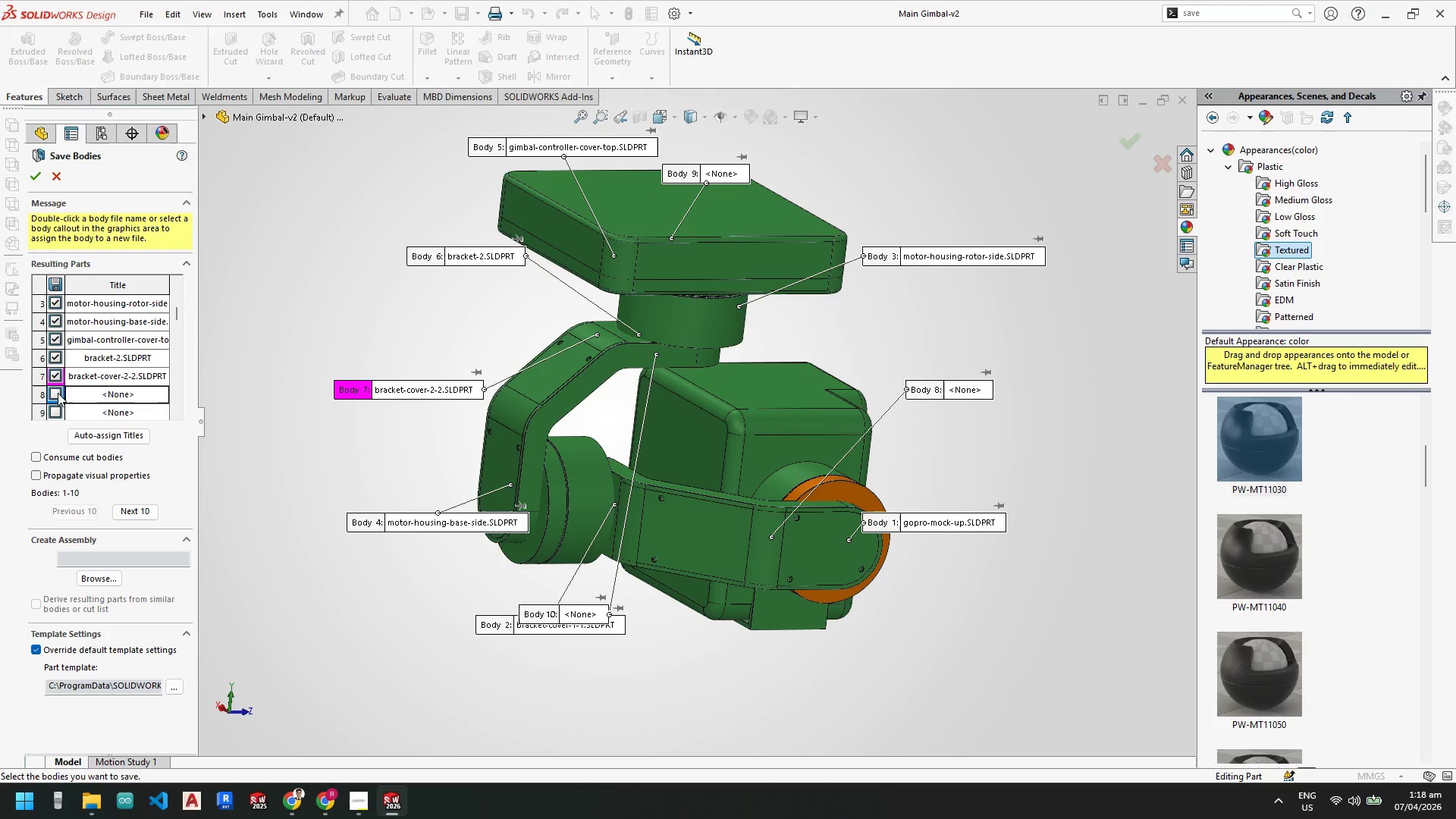 
left_click([58, 393])
 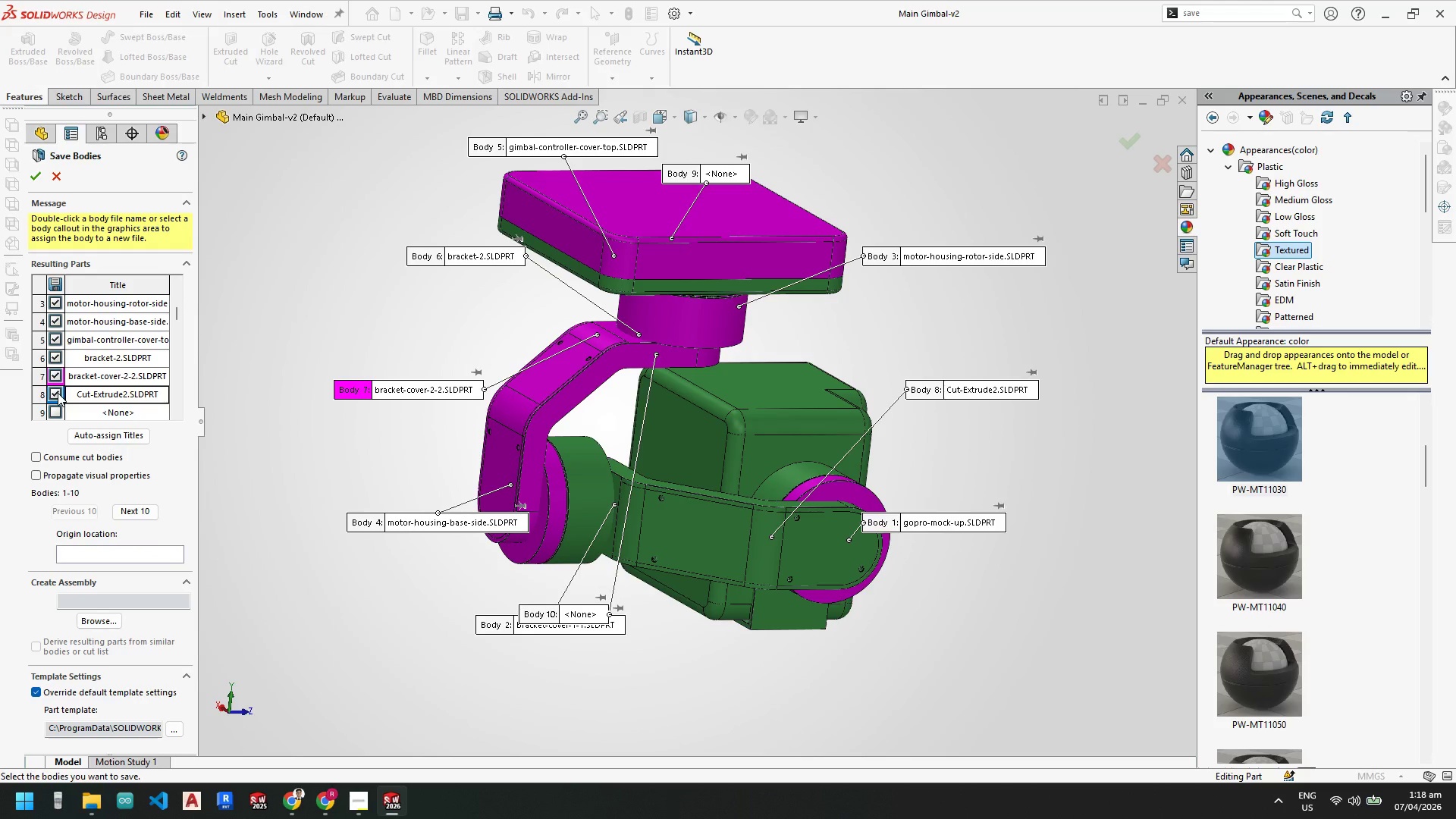 
left_click([58, 393])
 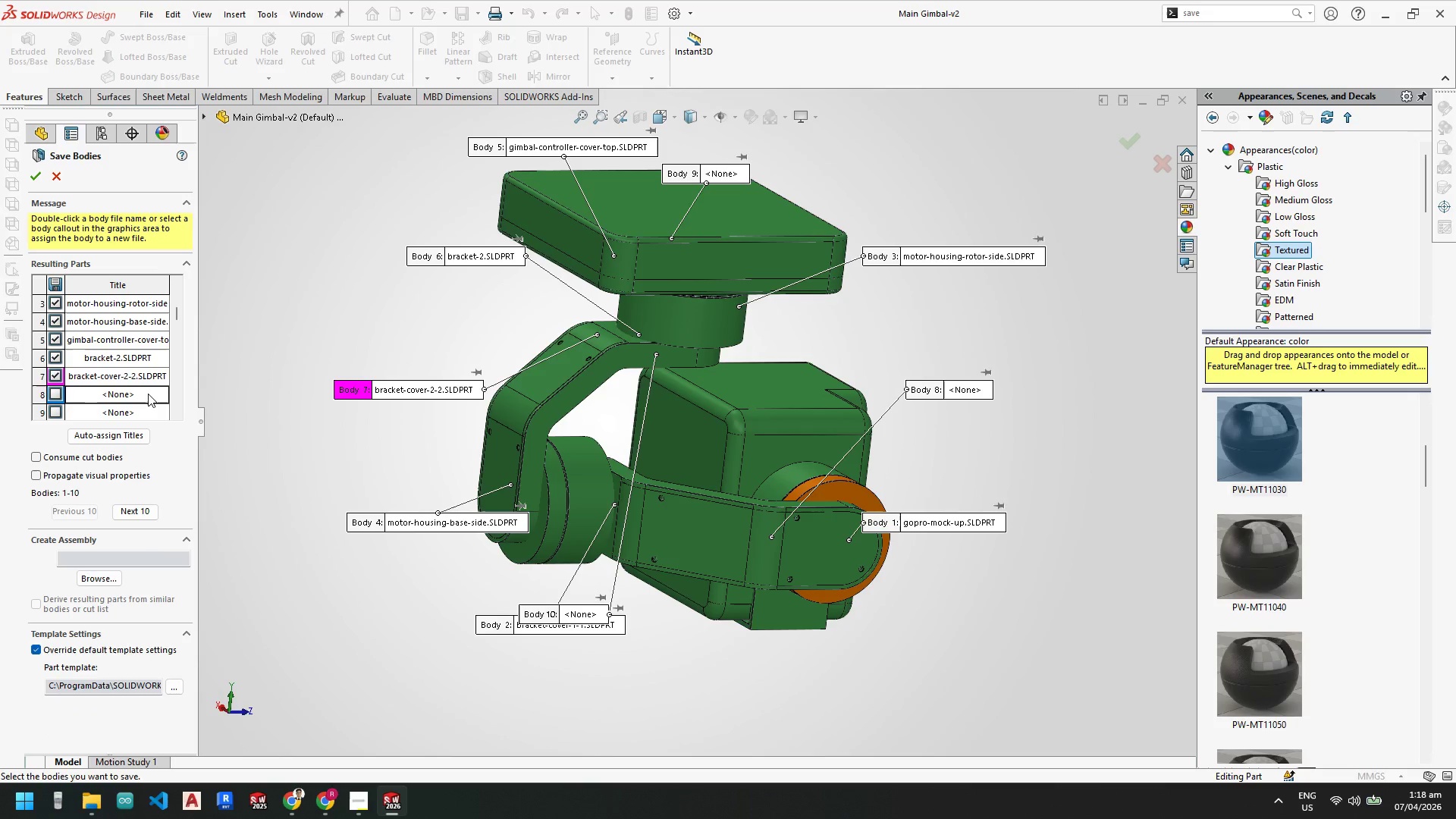 
left_click([136, 395])
 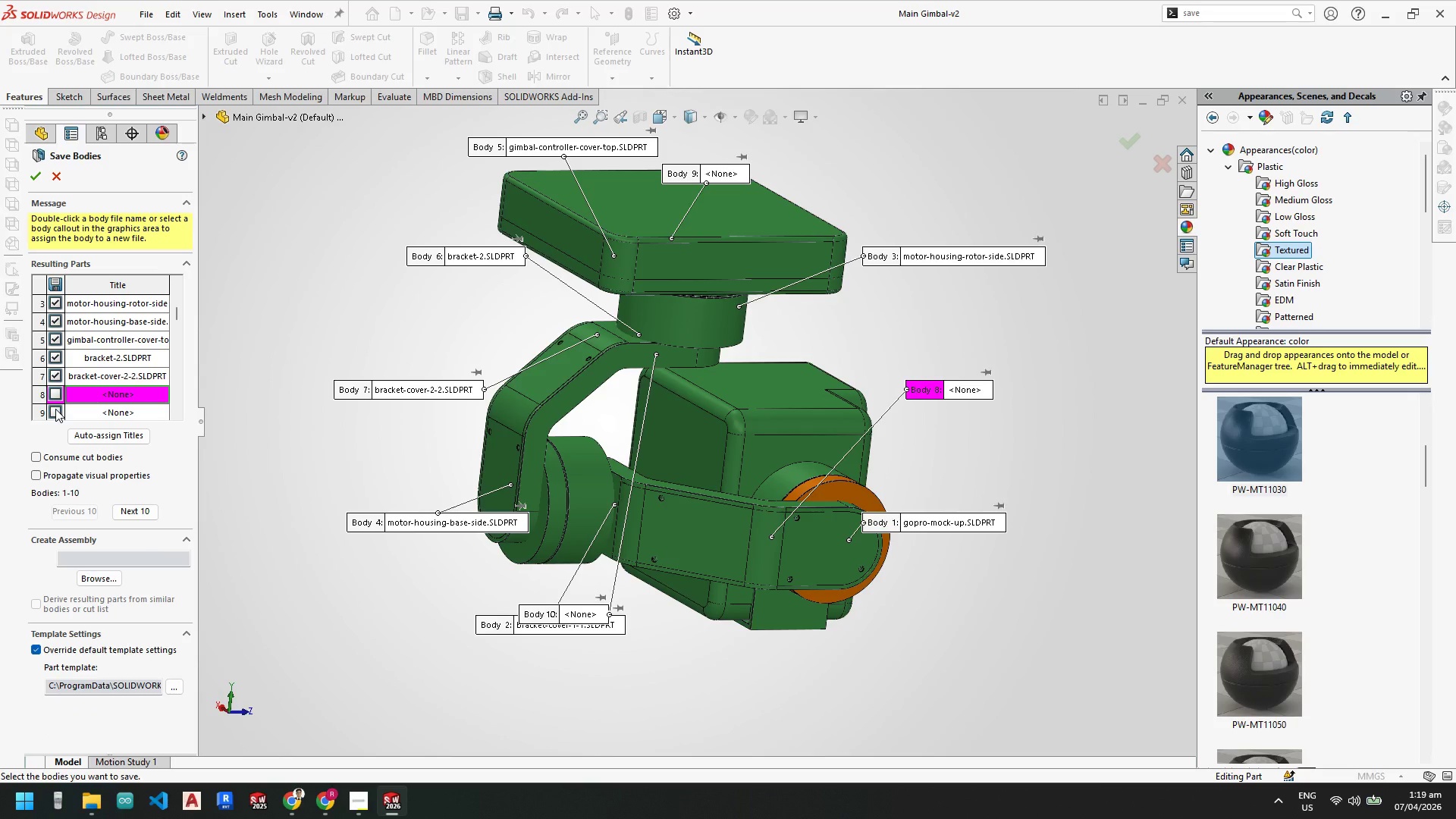 
left_click([89, 411])
 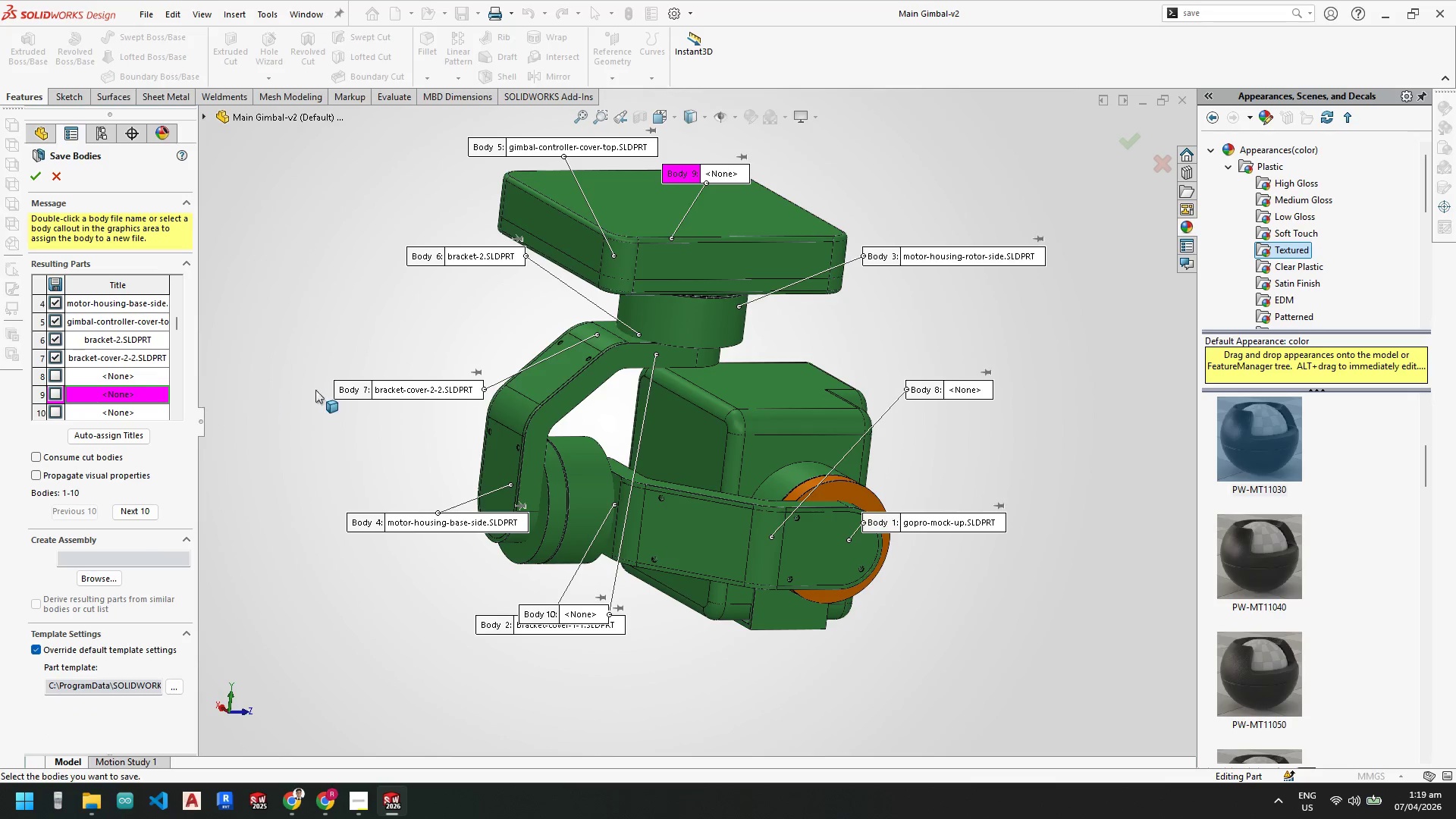 
scroll: coordinate [426, 369], scroll_direction: up, amount: 2.0
 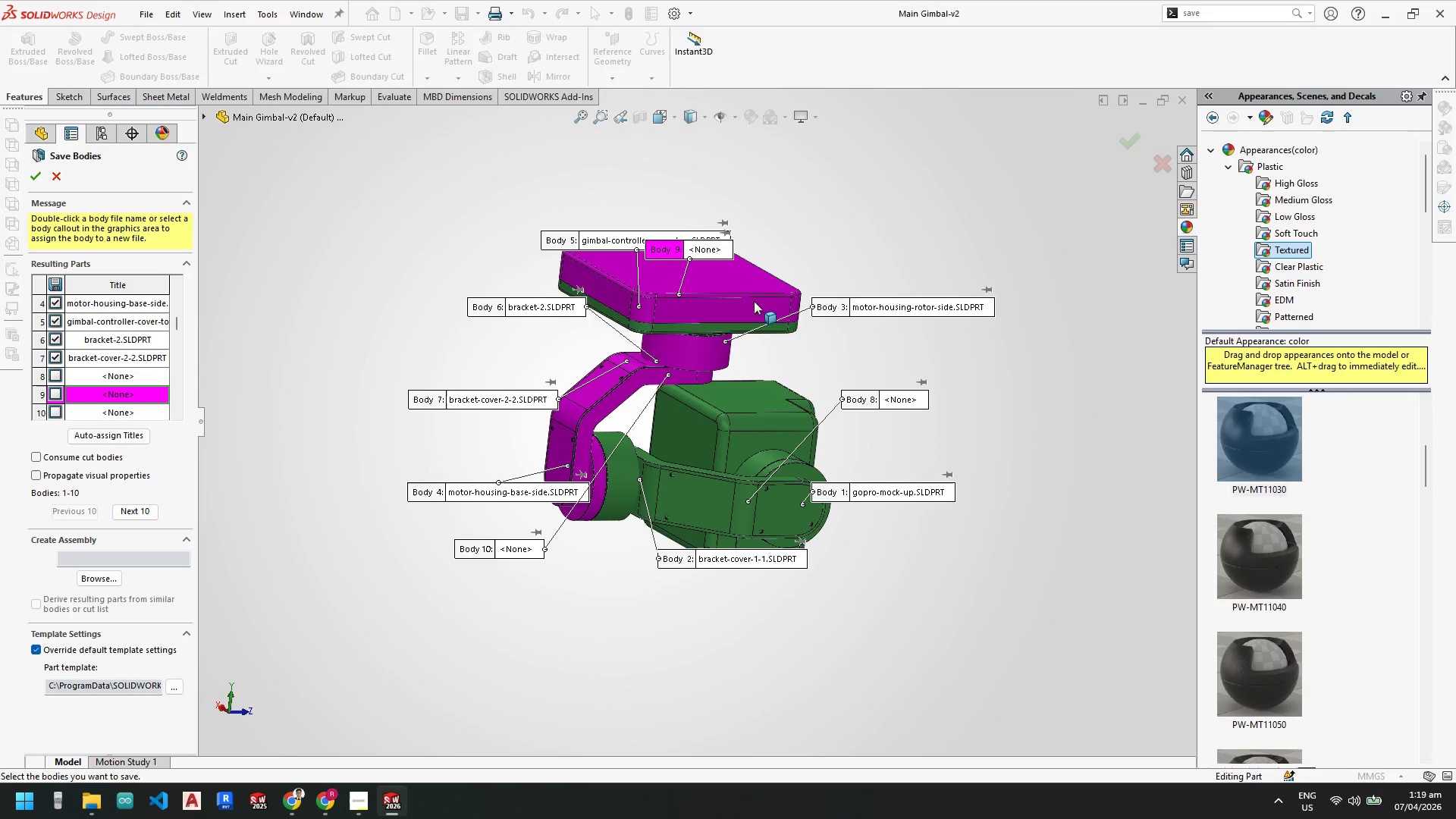 
scroll: coordinate [660, 278], scroll_direction: down, amount: 3.0
 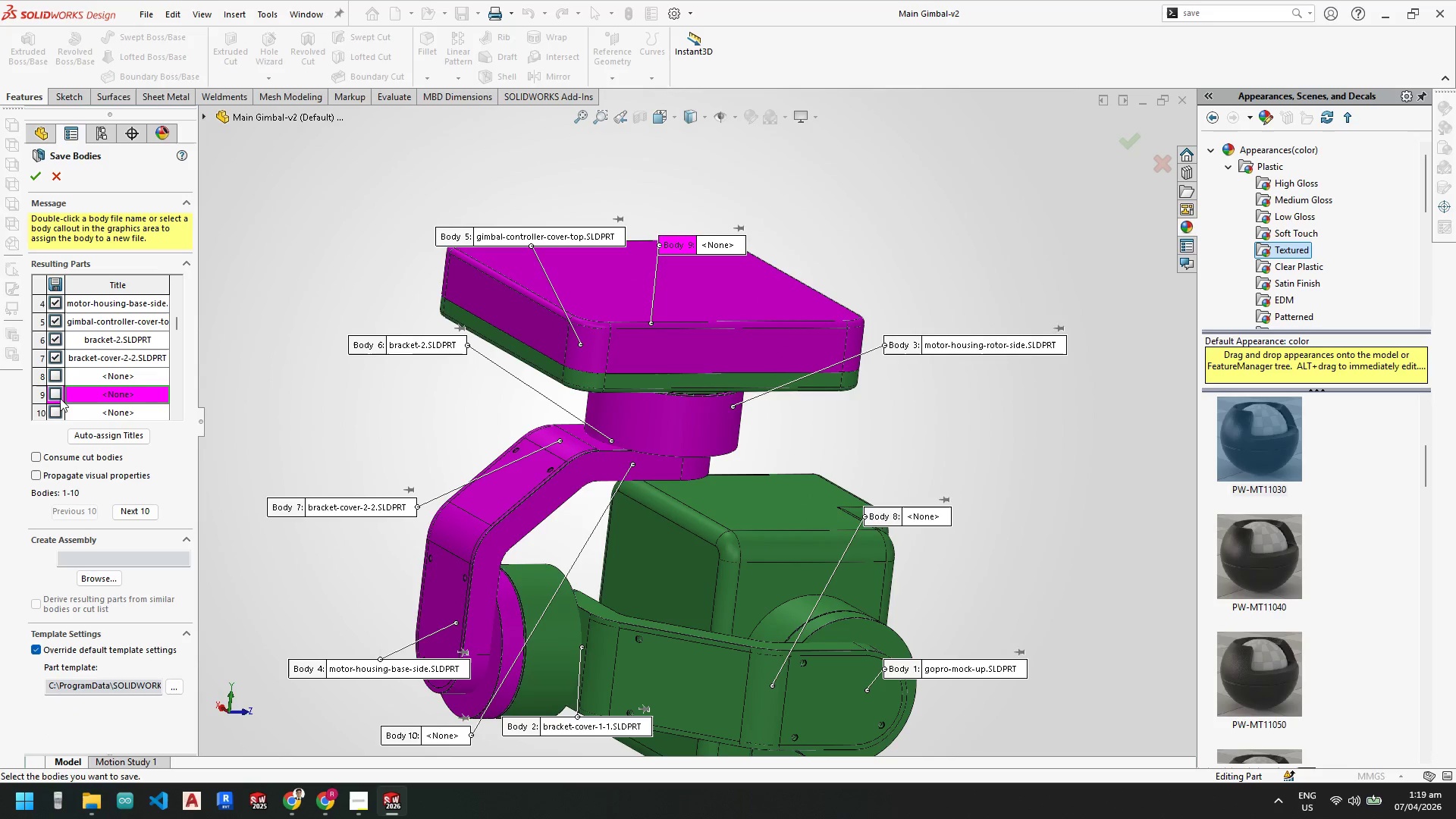 
left_click([54, 394])
 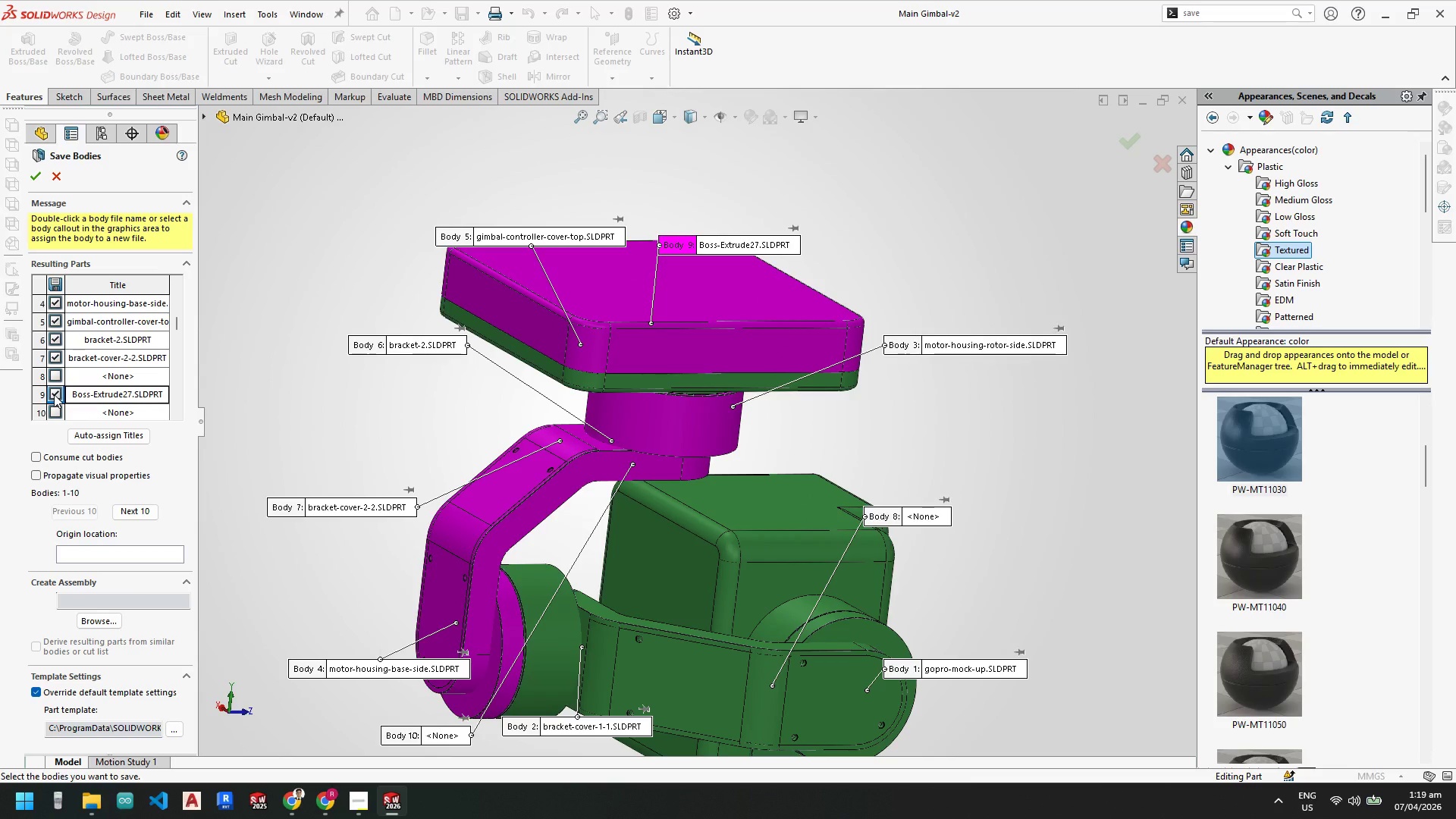 
left_click([54, 394])
 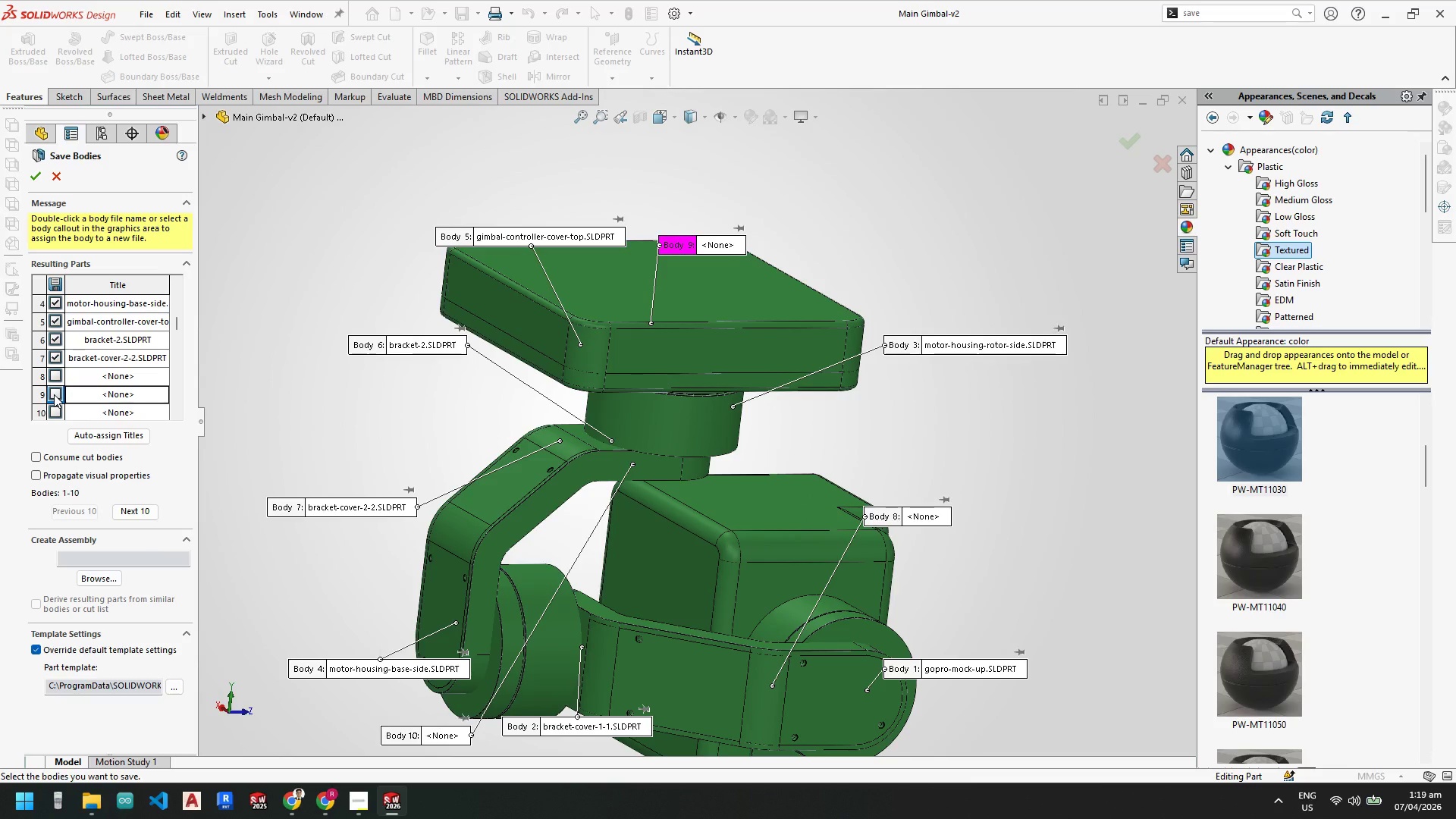 
left_click([54, 394])
 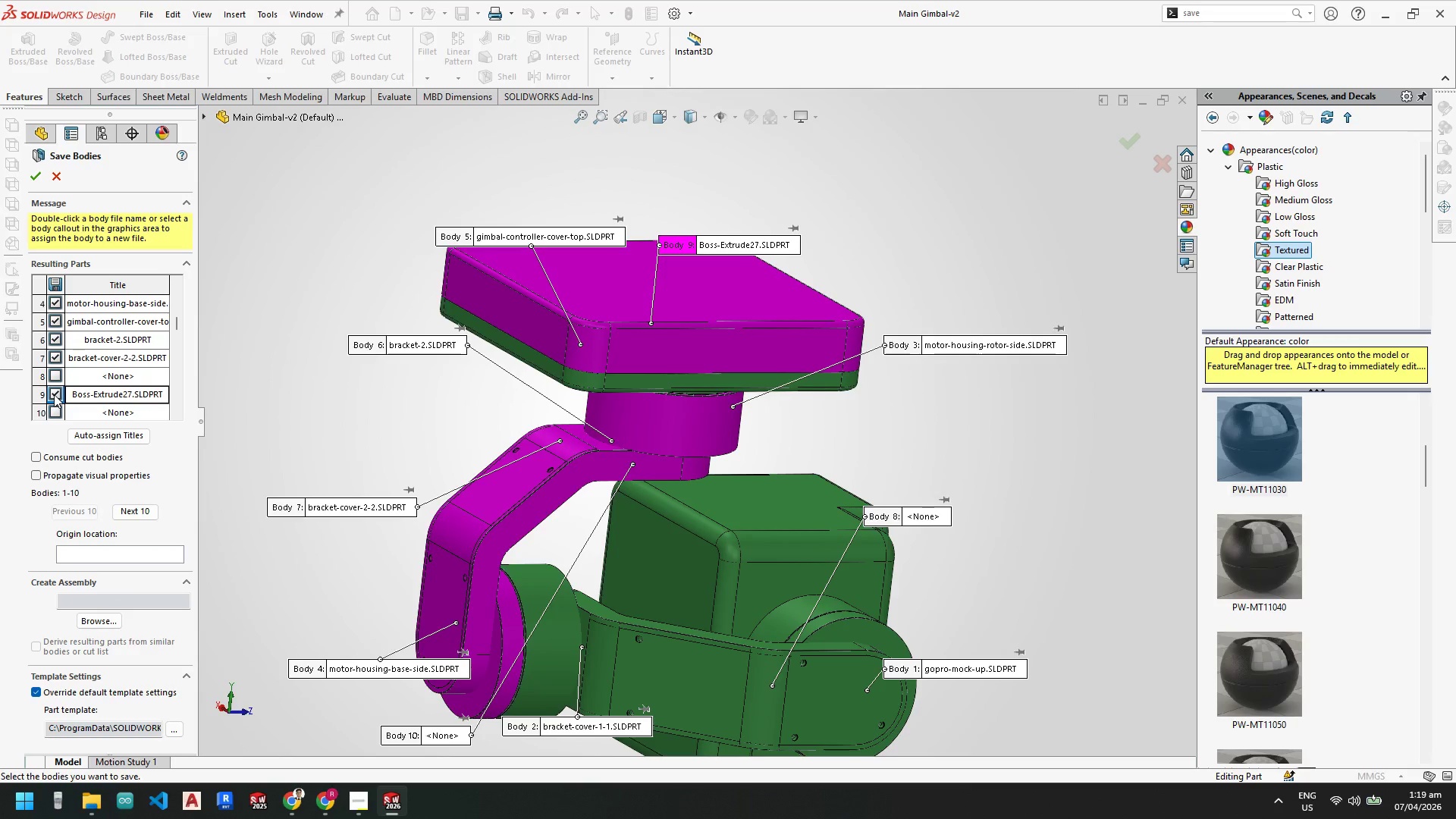 
left_click([54, 394])
 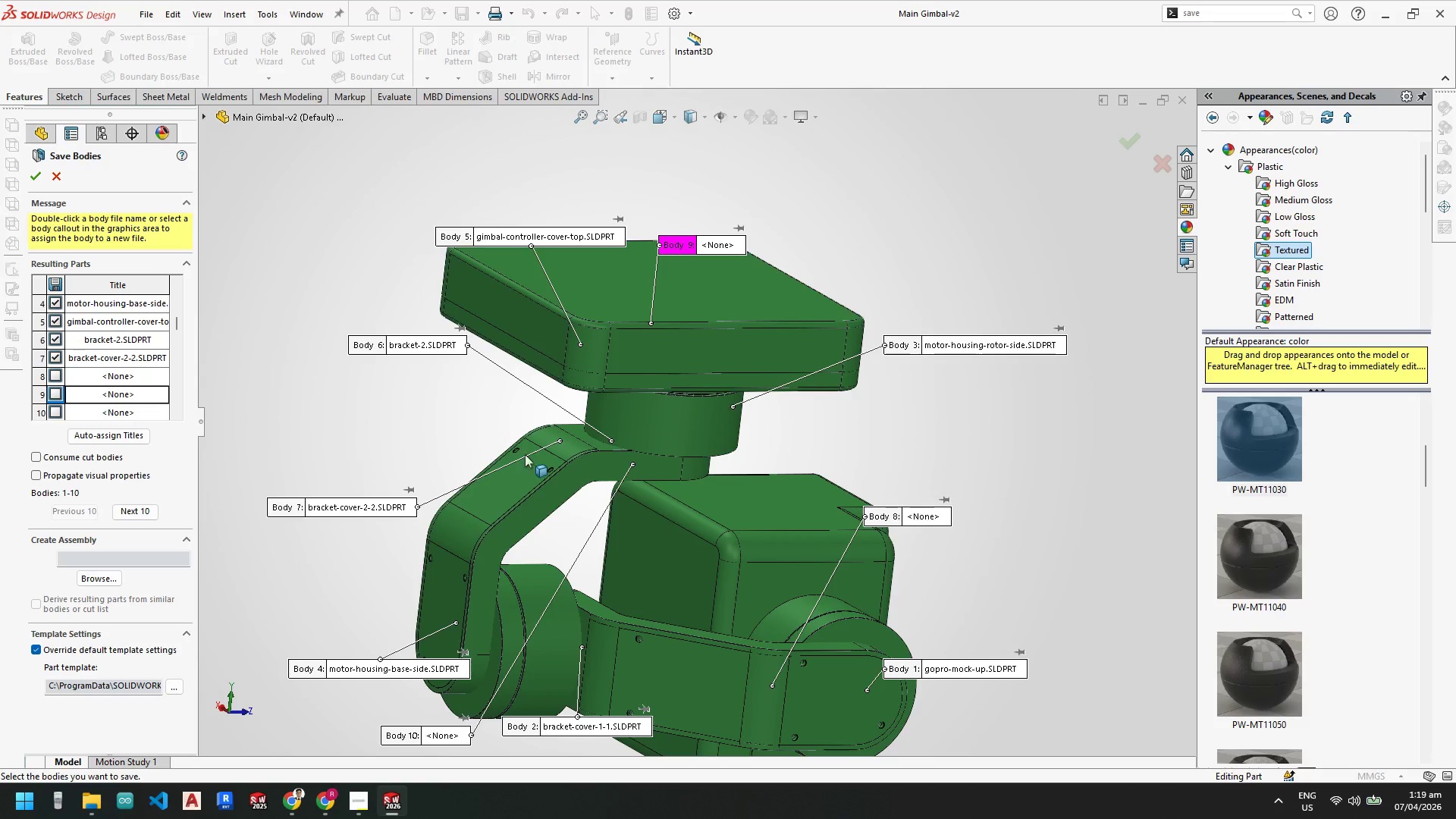 
scroll: coordinate [559, 442], scroll_direction: down, amount: 1.0
 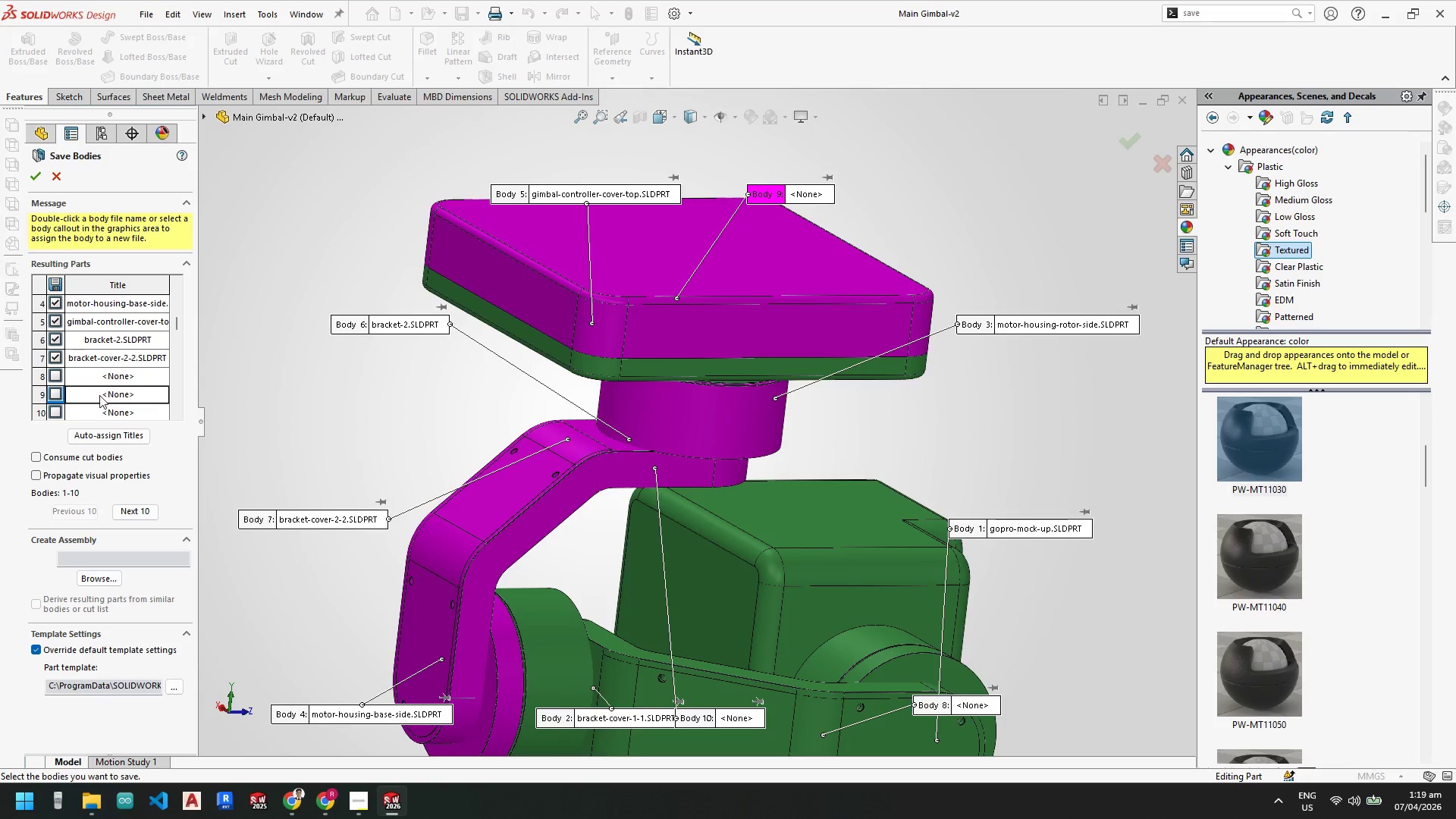 
left_click([60, 395])
 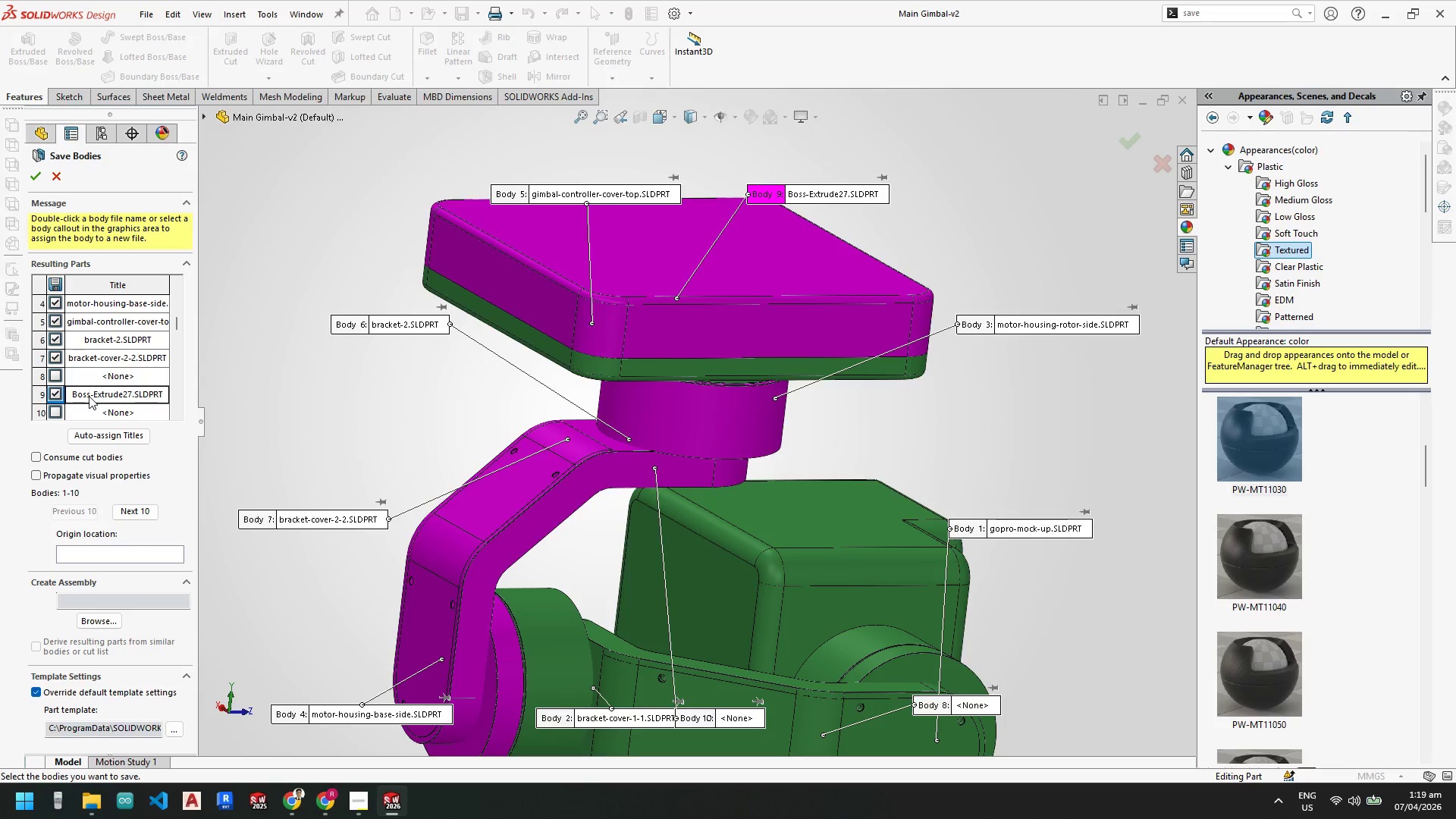 
left_click([89, 396])
 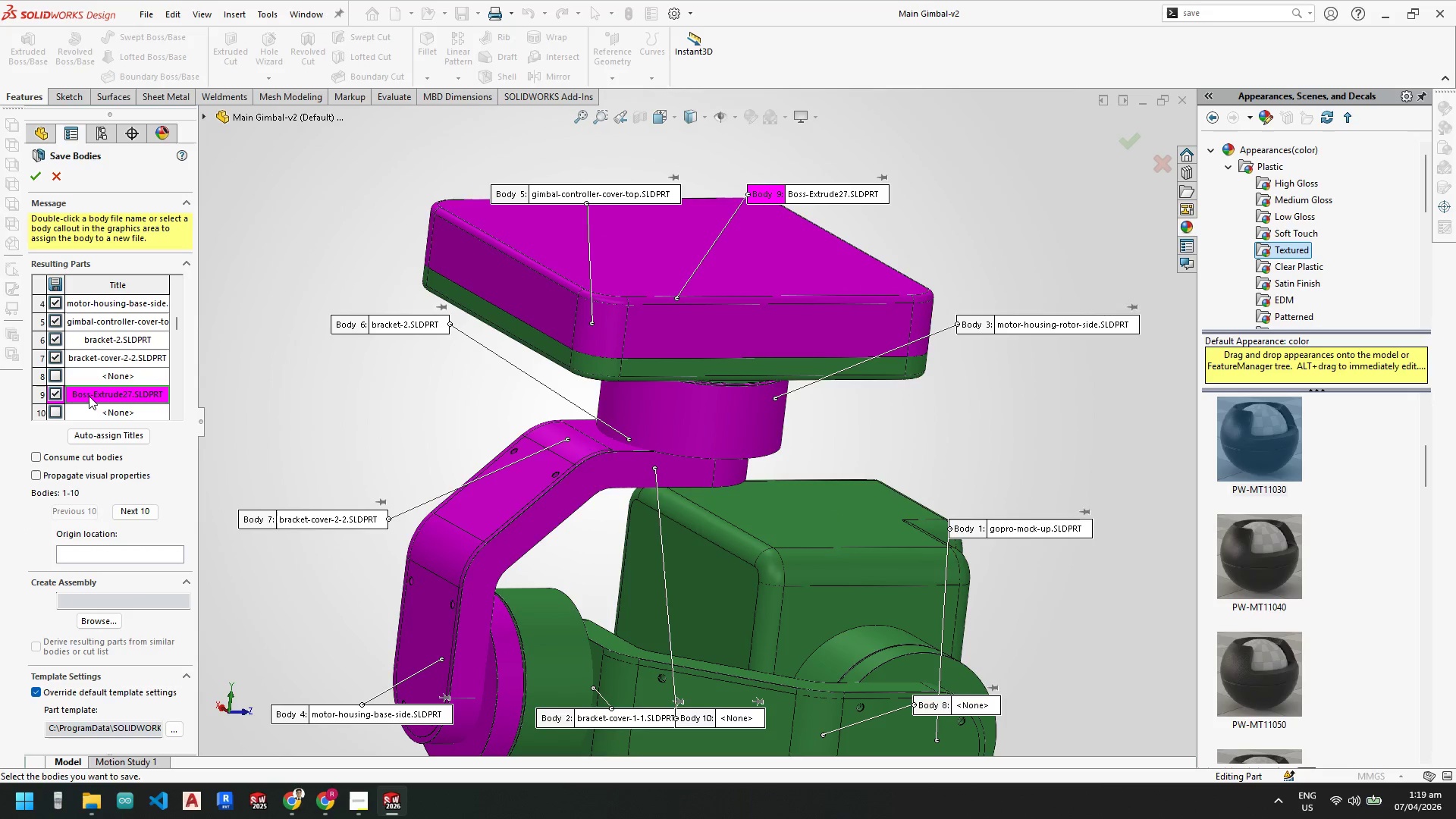 
double_click([89, 396])
 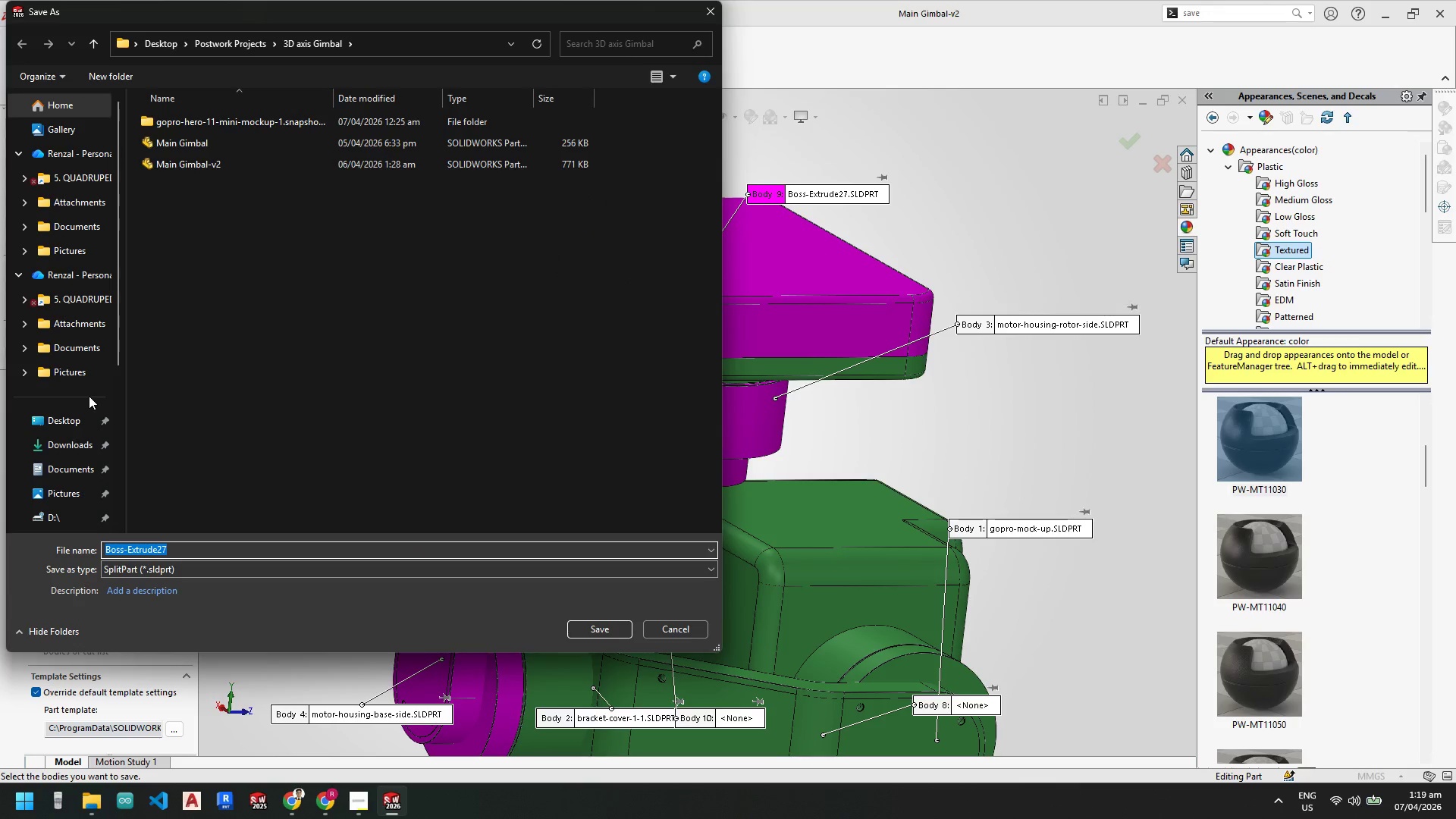 
type(gimbal-controller-mock-up)
 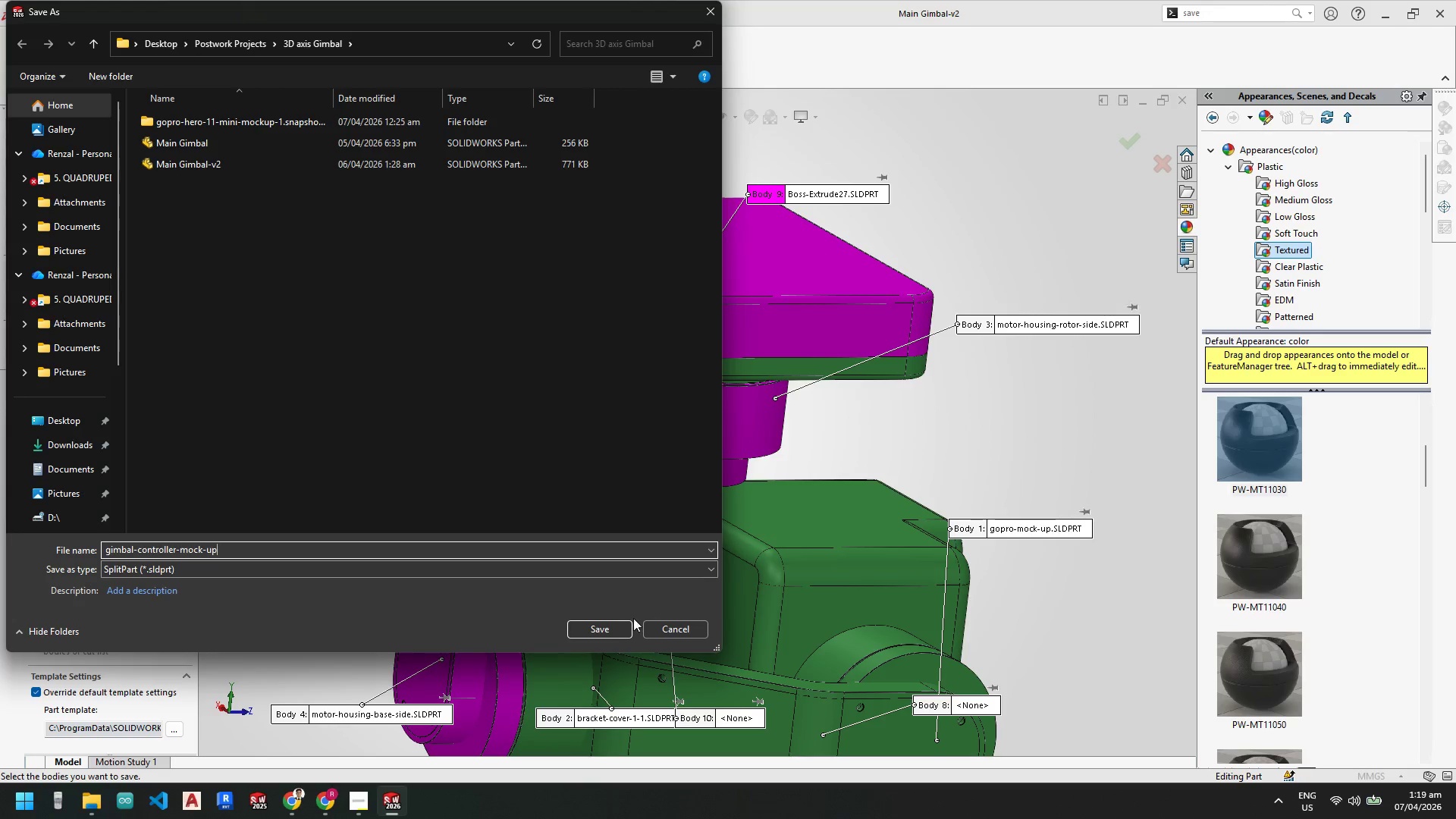 
left_click([609, 627])
 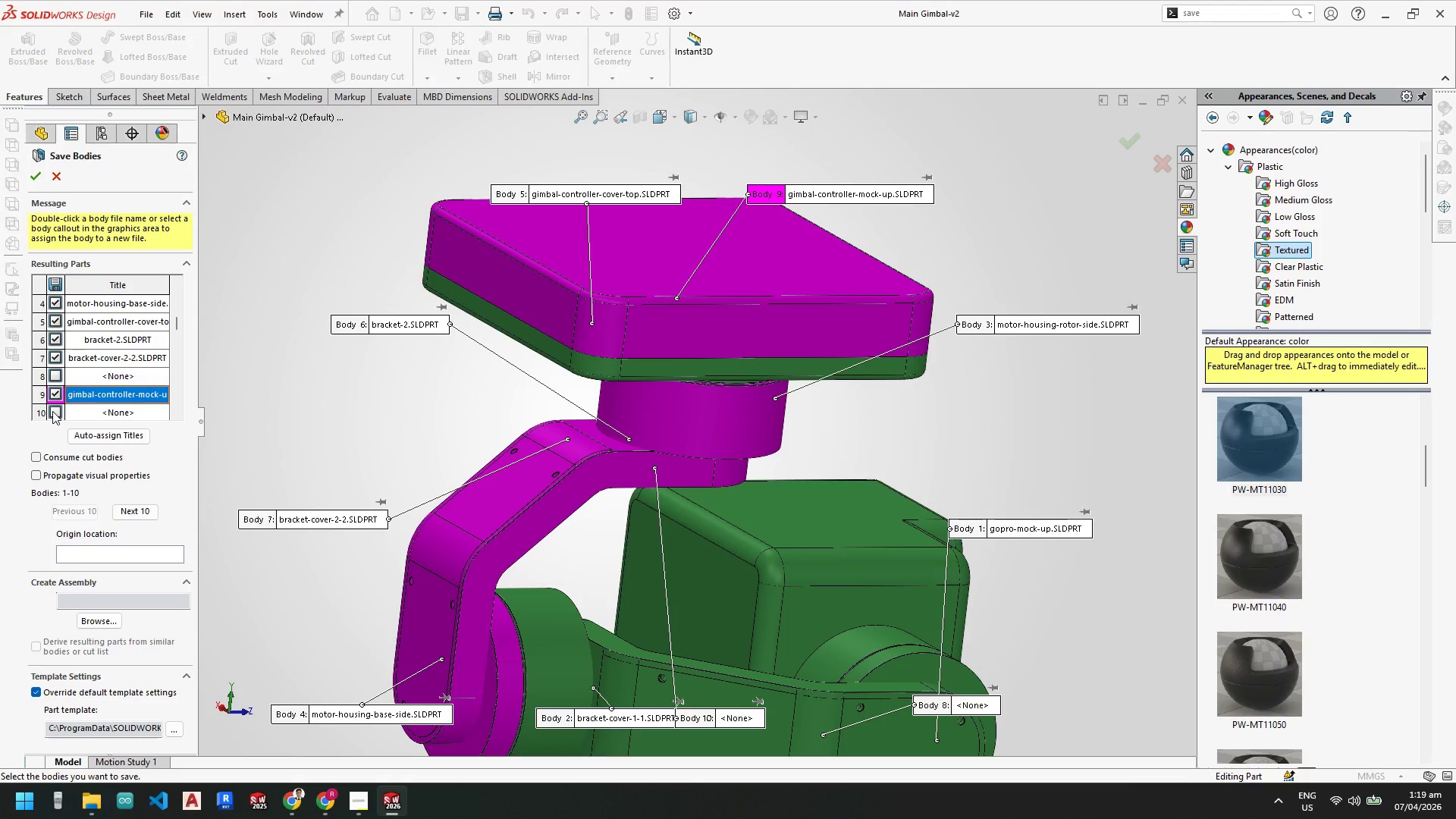 
left_click([52, 411])
 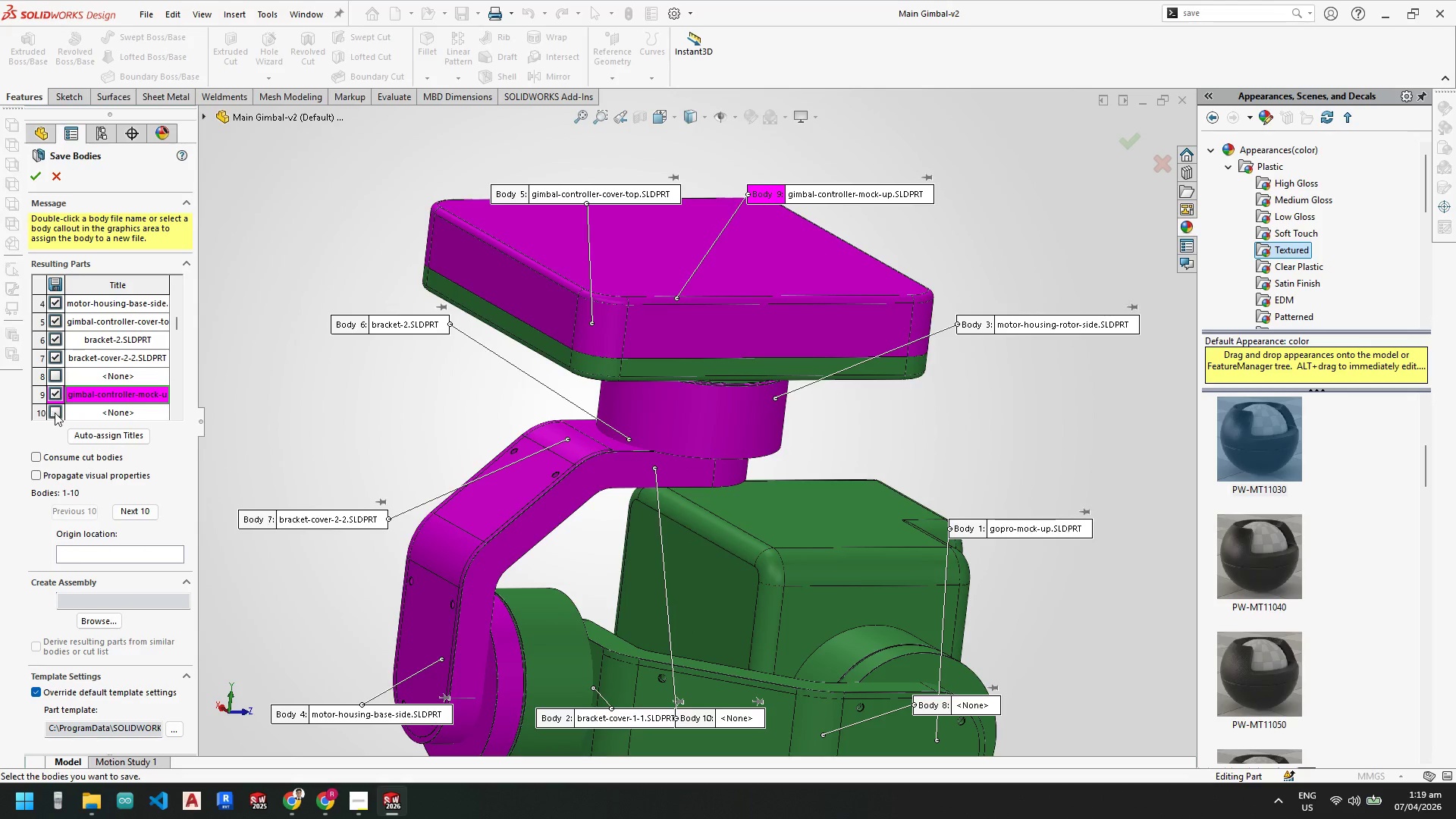 
left_click([56, 413])
 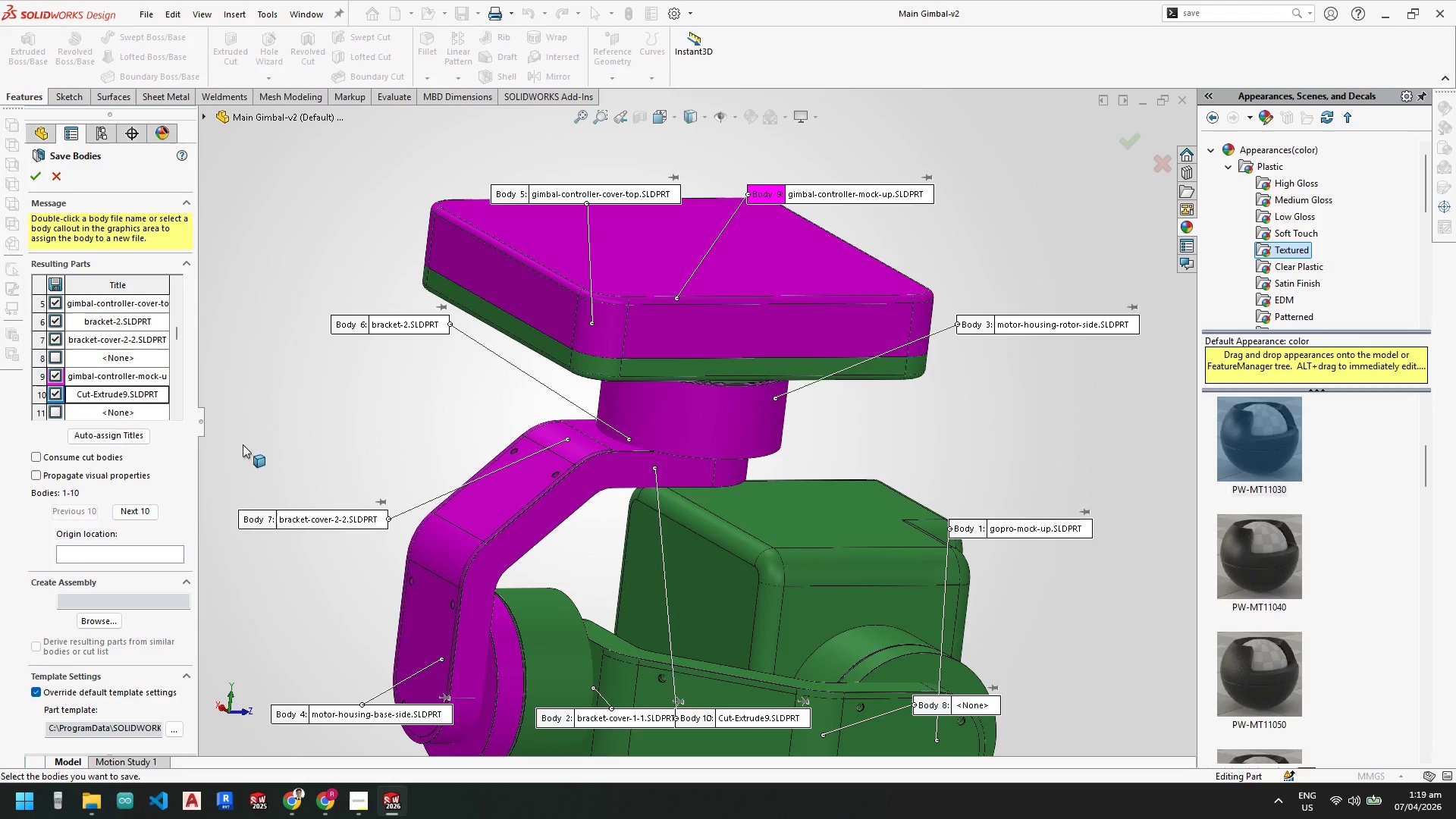 
scroll: coordinate [444, 486], scroll_direction: up, amount: 4.0
 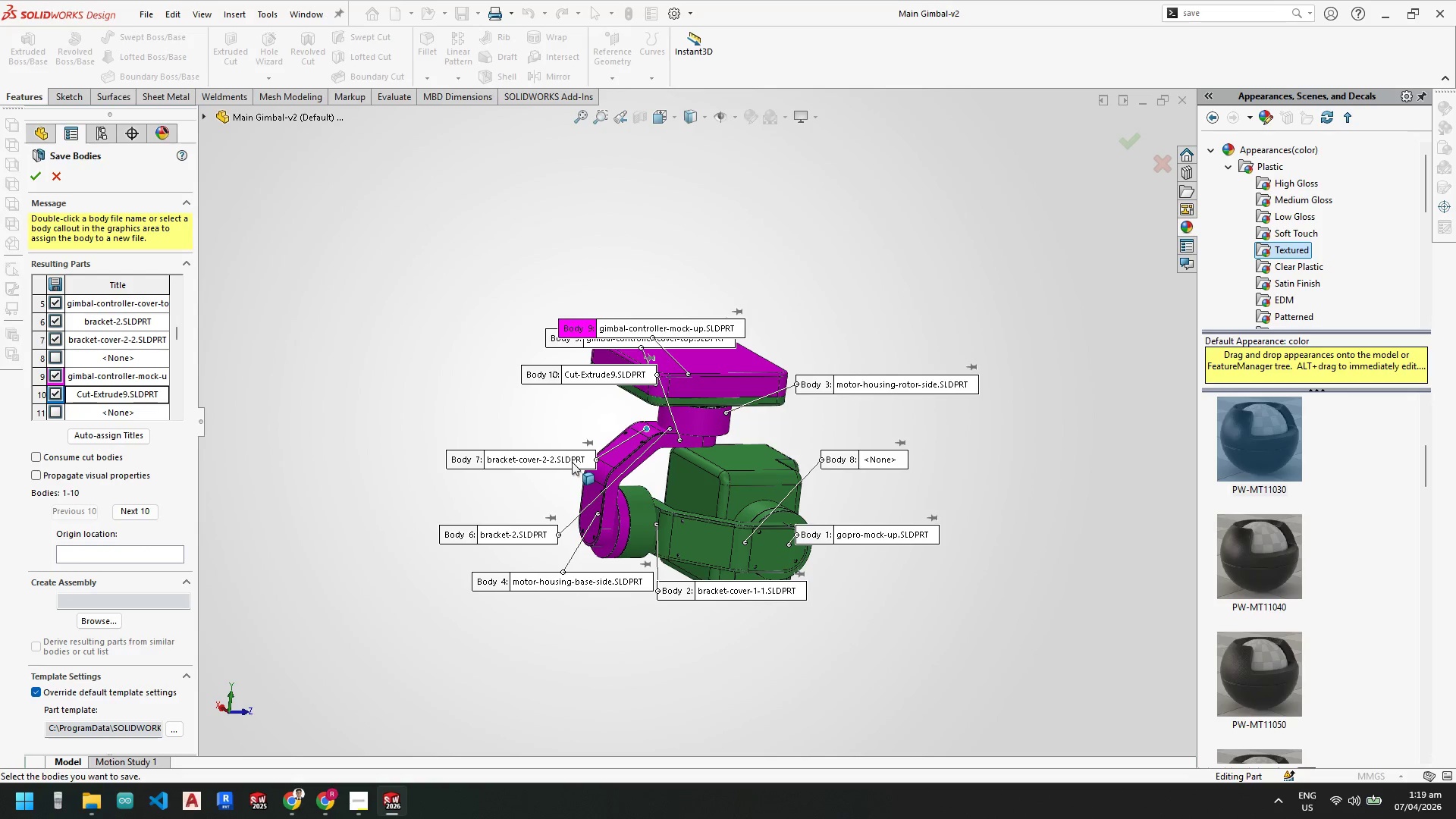 
scroll: coordinate [573, 473], scroll_direction: down, amount: 2.0
 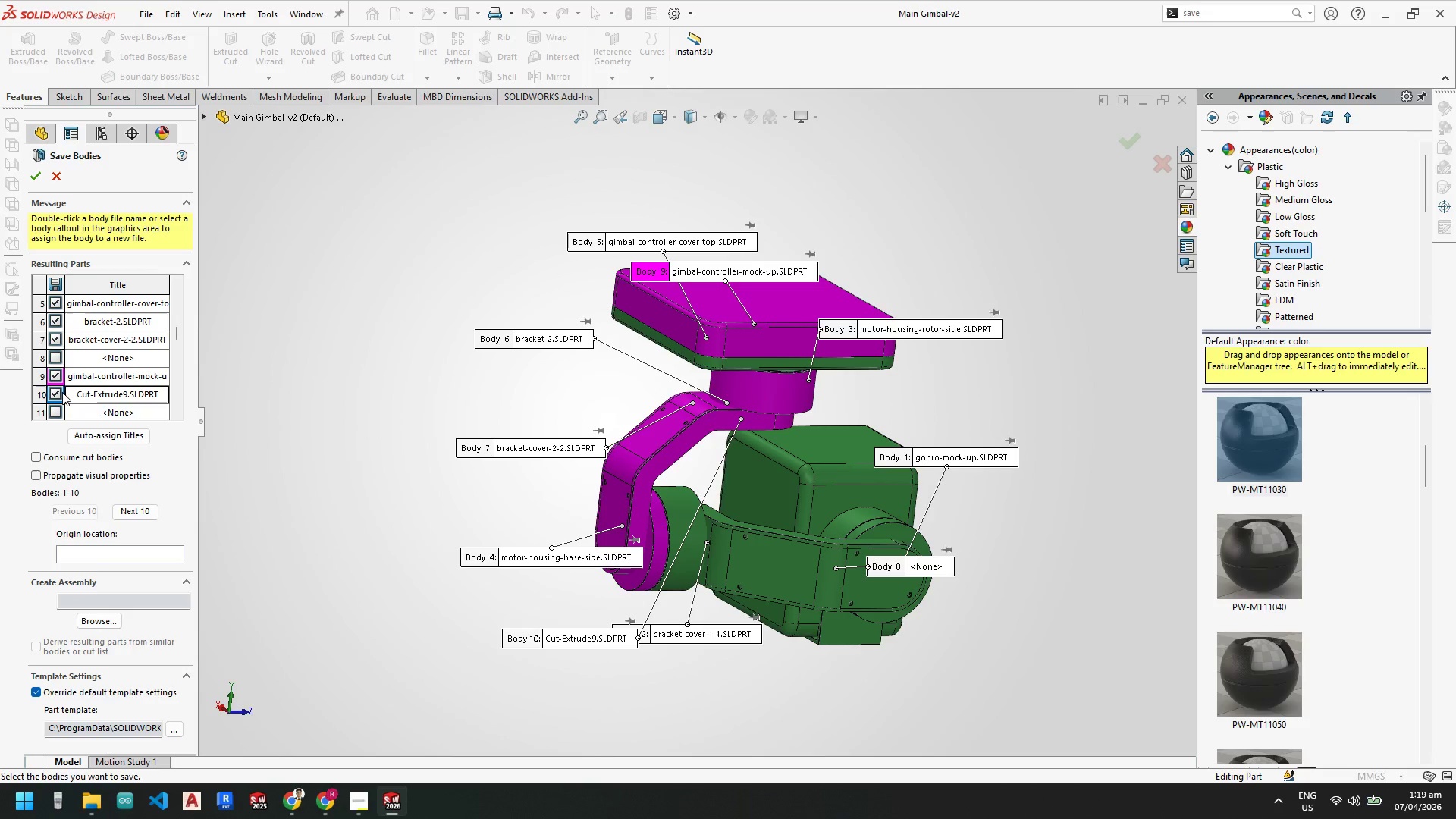 
left_click([58, 394])
 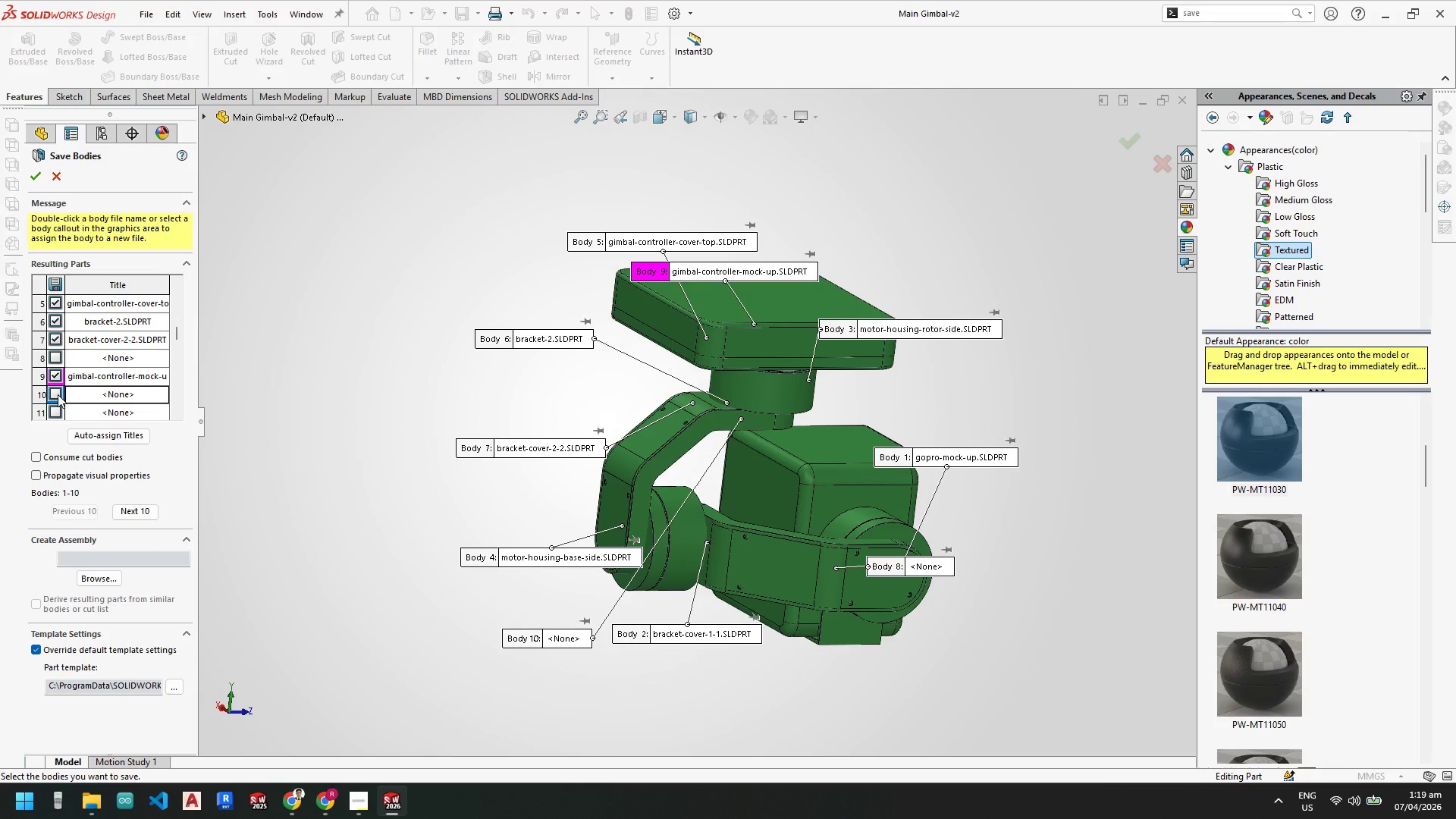 
left_click([58, 394])
 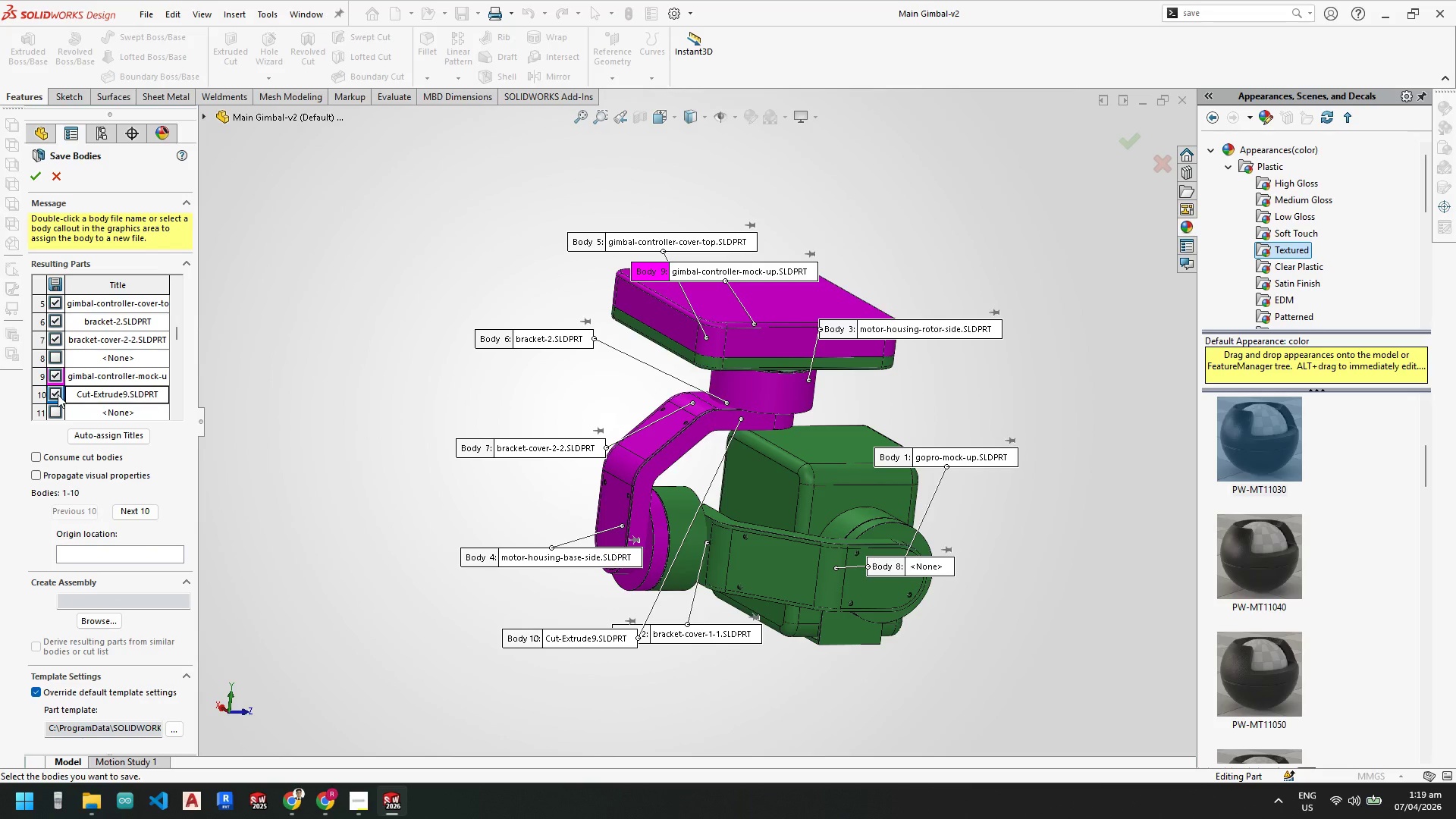 
left_click([58, 394])
 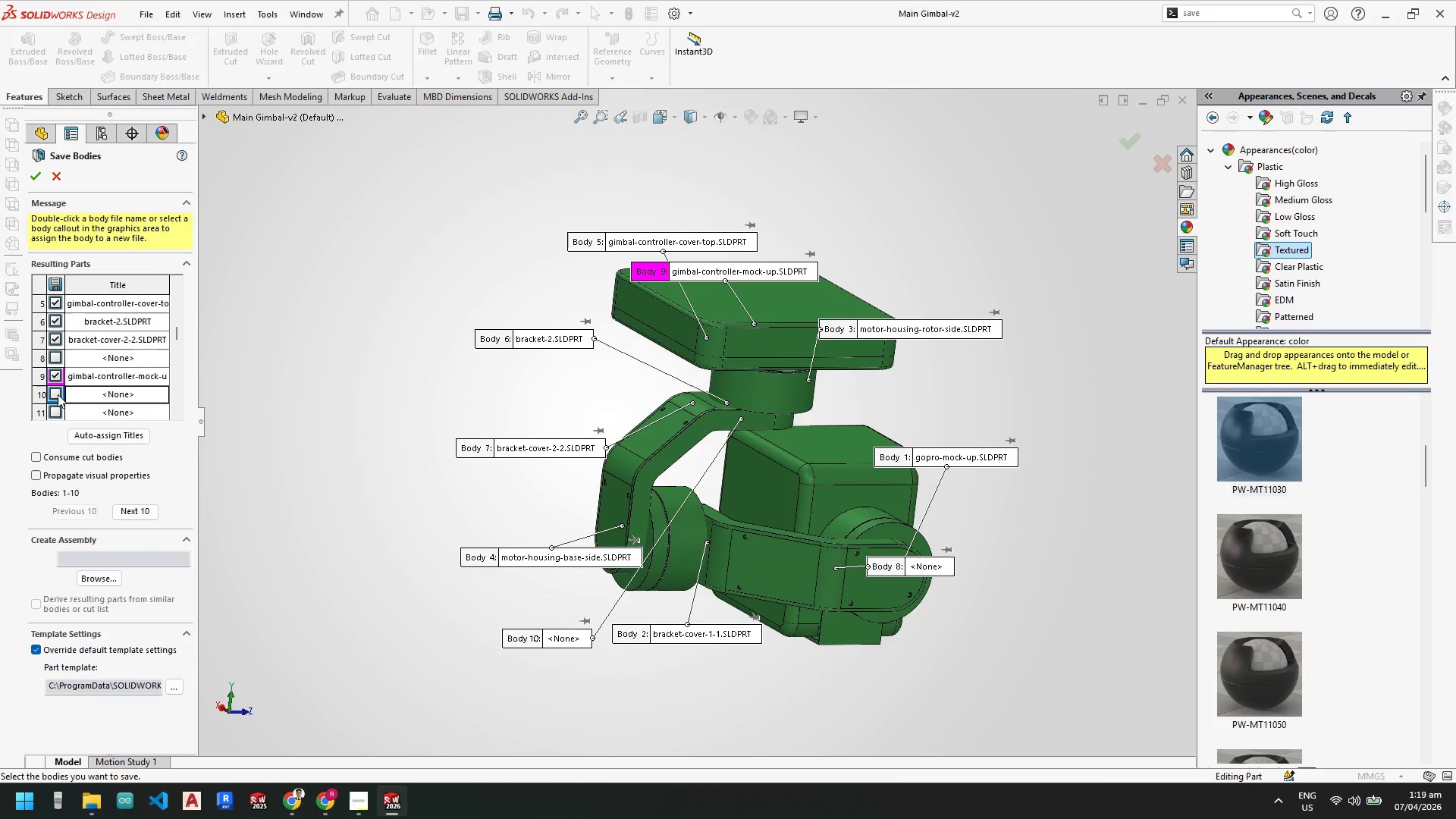 
left_click([58, 394])
 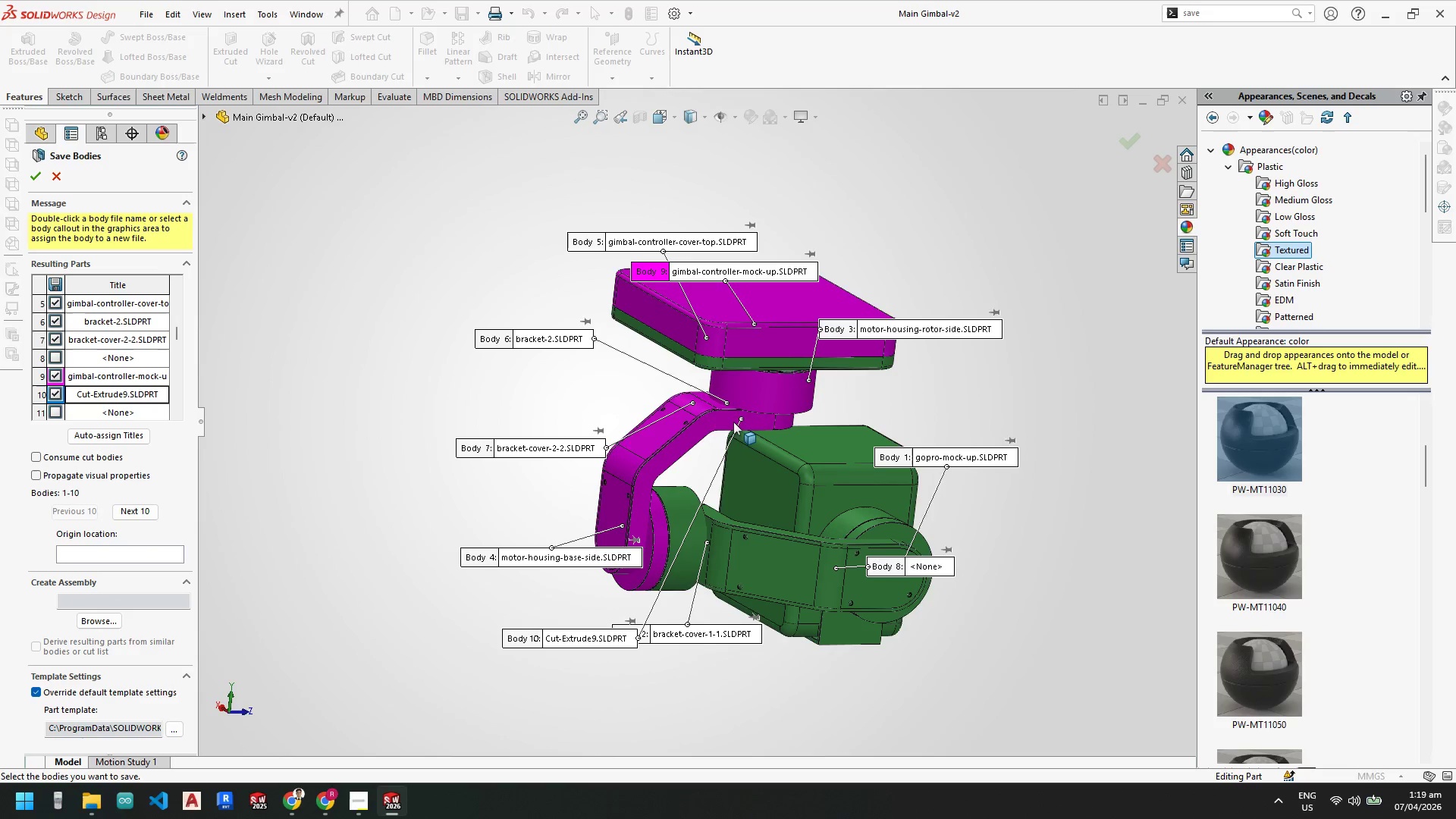 
scroll: coordinate [733, 422], scroll_direction: down, amount: 1.0
 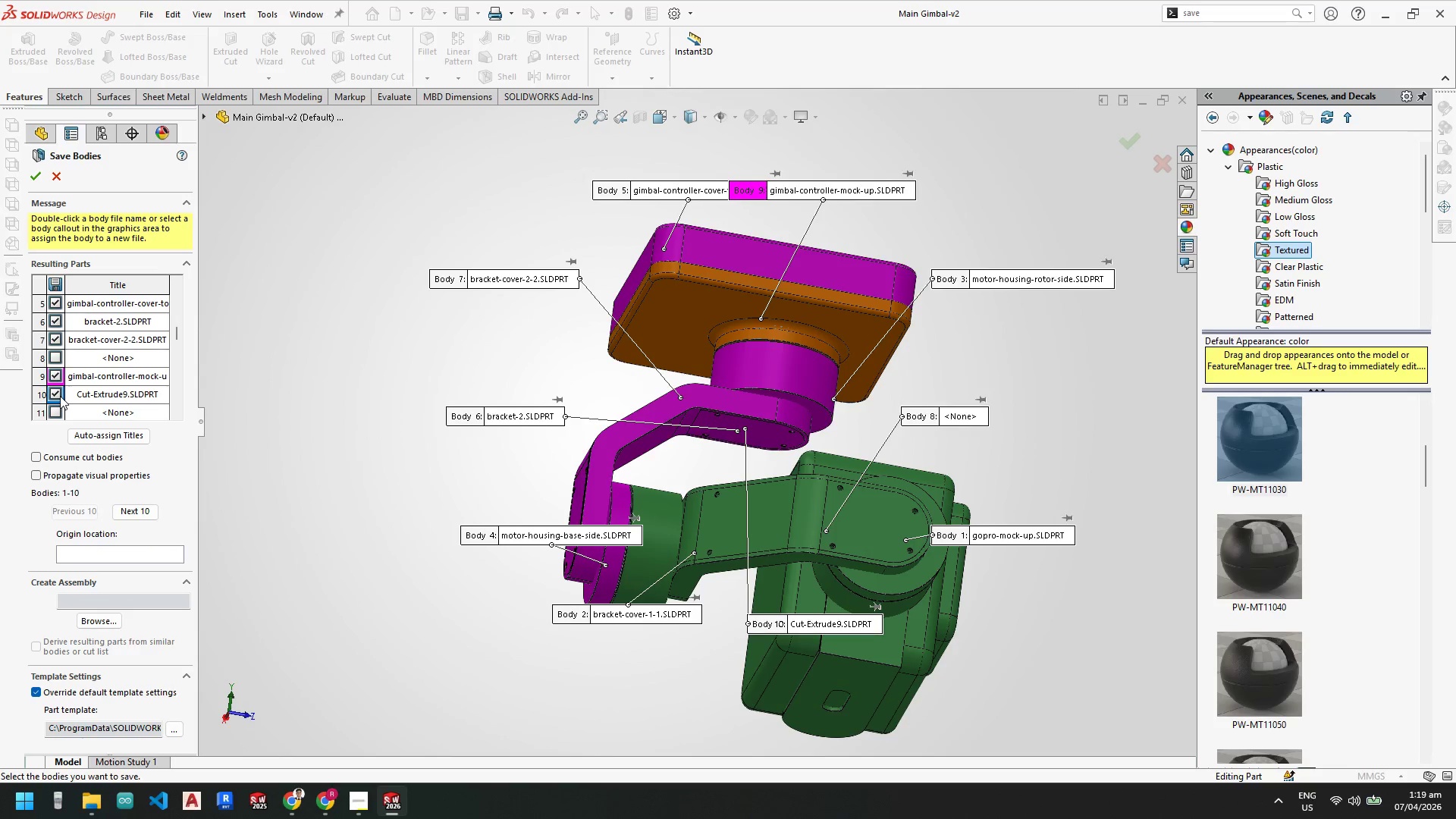 
left_click([54, 392])
 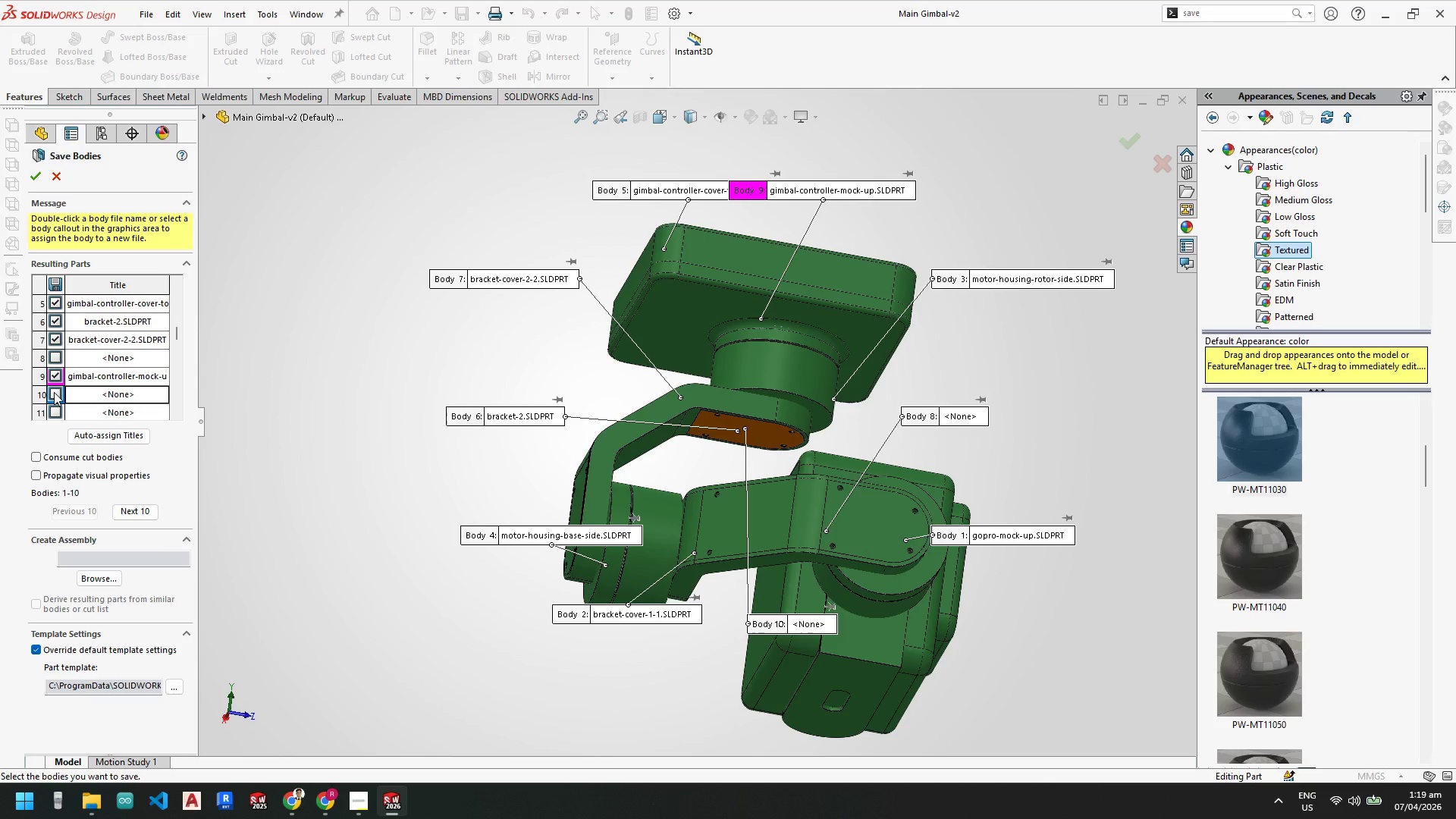 
left_click([54, 392])
 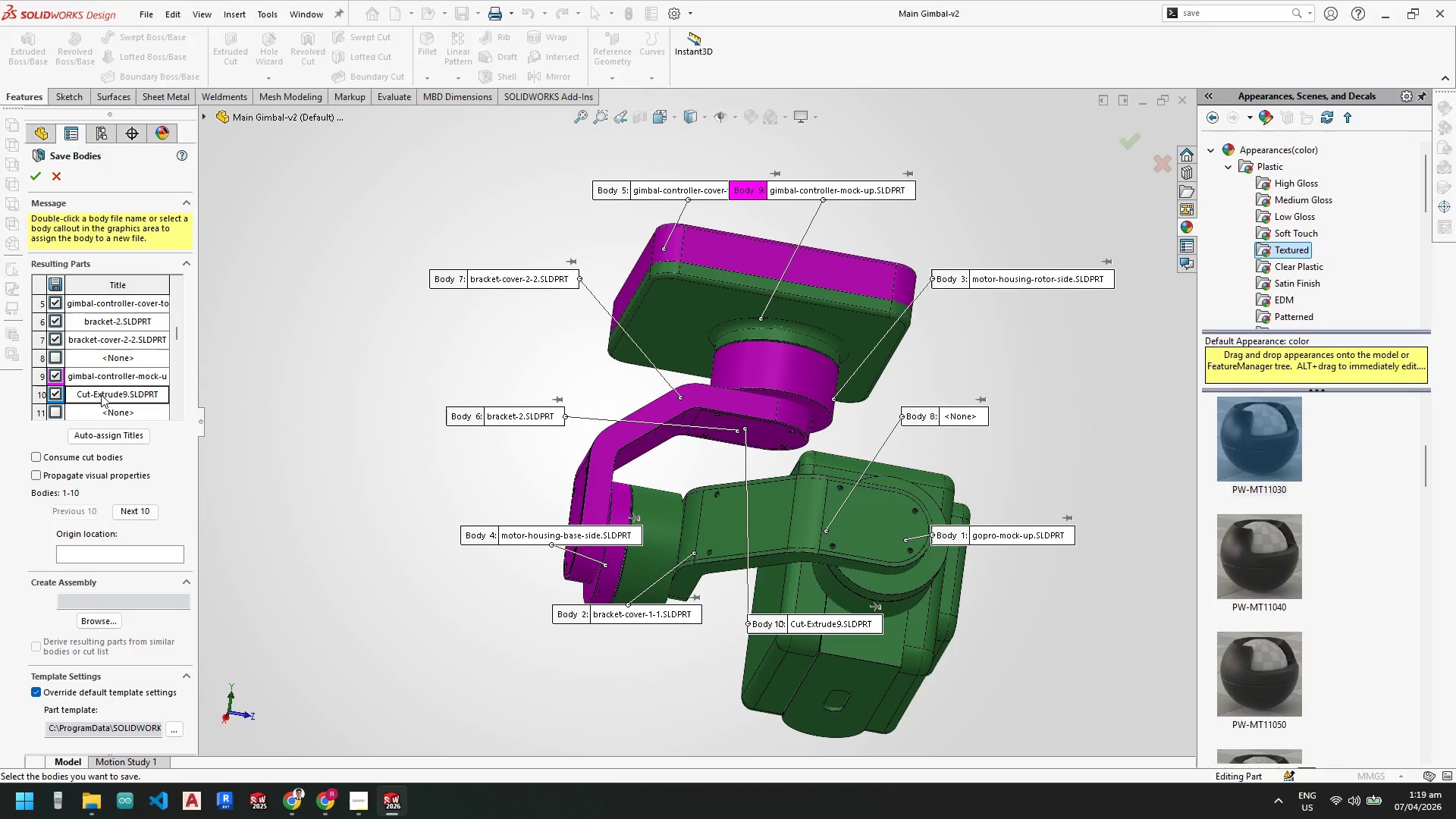 
double_click([101, 394])
 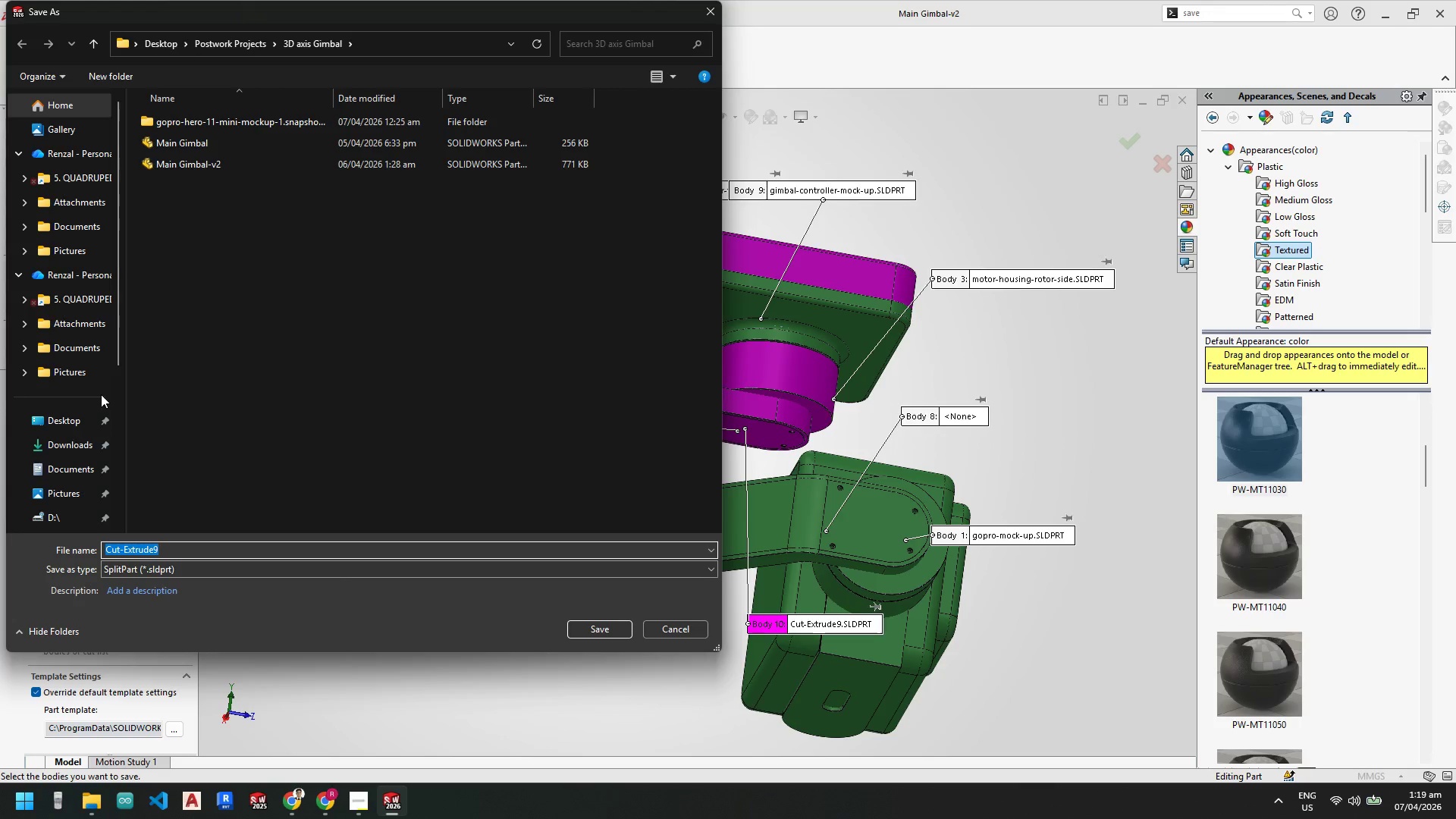 
type(gim)
key(Backspace)
key(Backspace)
key(Backspace)
key(Backspace)
type(bracket-cover-2-1)
 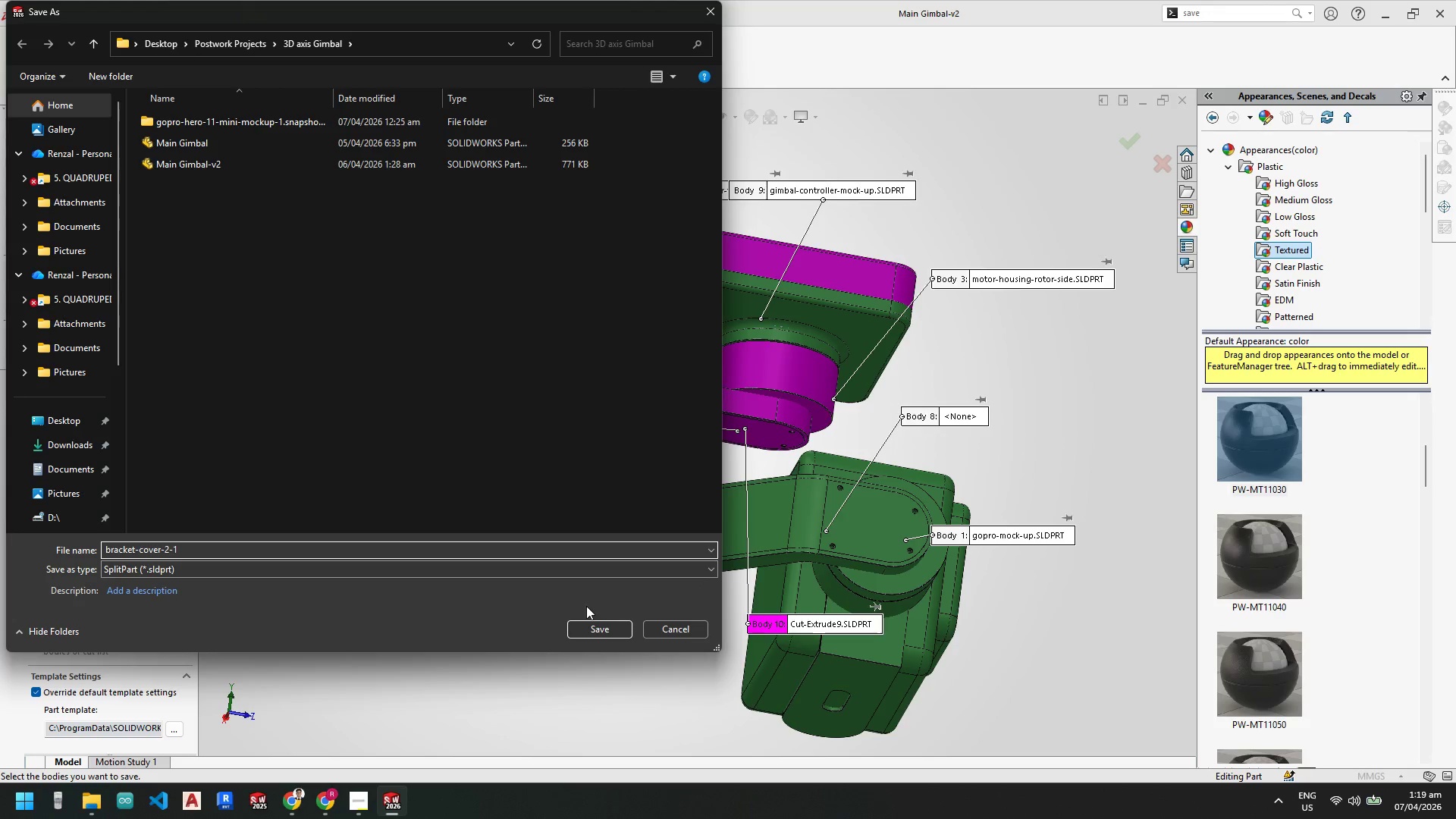 
left_click([588, 625])
 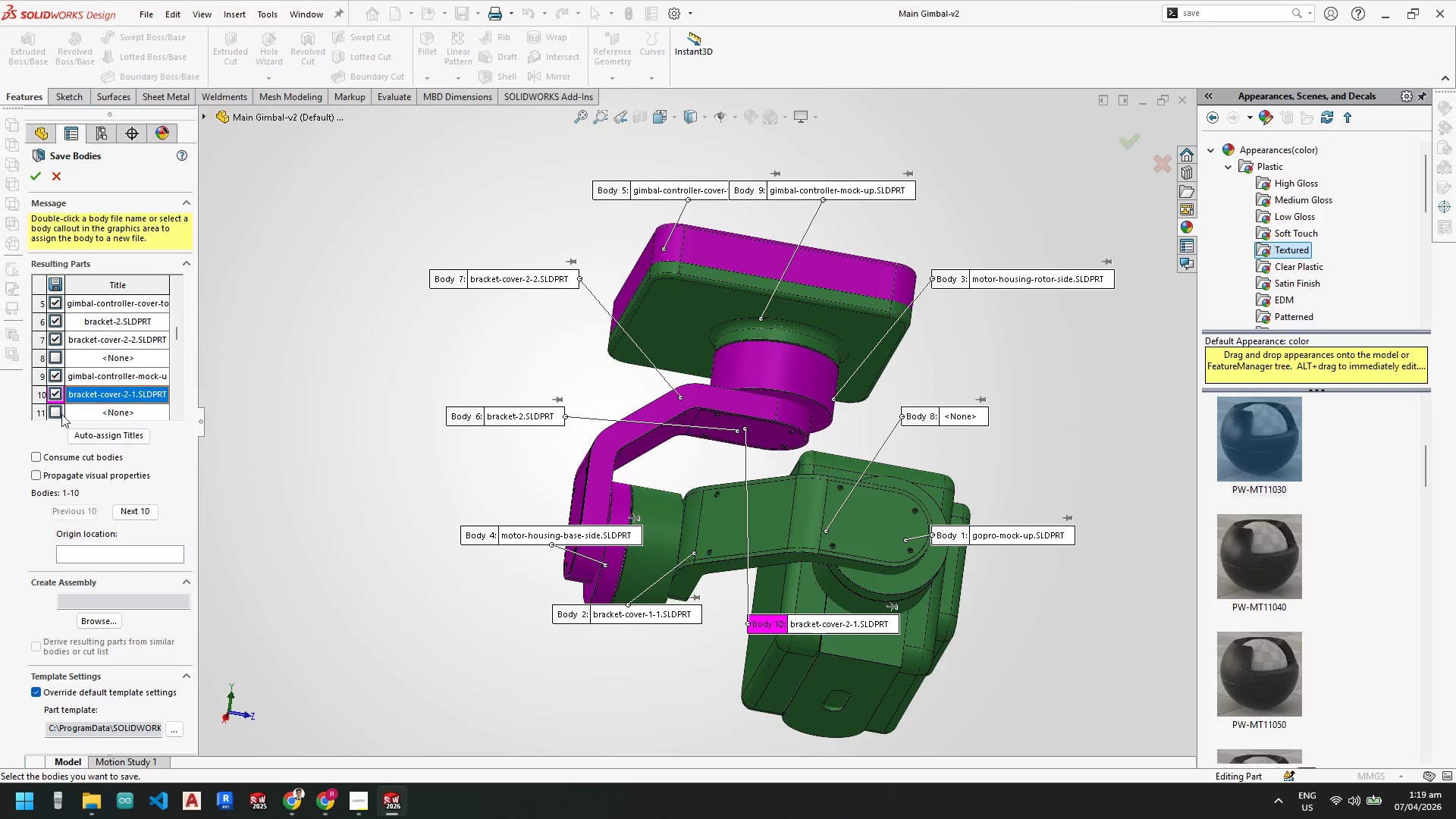 
left_click([61, 414])
 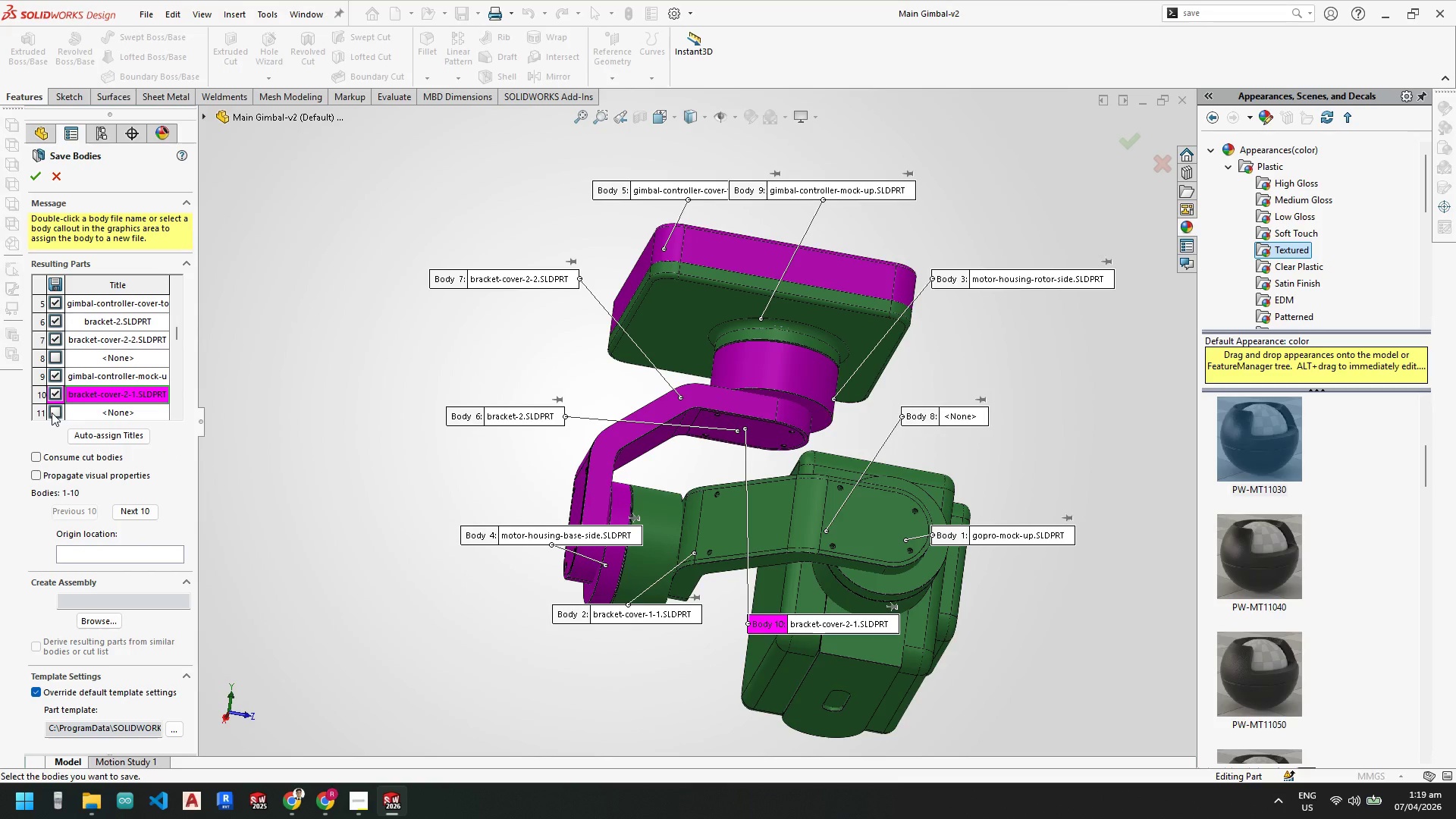 
left_click([55, 413])
 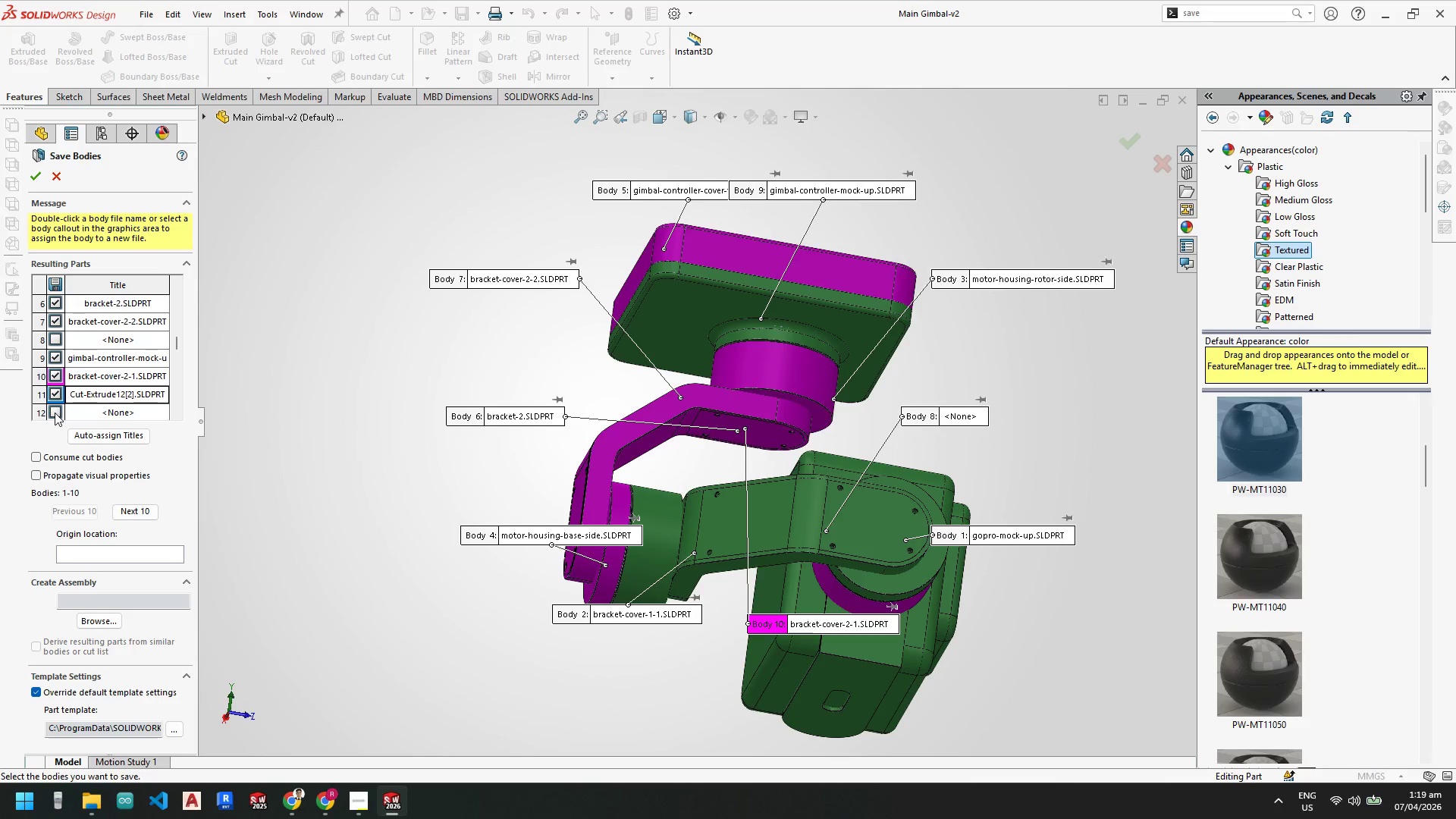 
left_click([55, 413])
 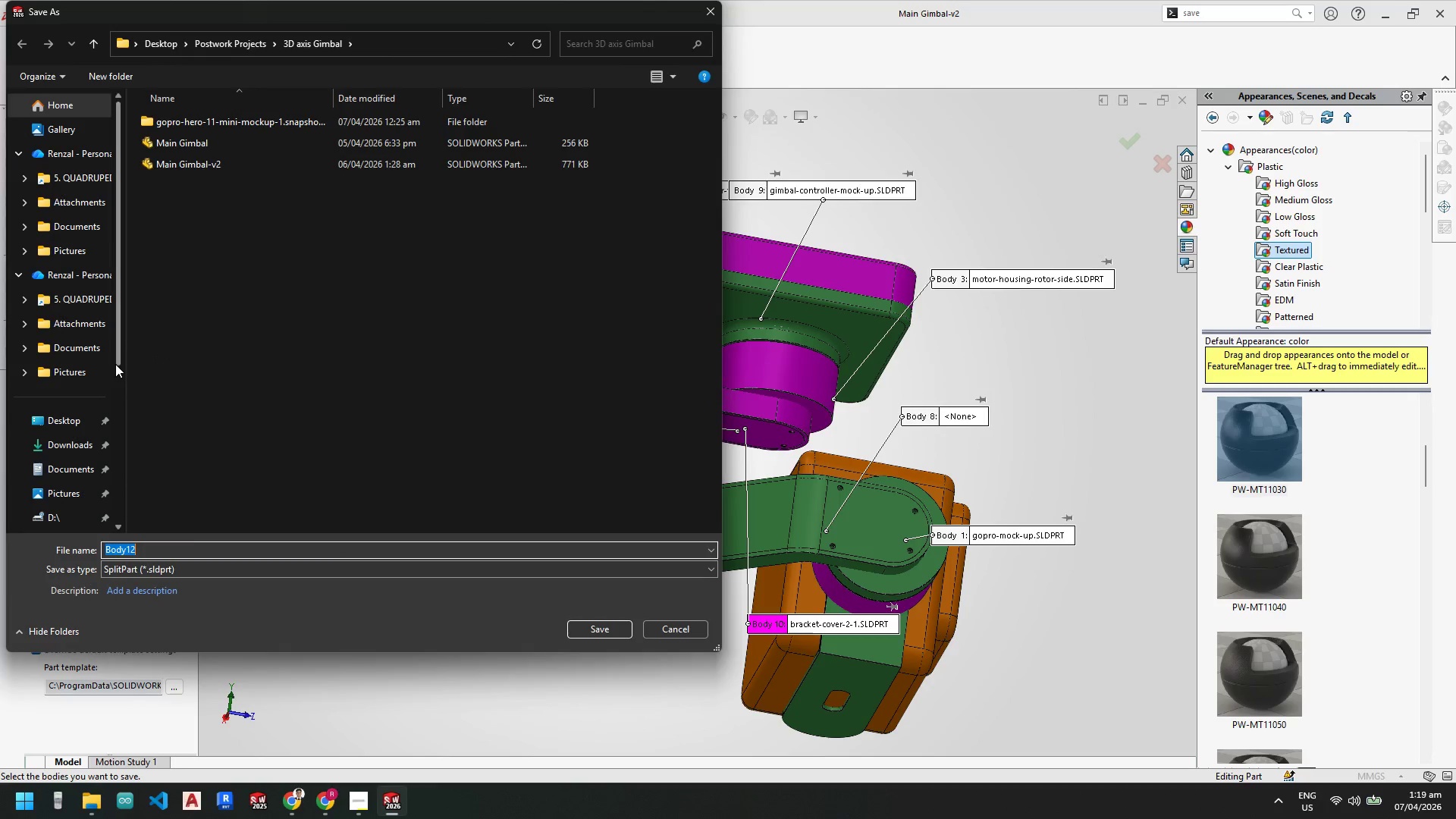 
left_click([673, 623])
 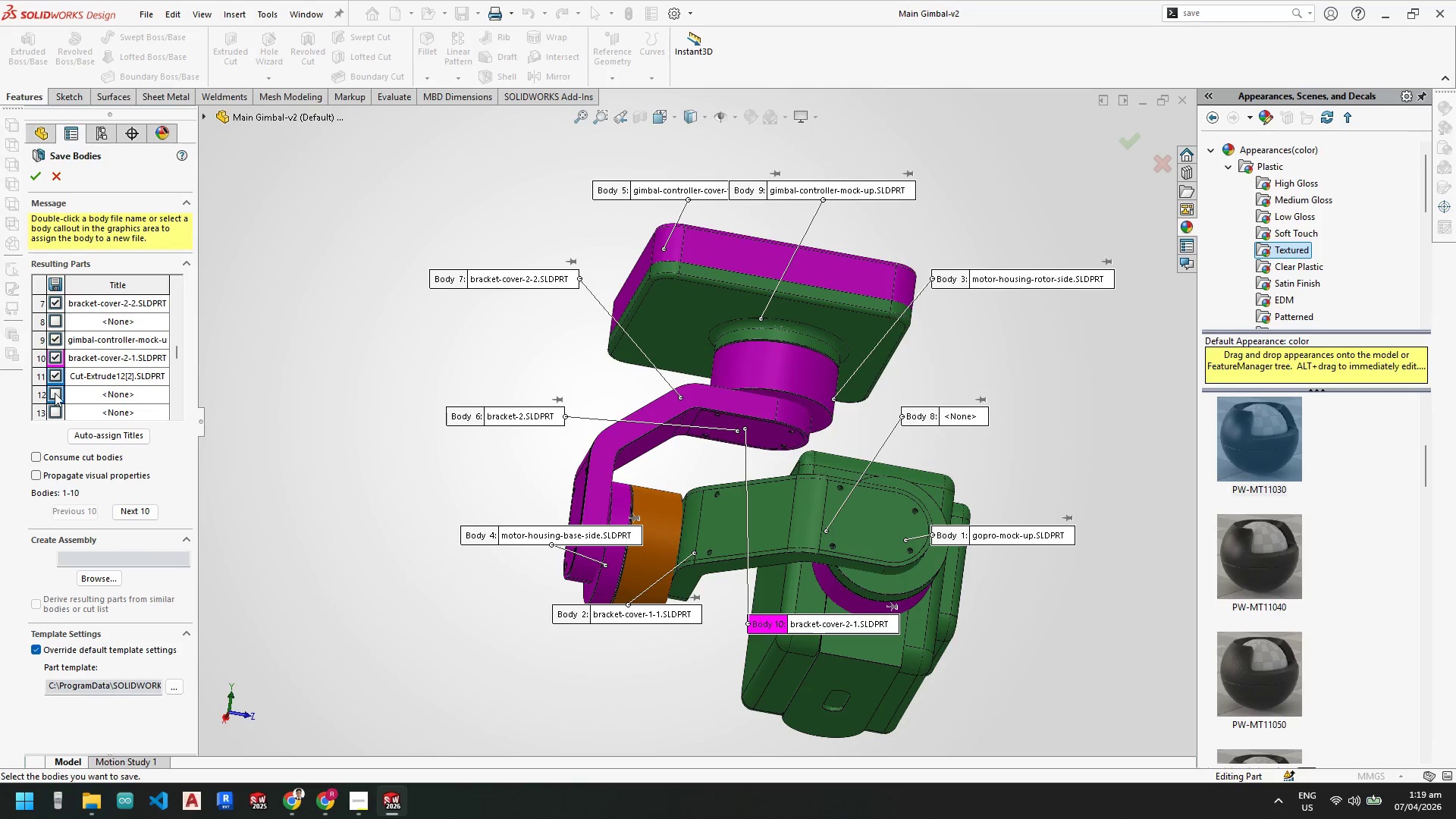 
left_click([56, 393])
 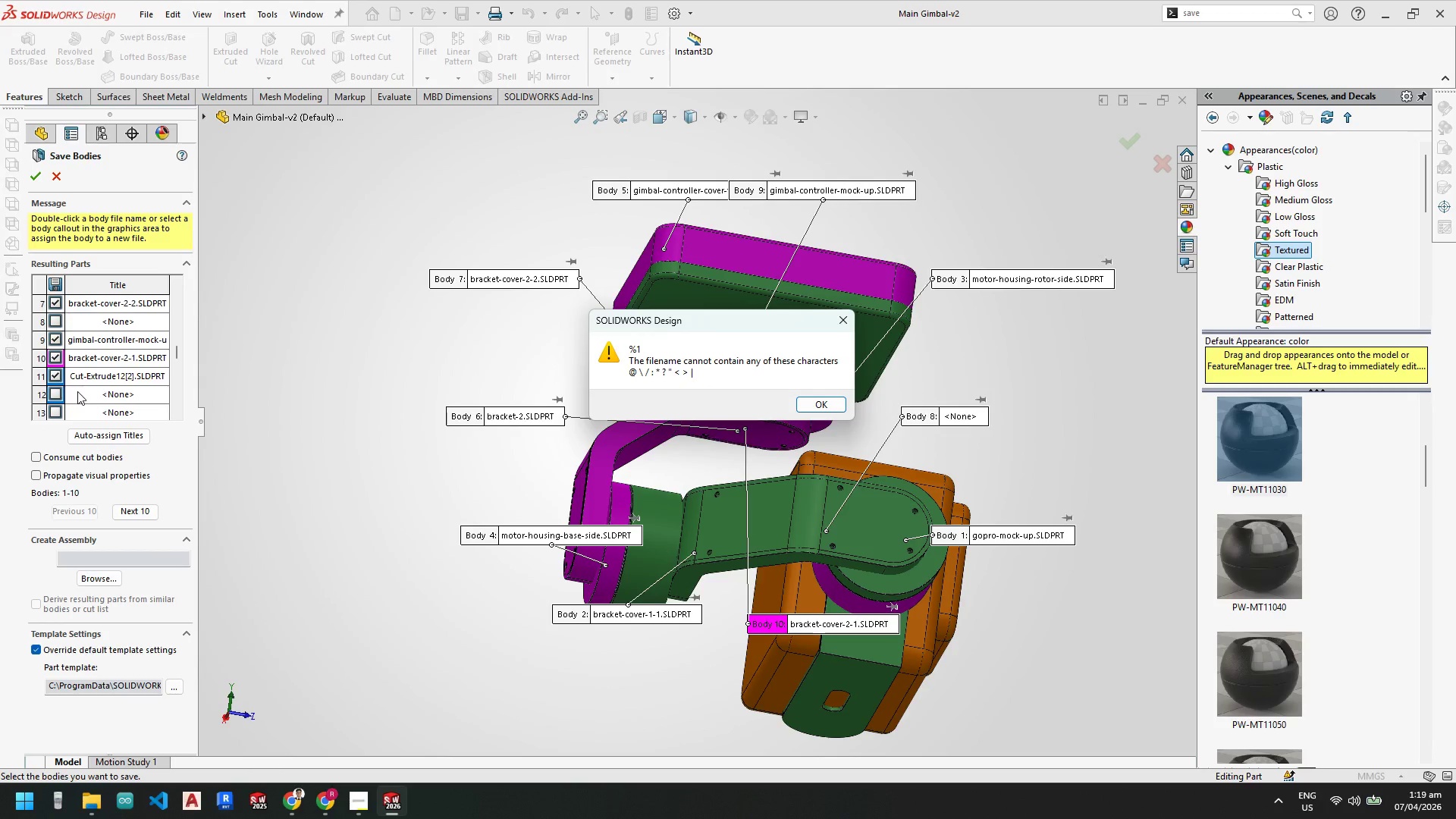 
key(Escape)
 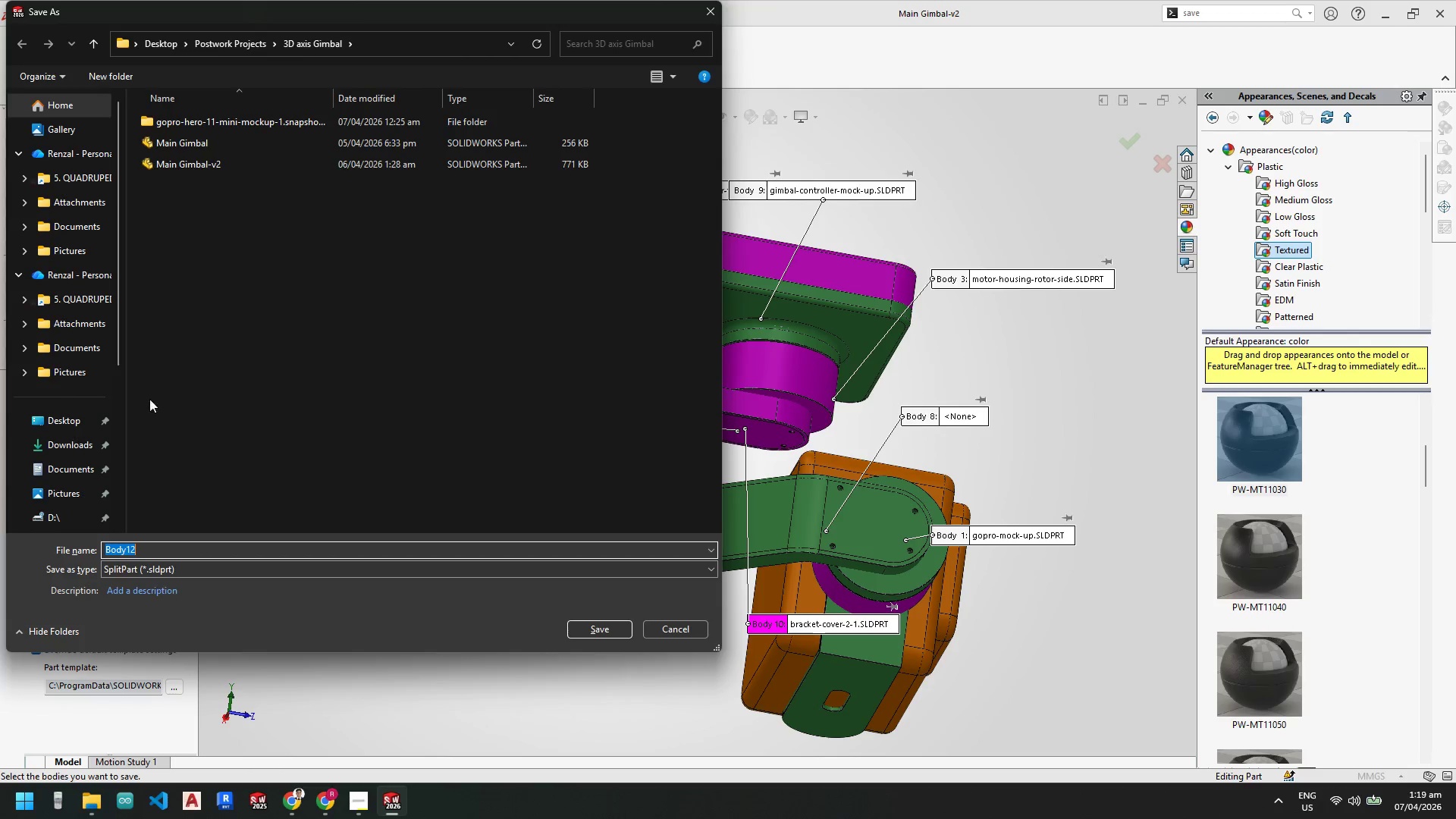 
key(Escape)
 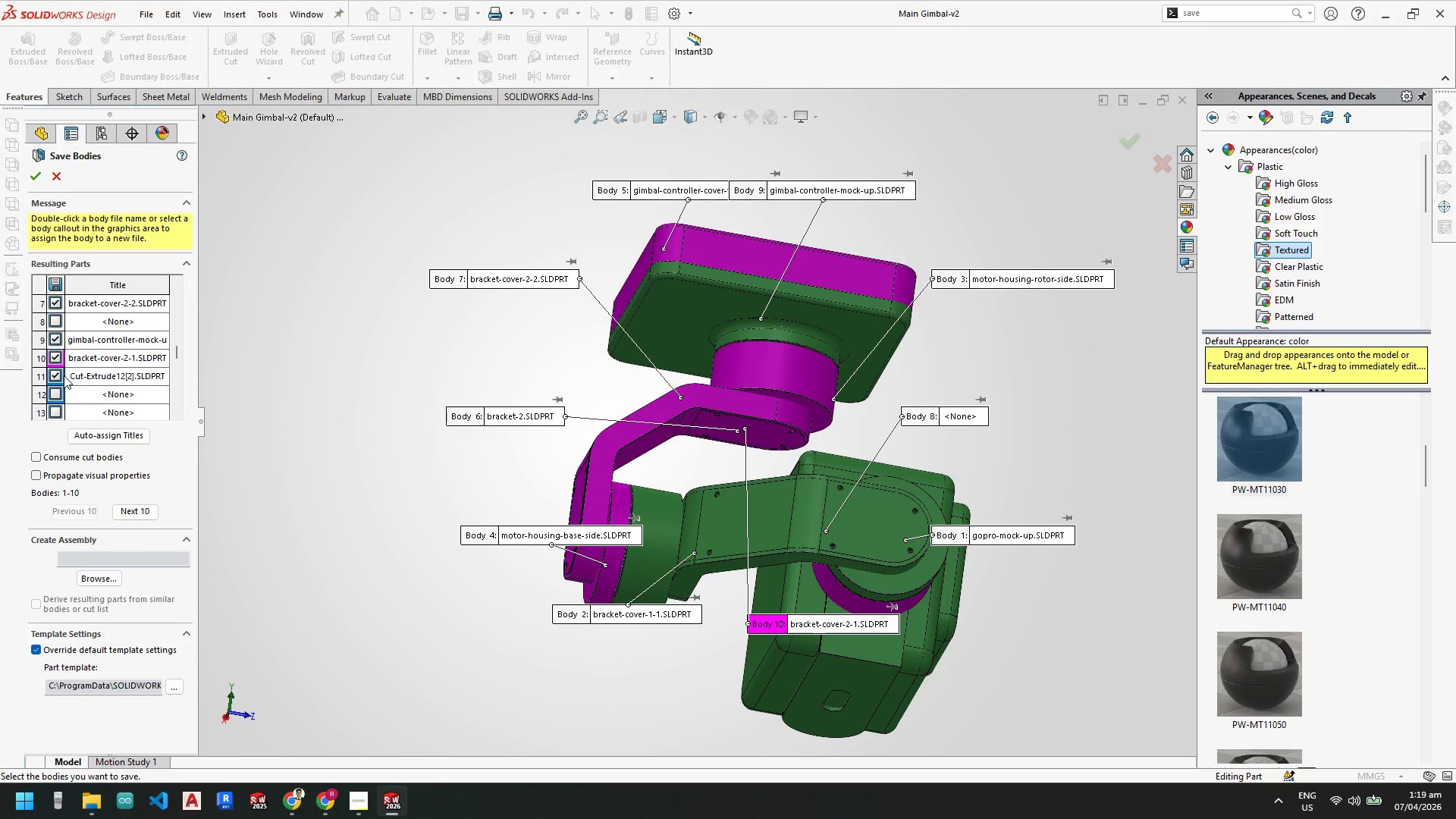 
left_click([55, 375])
 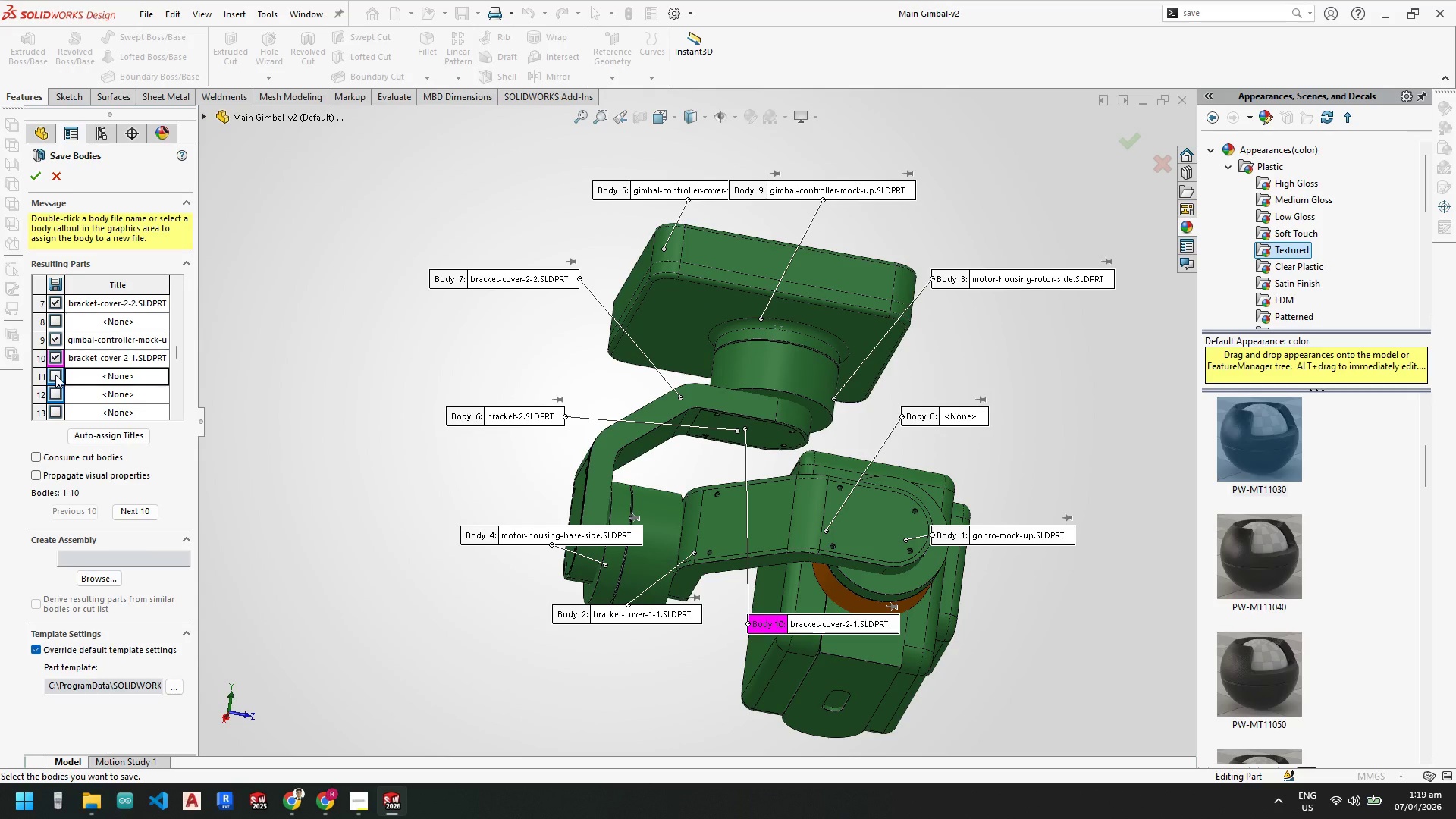 
left_click([55, 375])
 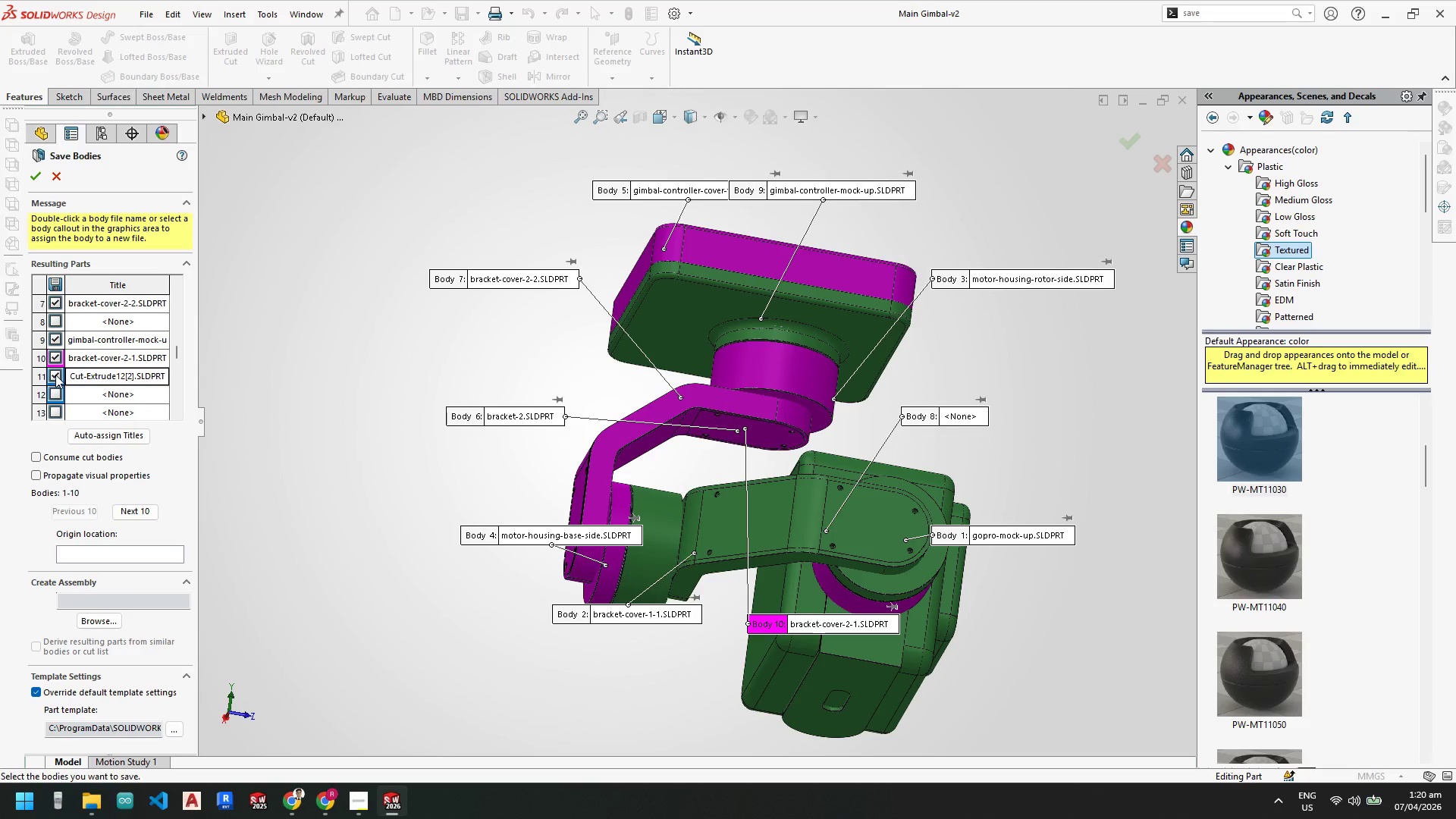 
left_click([55, 375])
 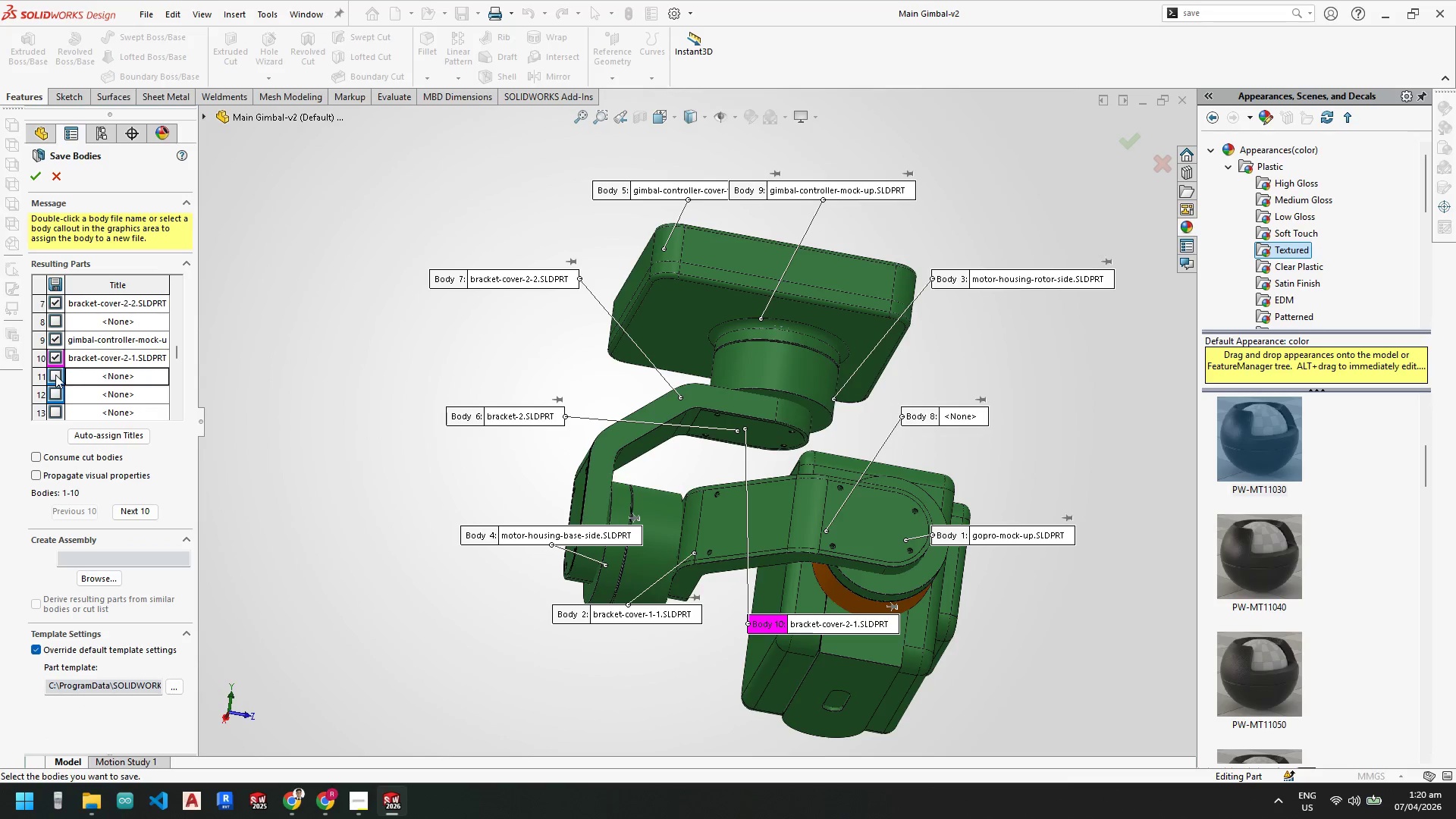 
left_click([55, 375])
 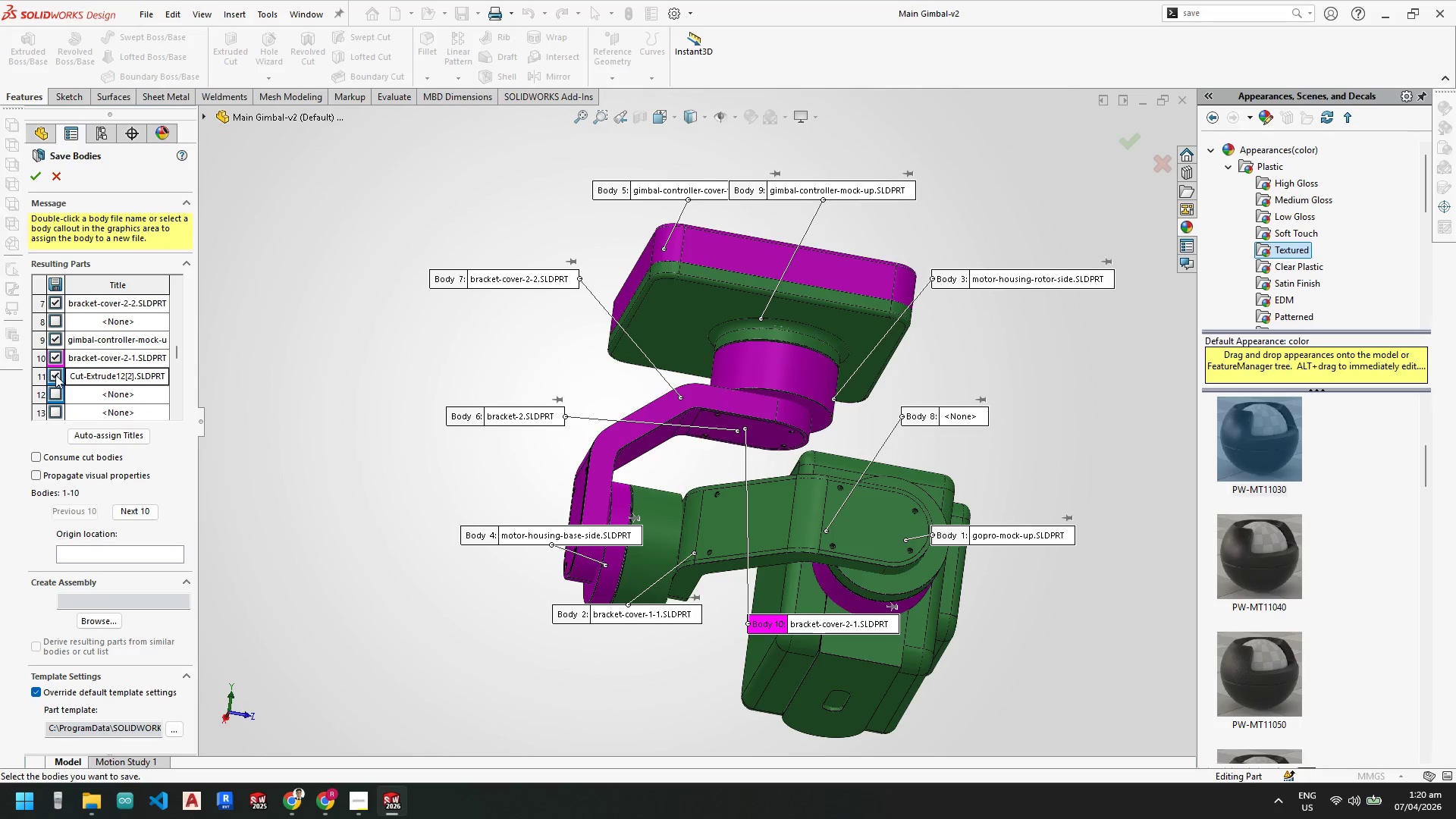 
left_click([55, 375])
 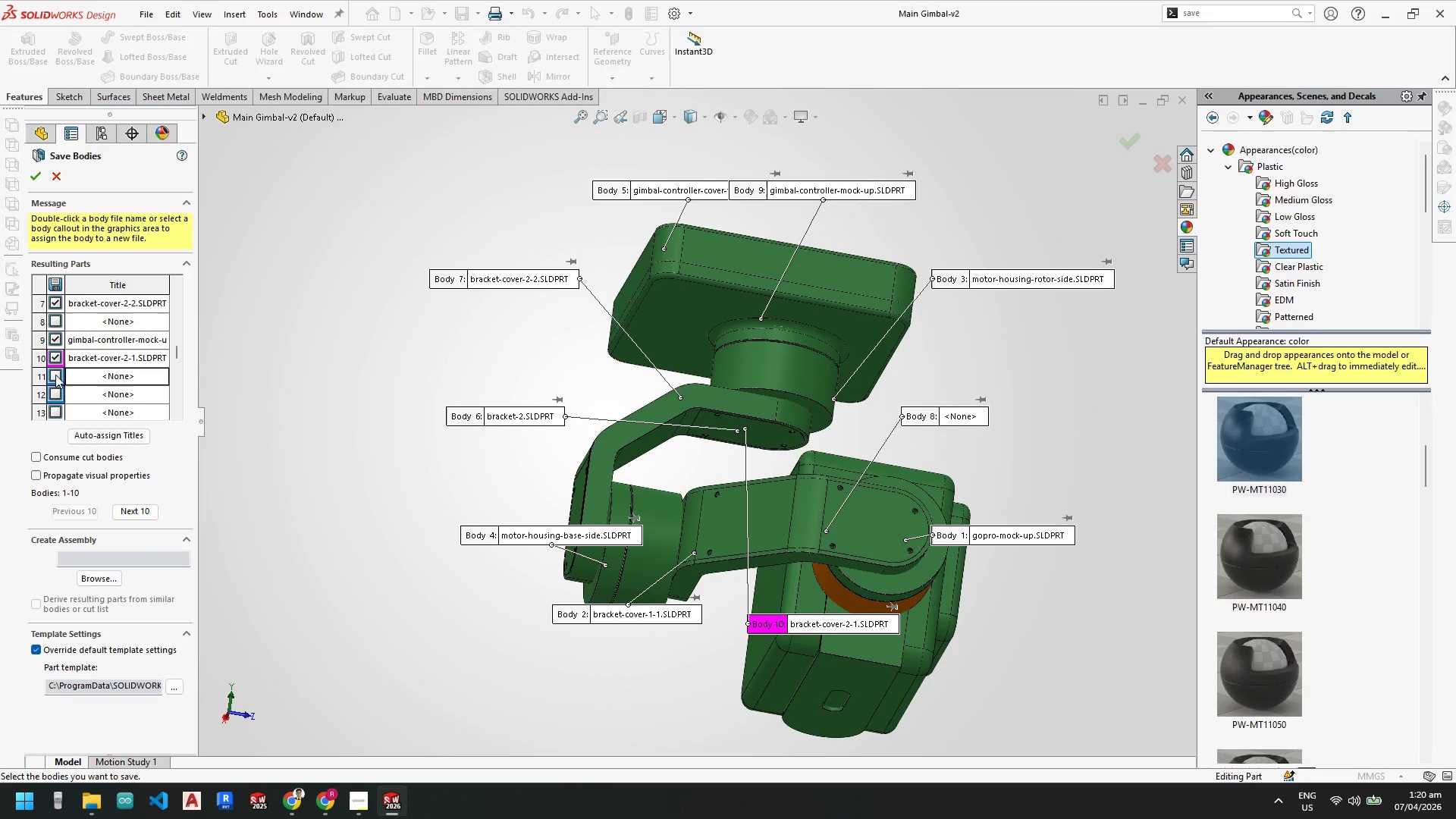 
left_click([55, 375])
 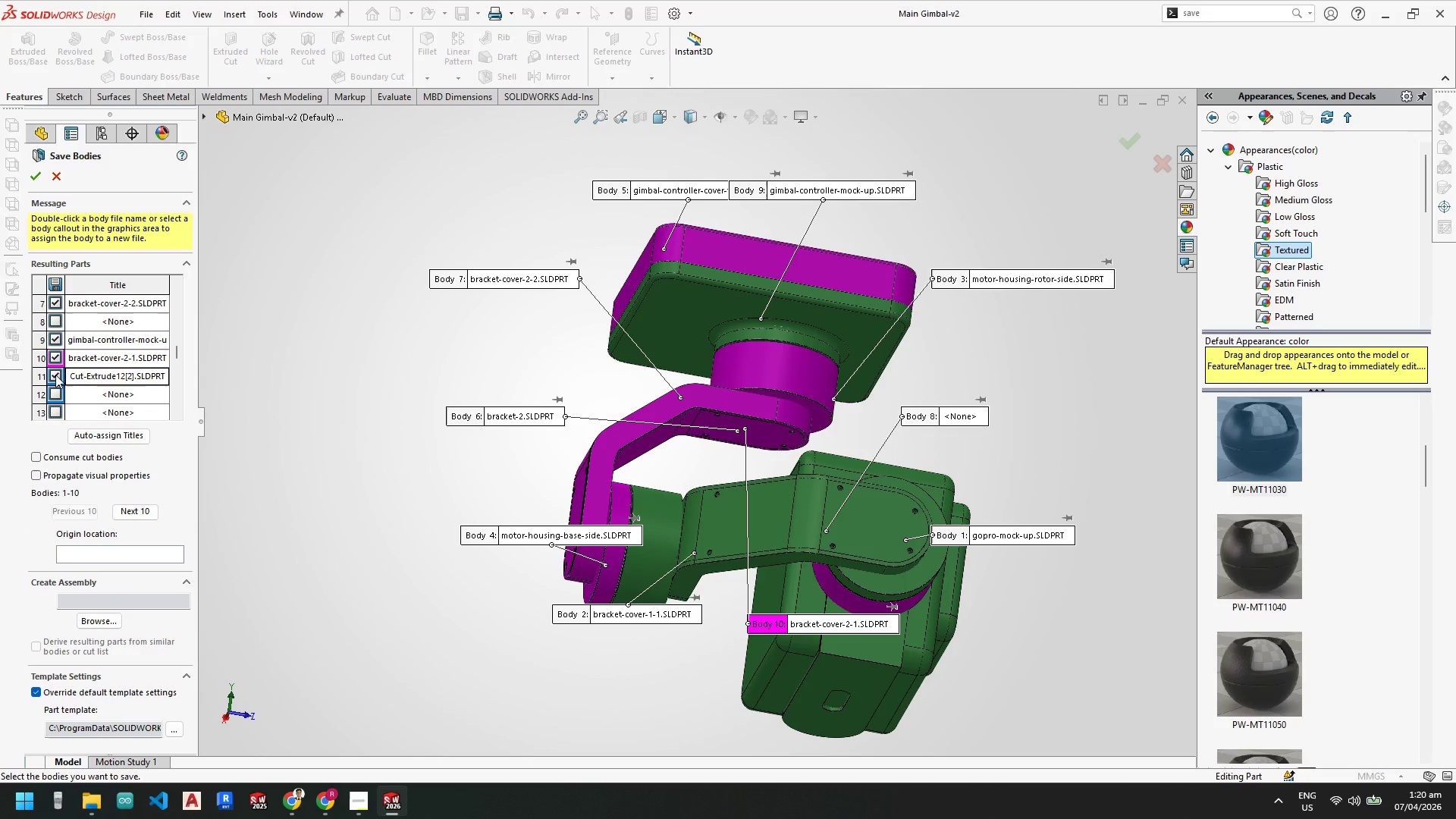 
scroll: coordinate [167, 337], scroll_direction: up, amount: 7.0
 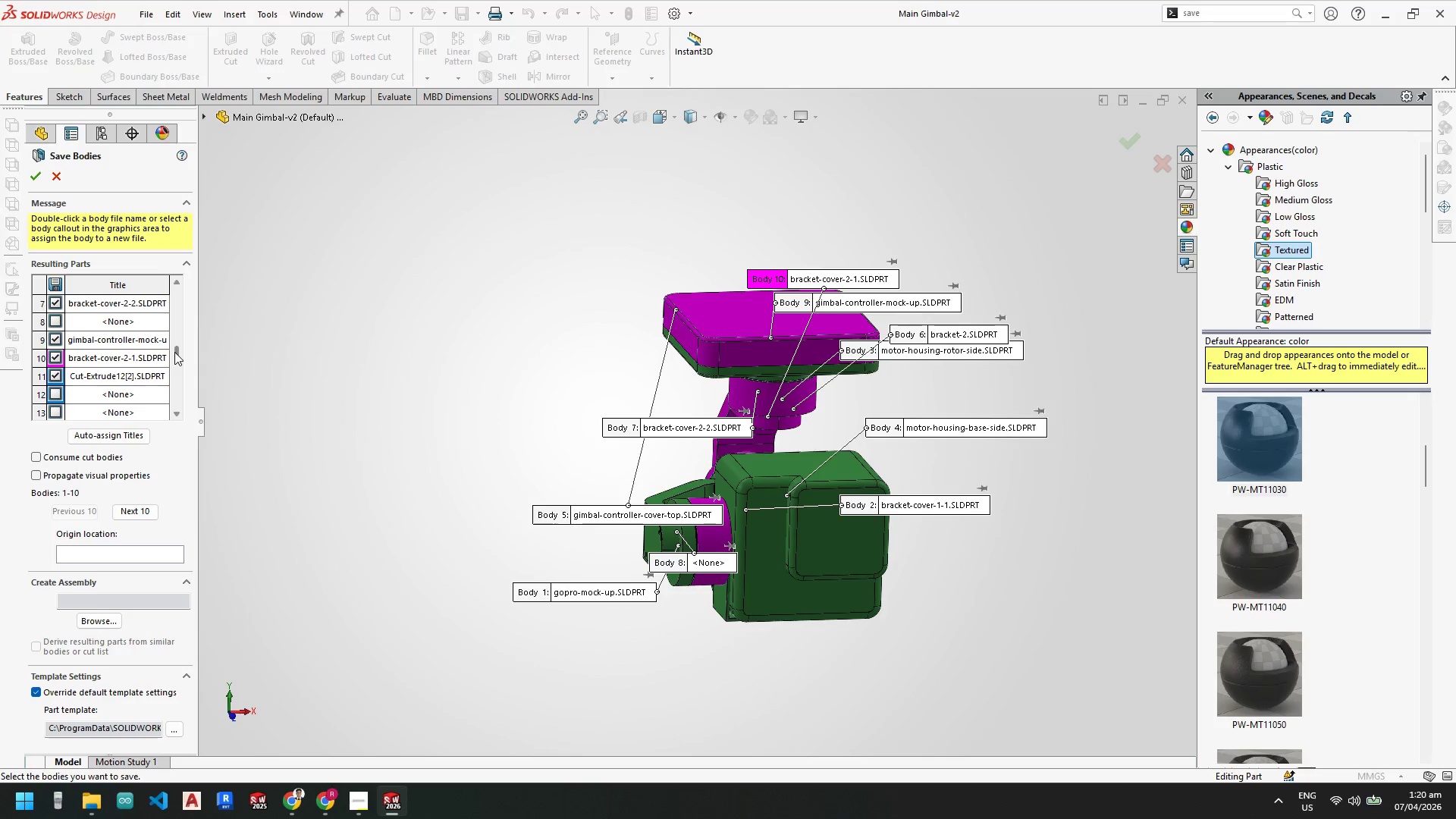 
left_click_drag(start_coordinate=[178, 351], to_coordinate=[180, 308])
 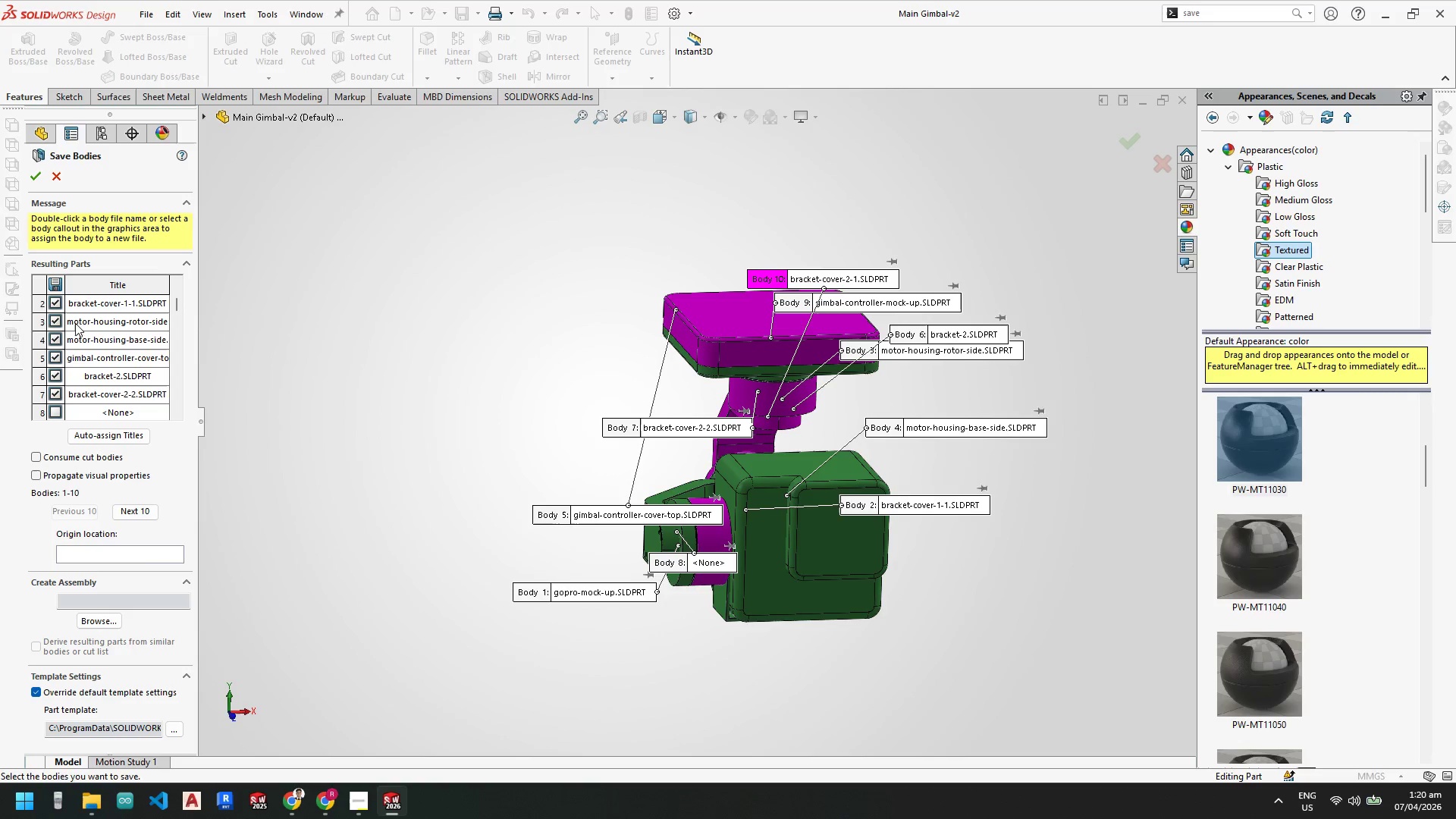 
double_click([83, 321])
 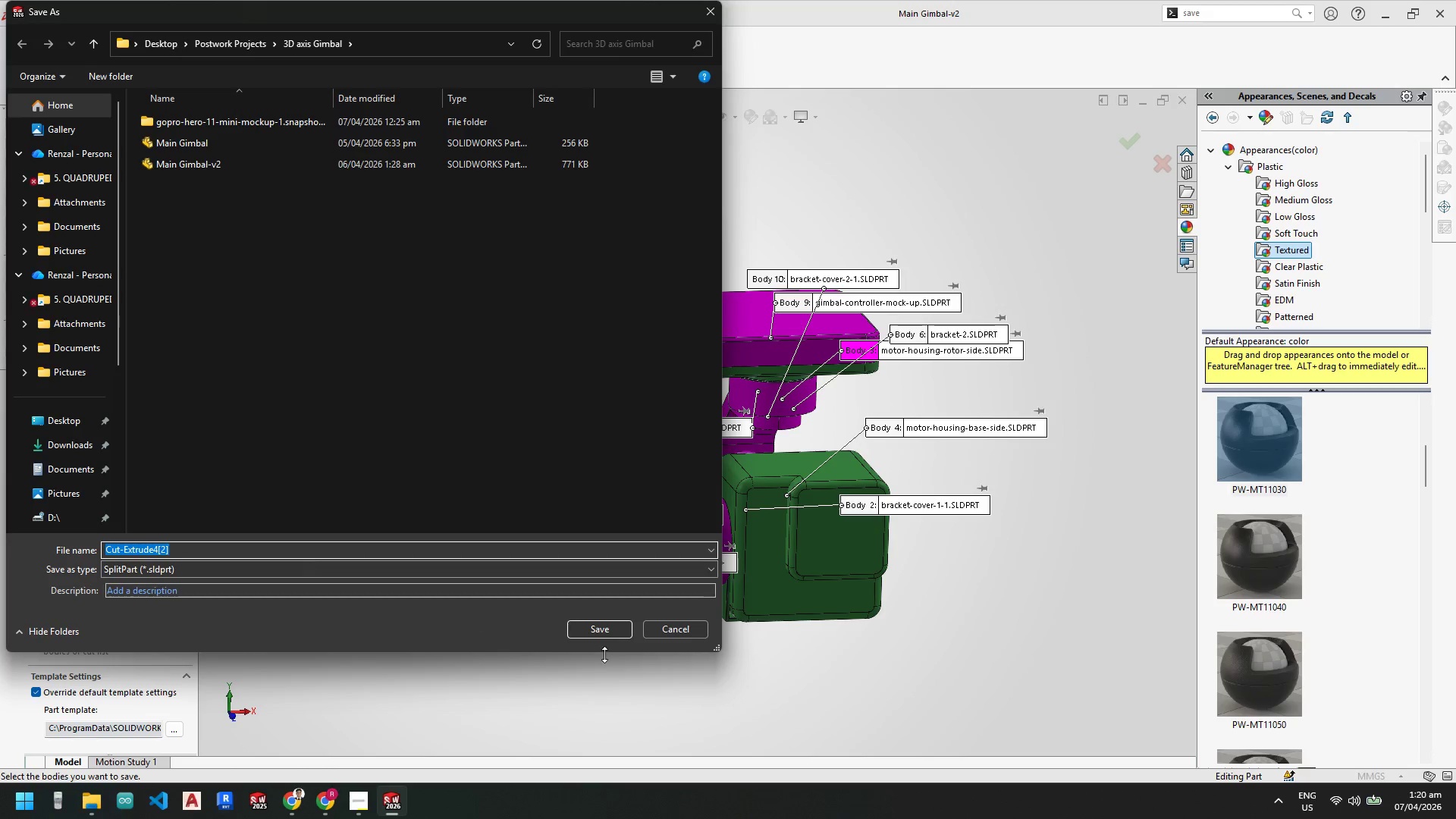 
left_click([675, 632])
 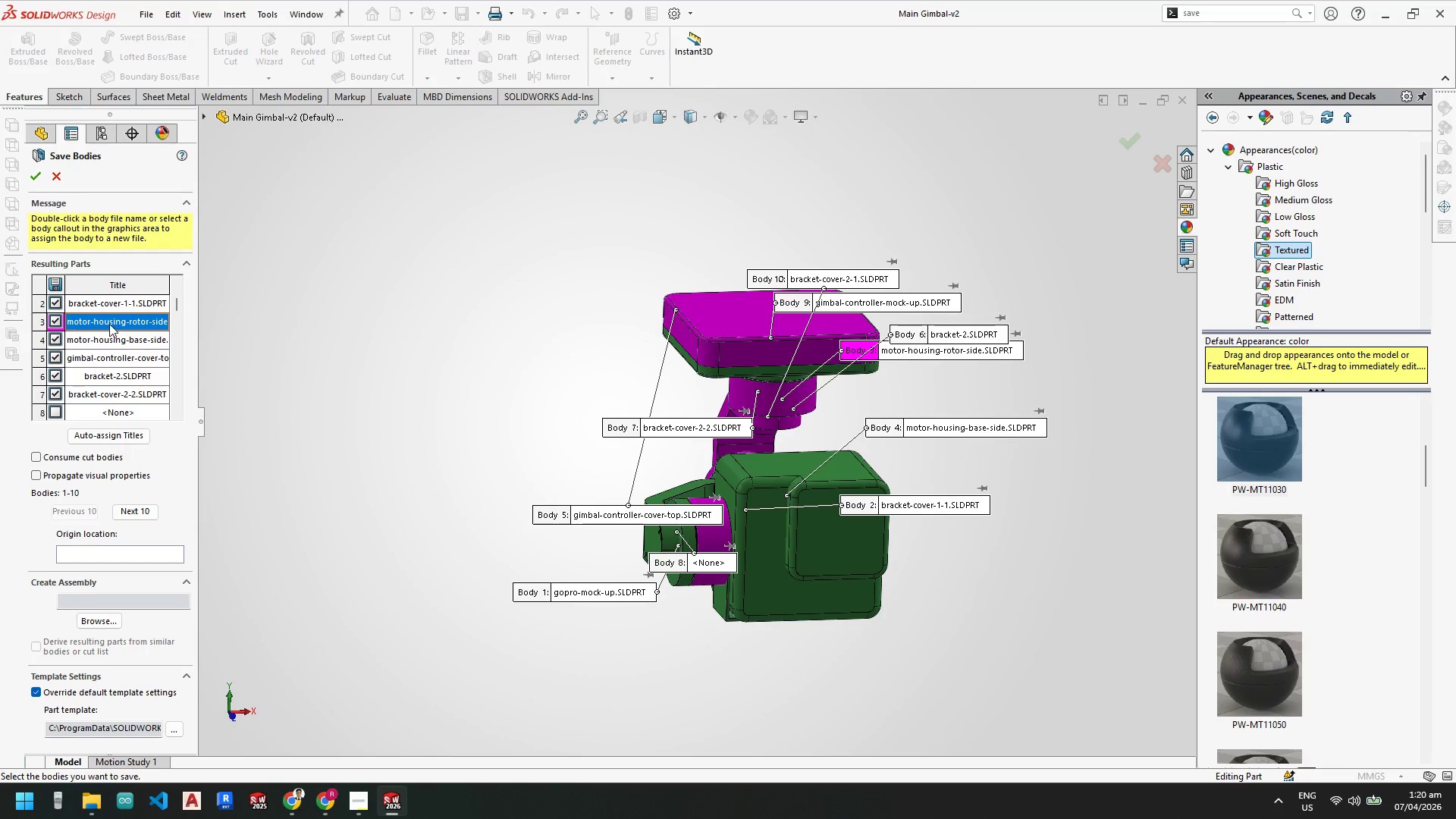 
double_click([111, 323])
 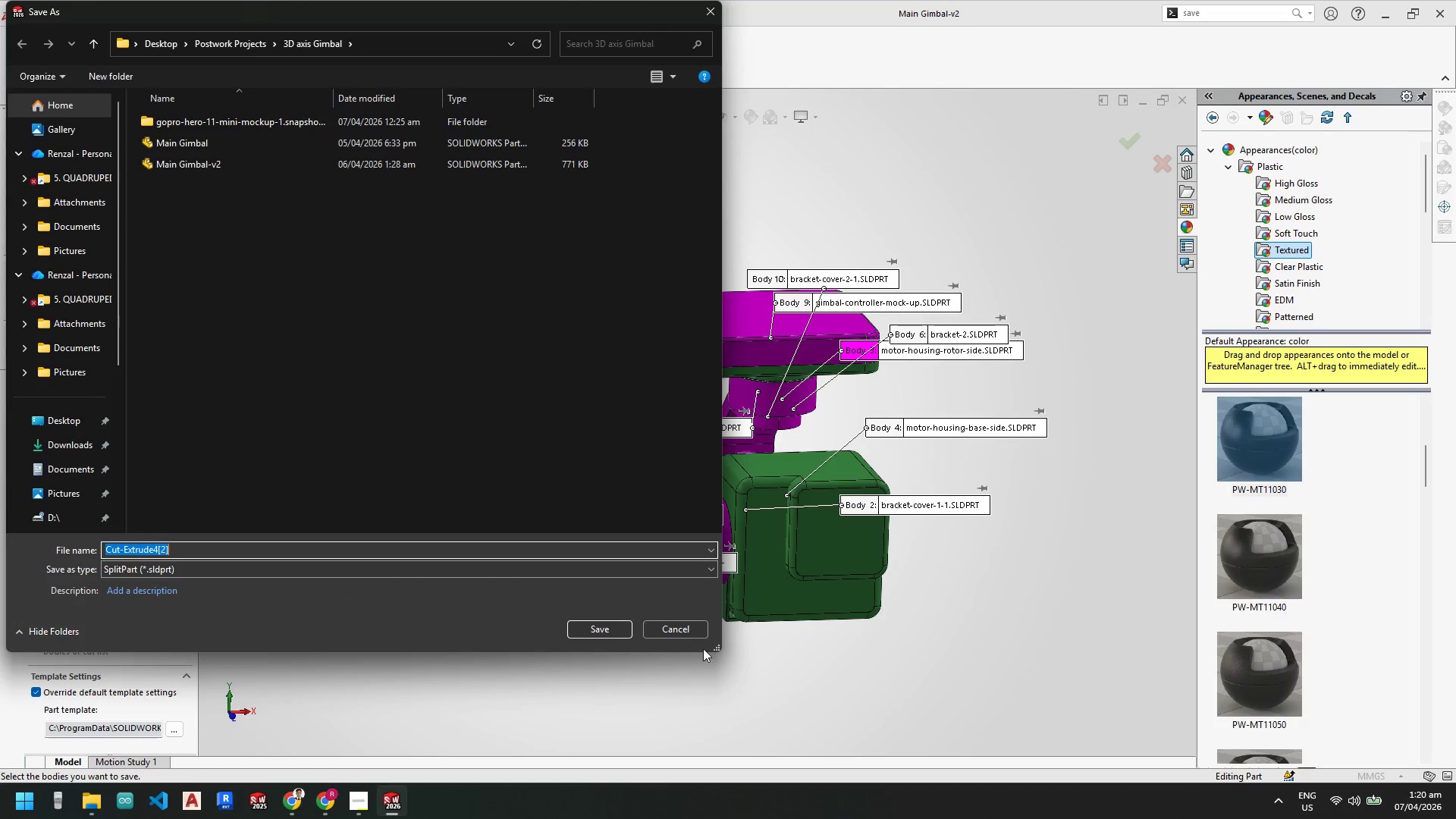 
left_click([686, 630])
 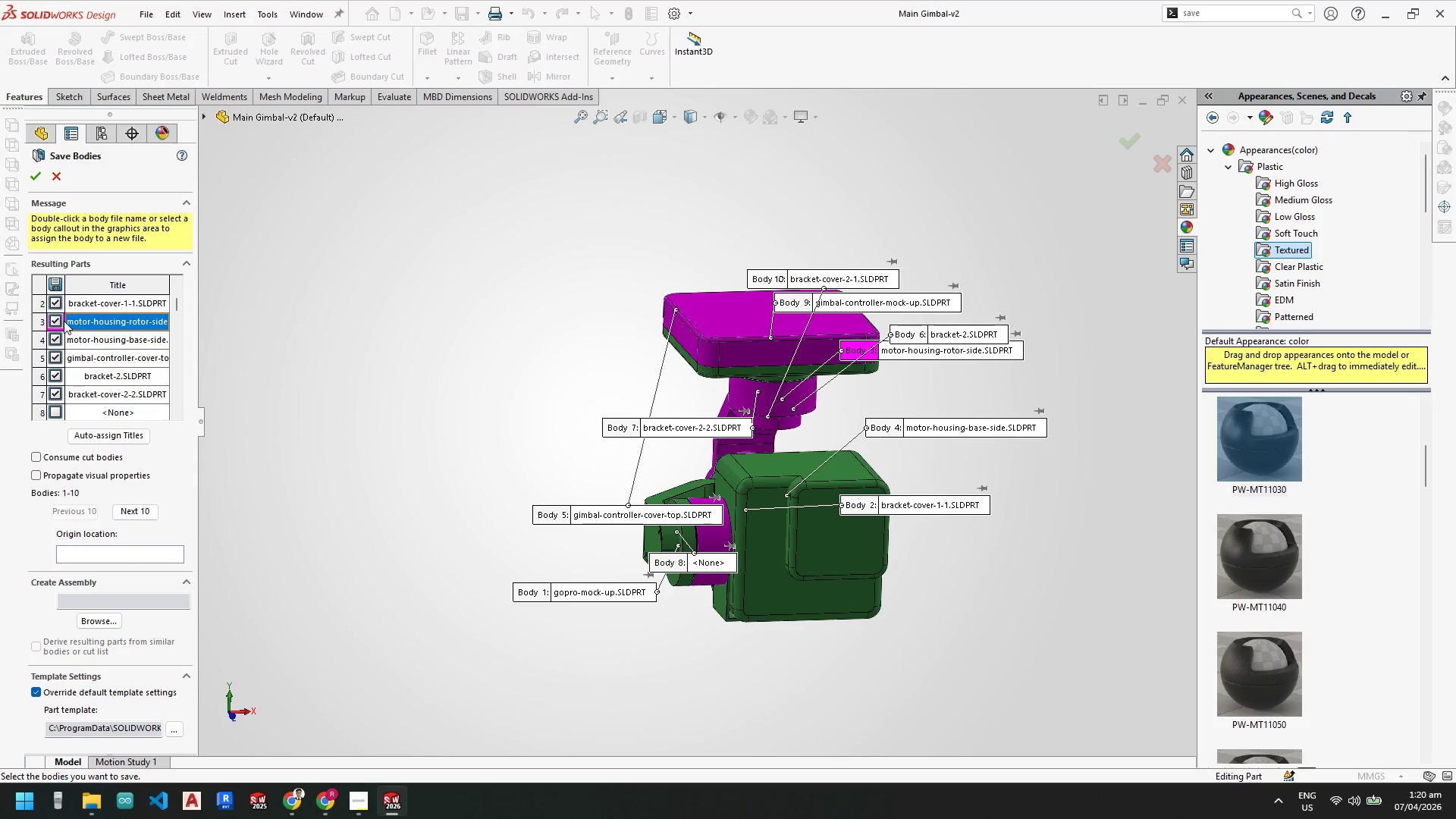 
left_click_drag(start_coordinate=[70, 321], to_coordinate=[107, 322])
 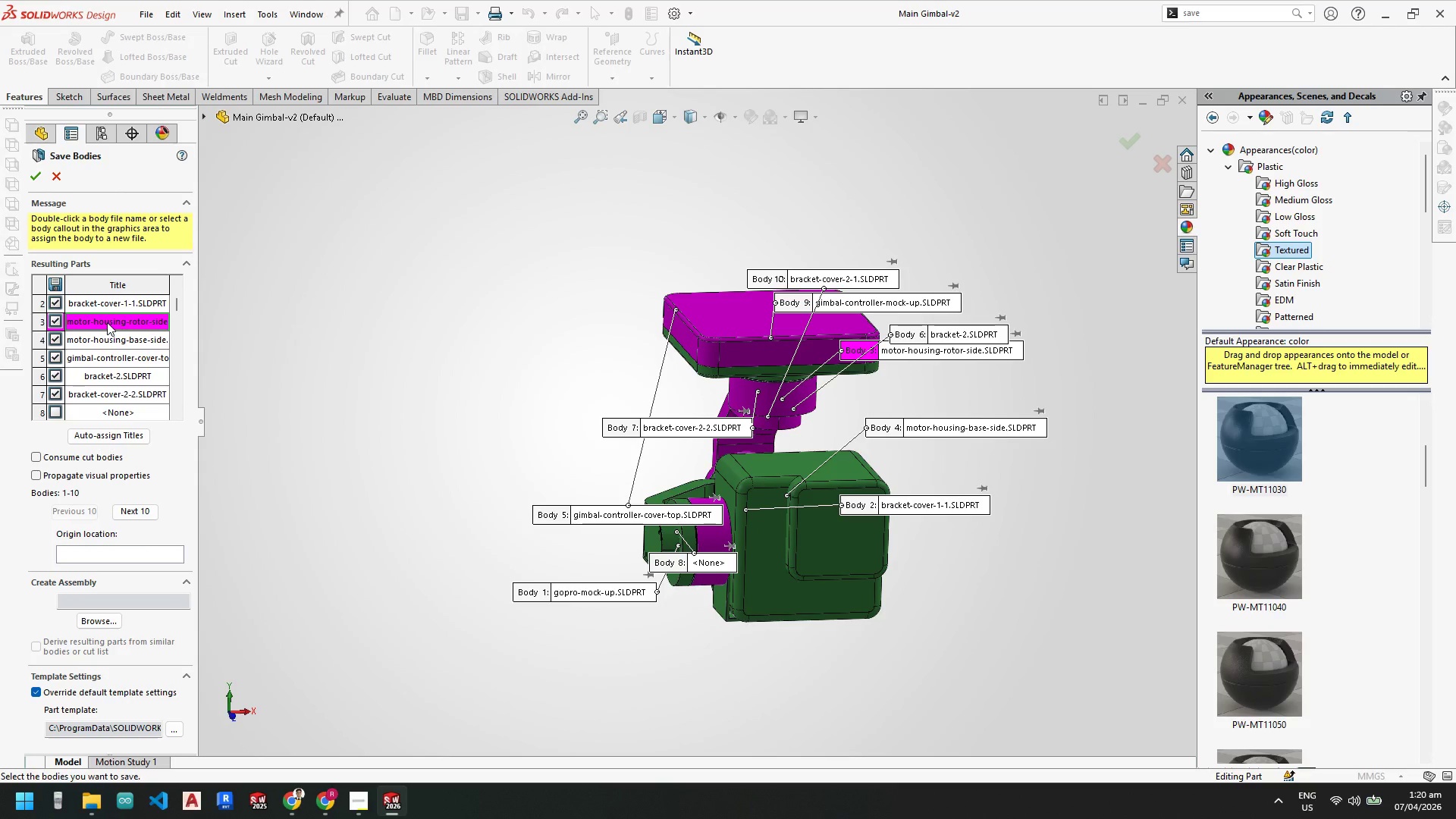 
right_click([107, 322])
 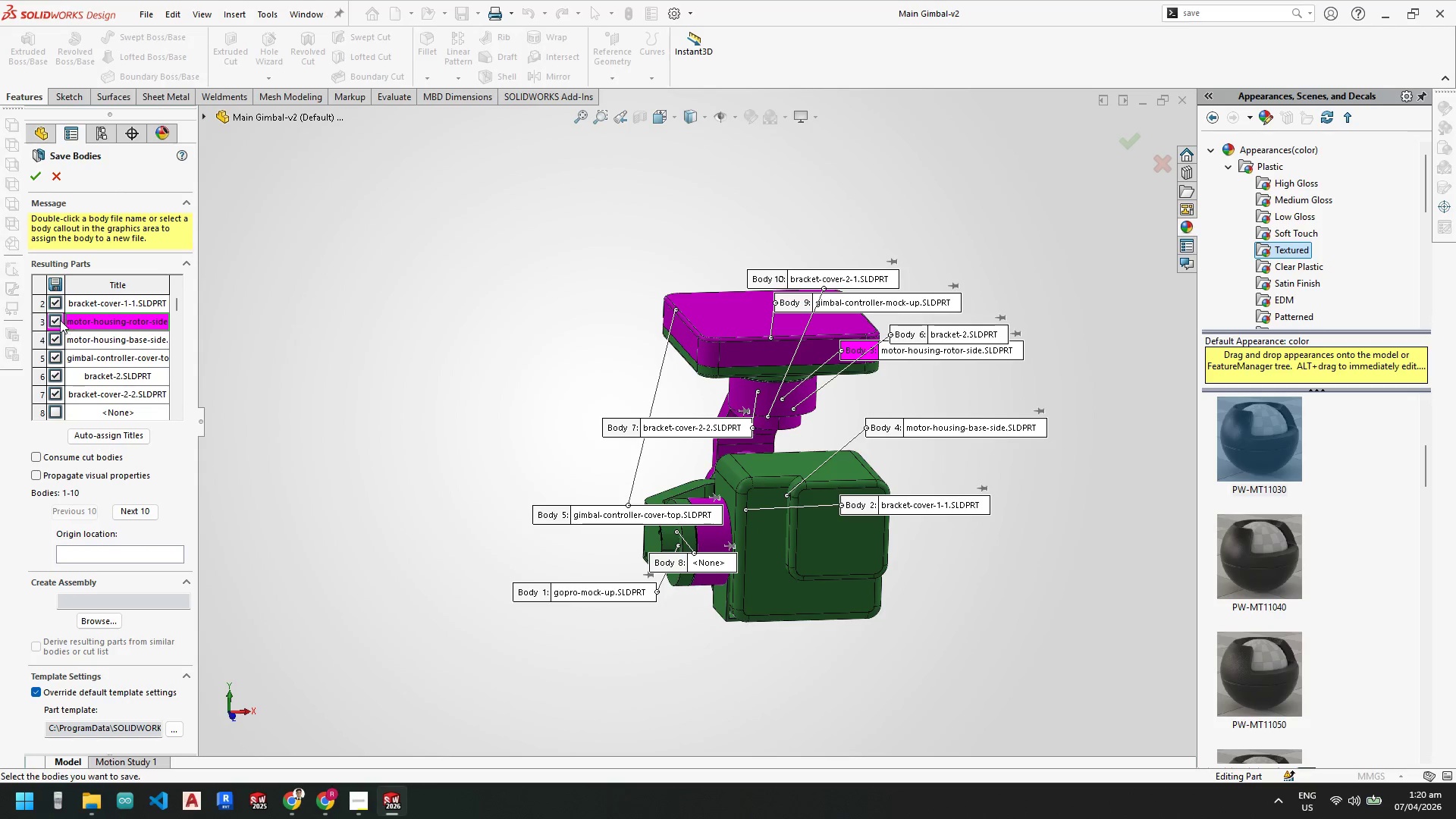 
left_click([58, 319])
 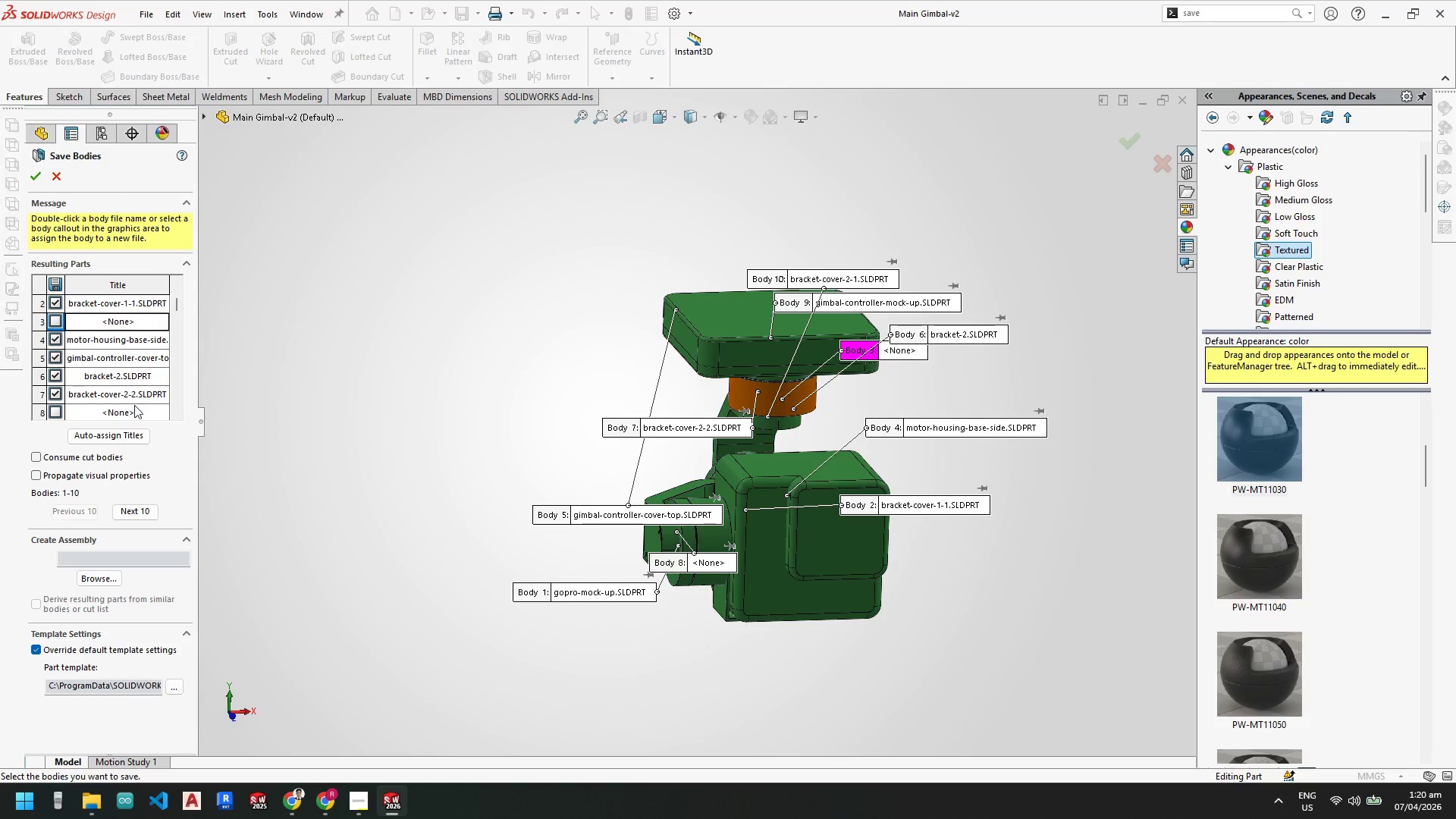 
scroll: coordinate [115, 372], scroll_direction: down, amount: 4.0
 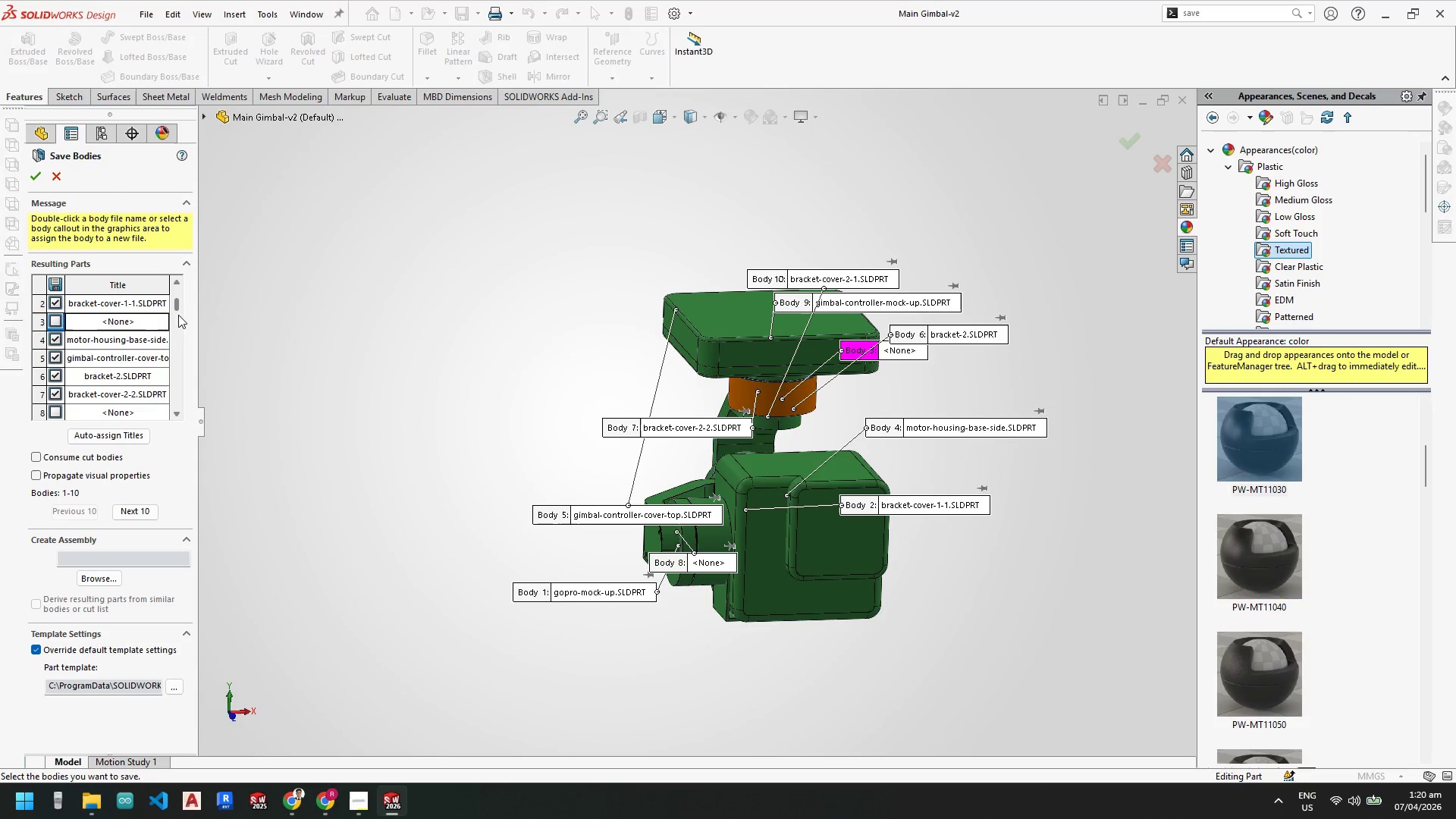 
left_click_drag(start_coordinate=[178, 304], to_coordinate=[183, 382])
 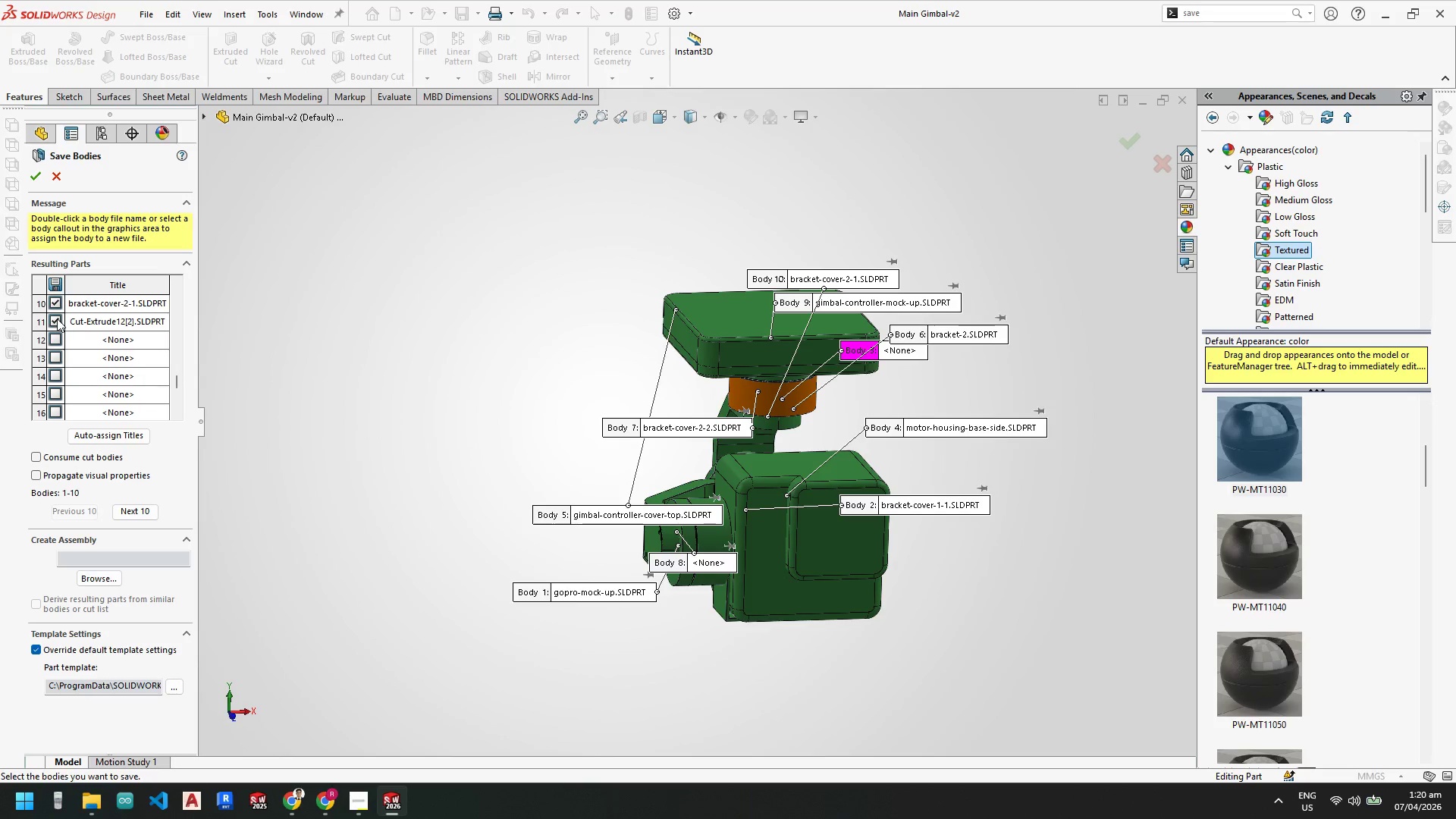 
left_click([97, 321])
 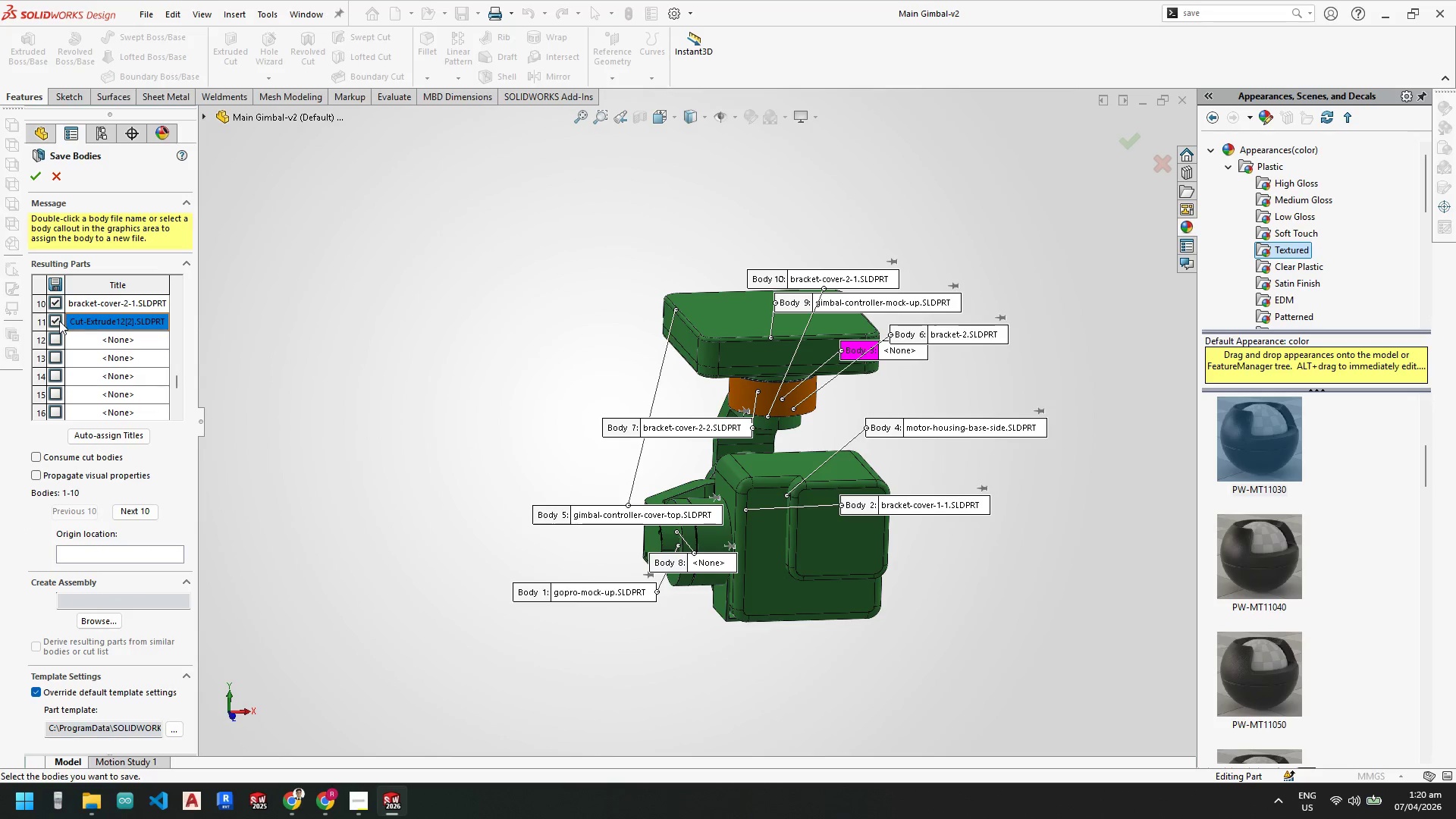 
left_click([55, 321])
 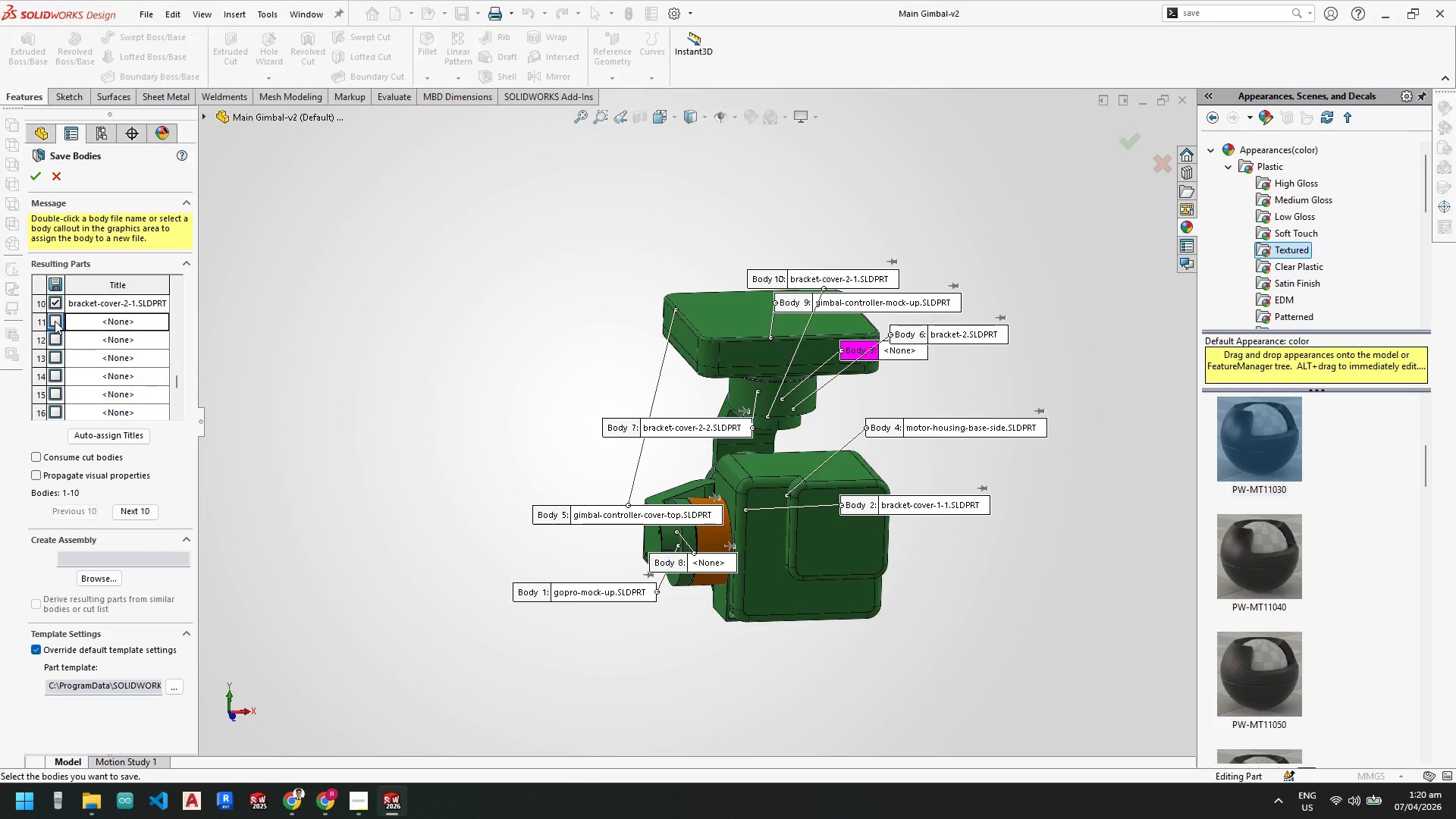 
left_click([55, 321])
 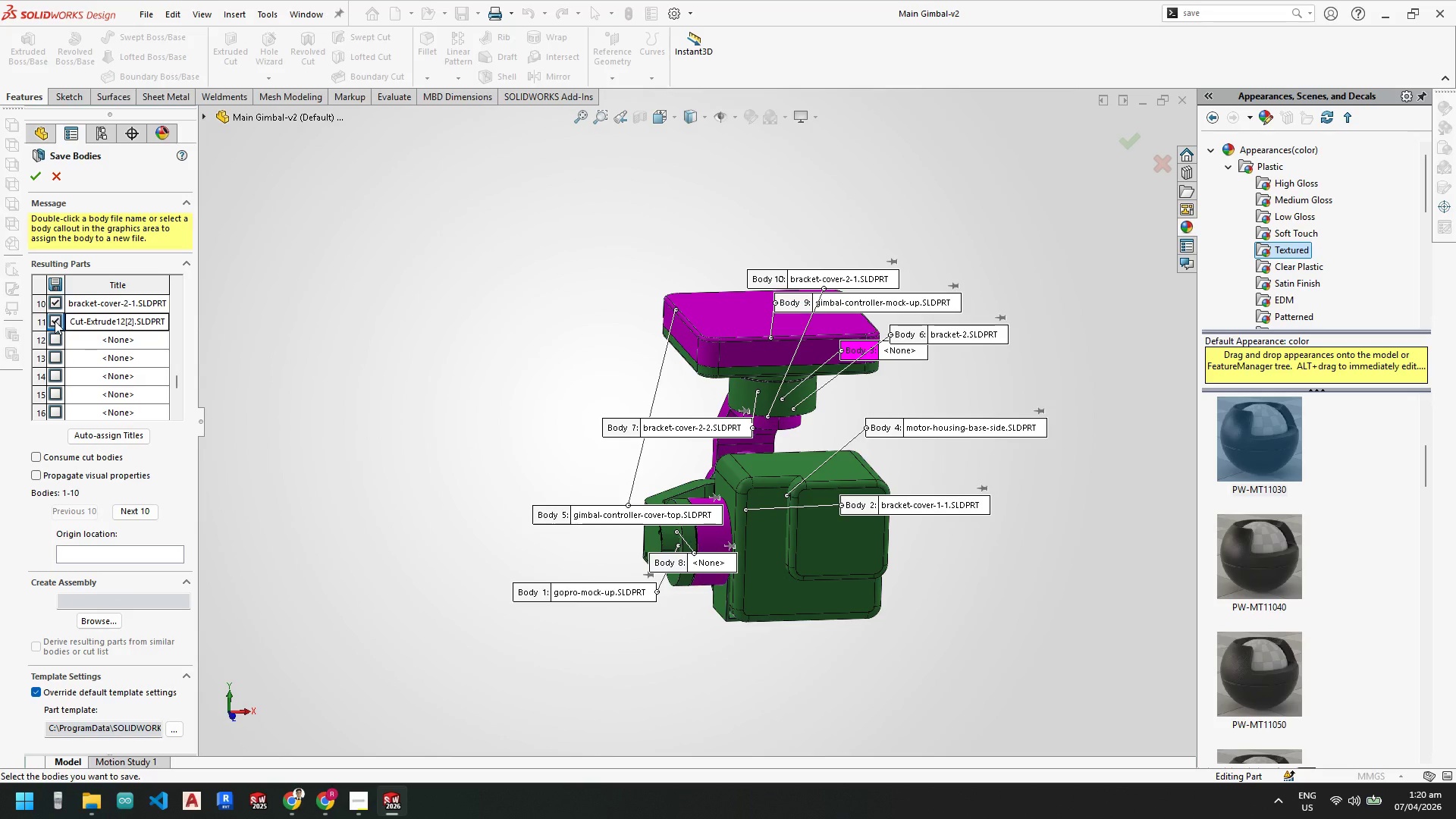 
left_click([55, 321])
 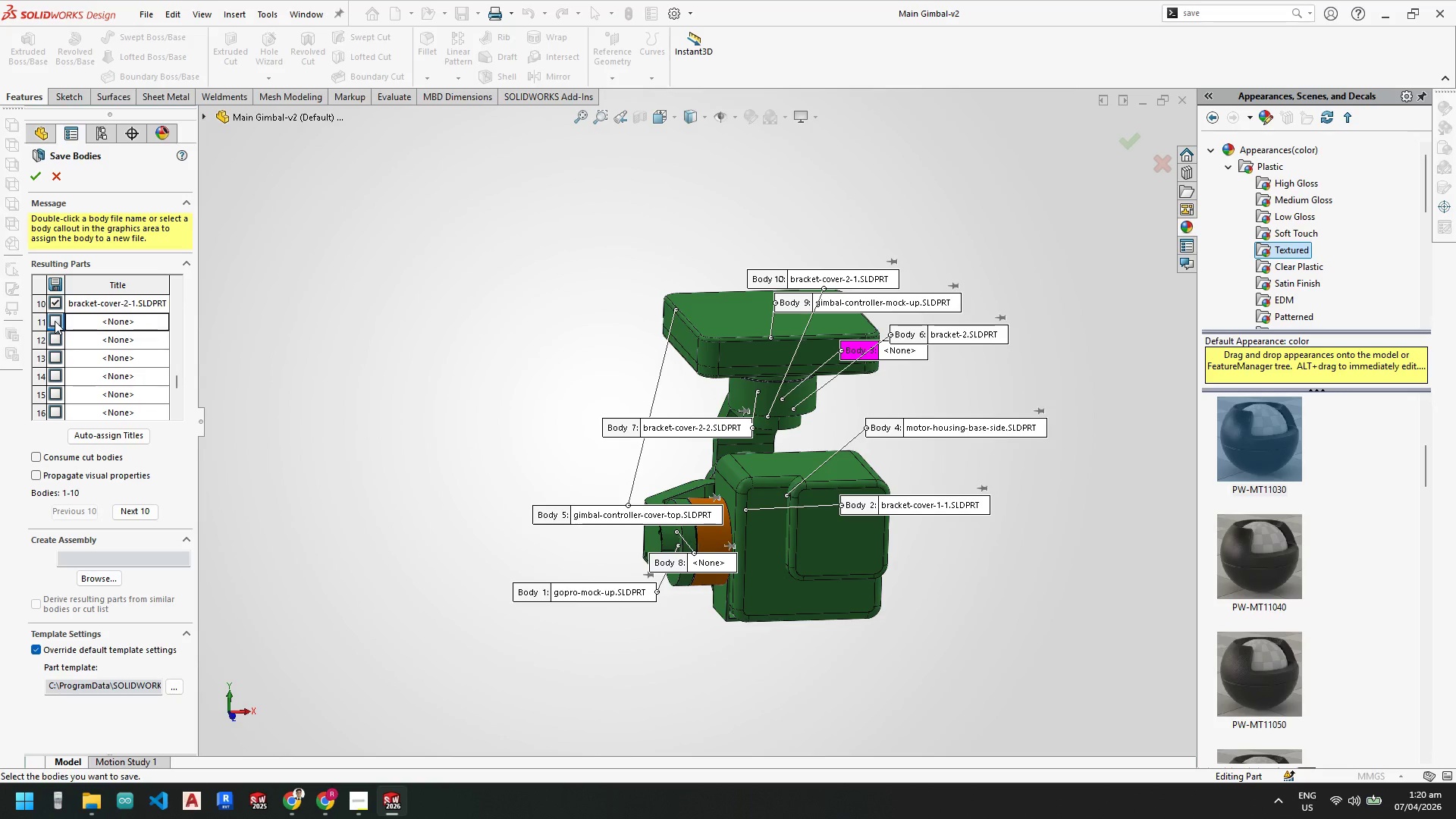 
left_click([55, 321])
 